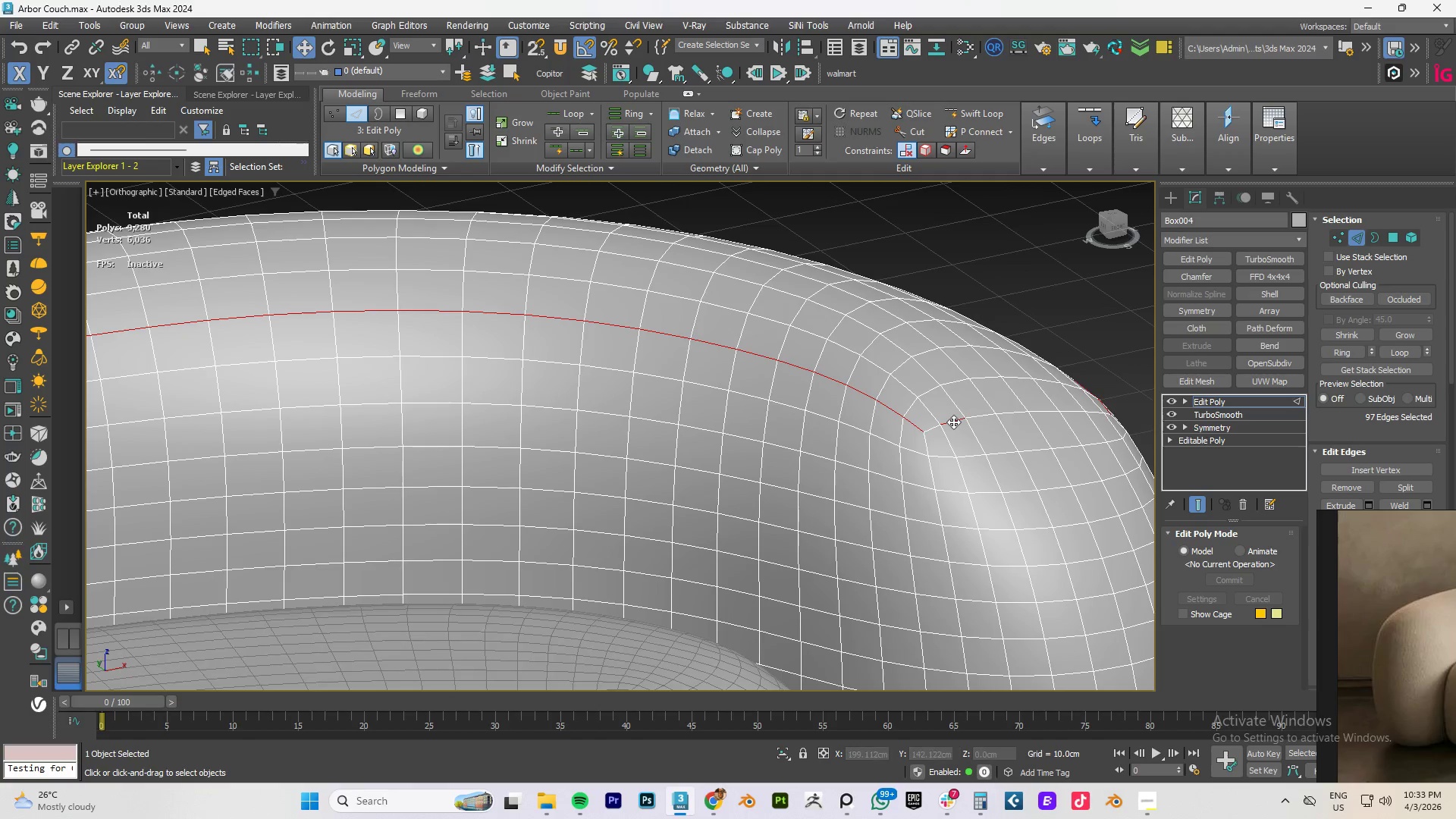 
scroll: coordinate [959, 426], scroll_direction: up, amount: 4.0
 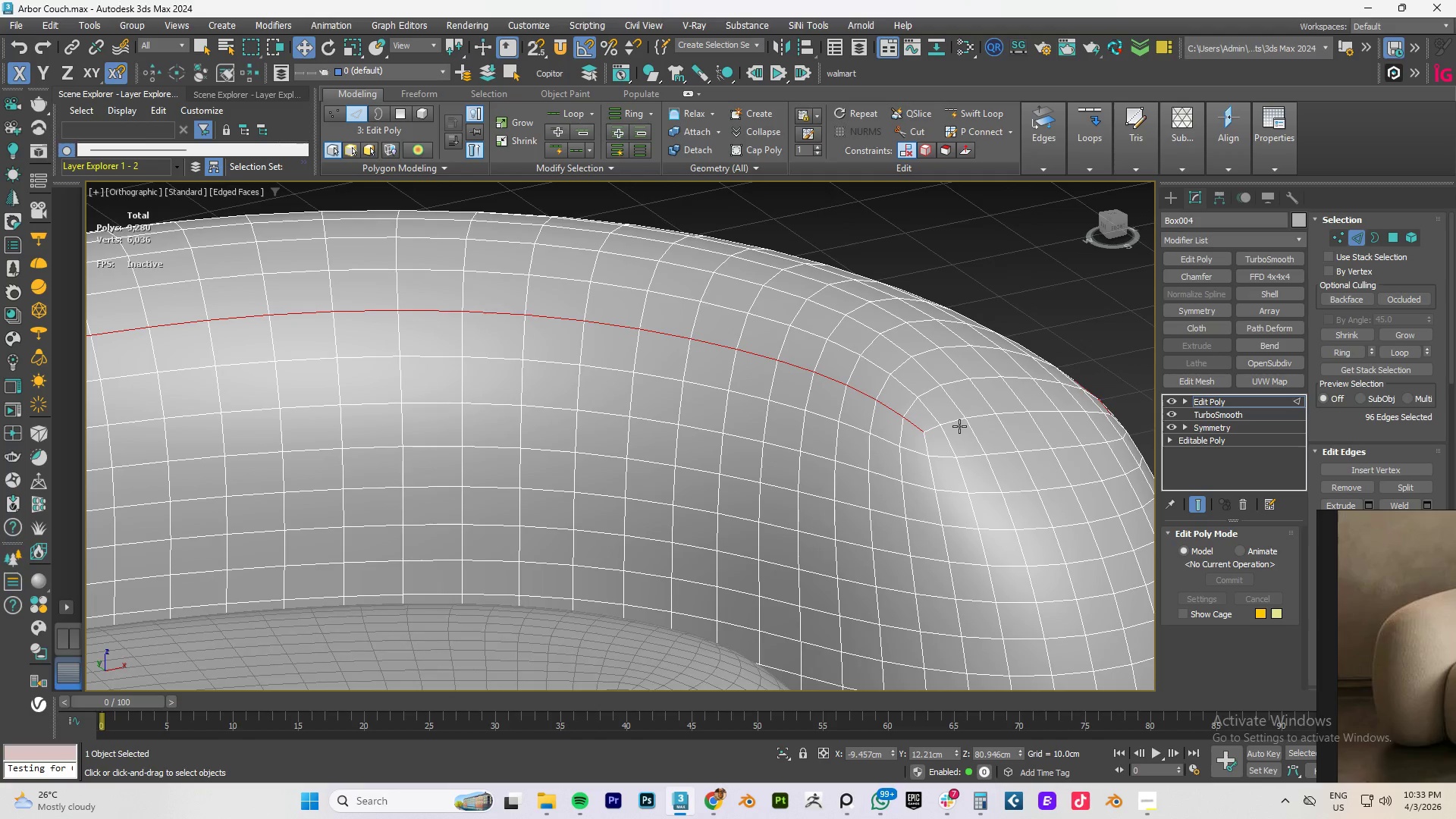 
double_click([953, 422])
 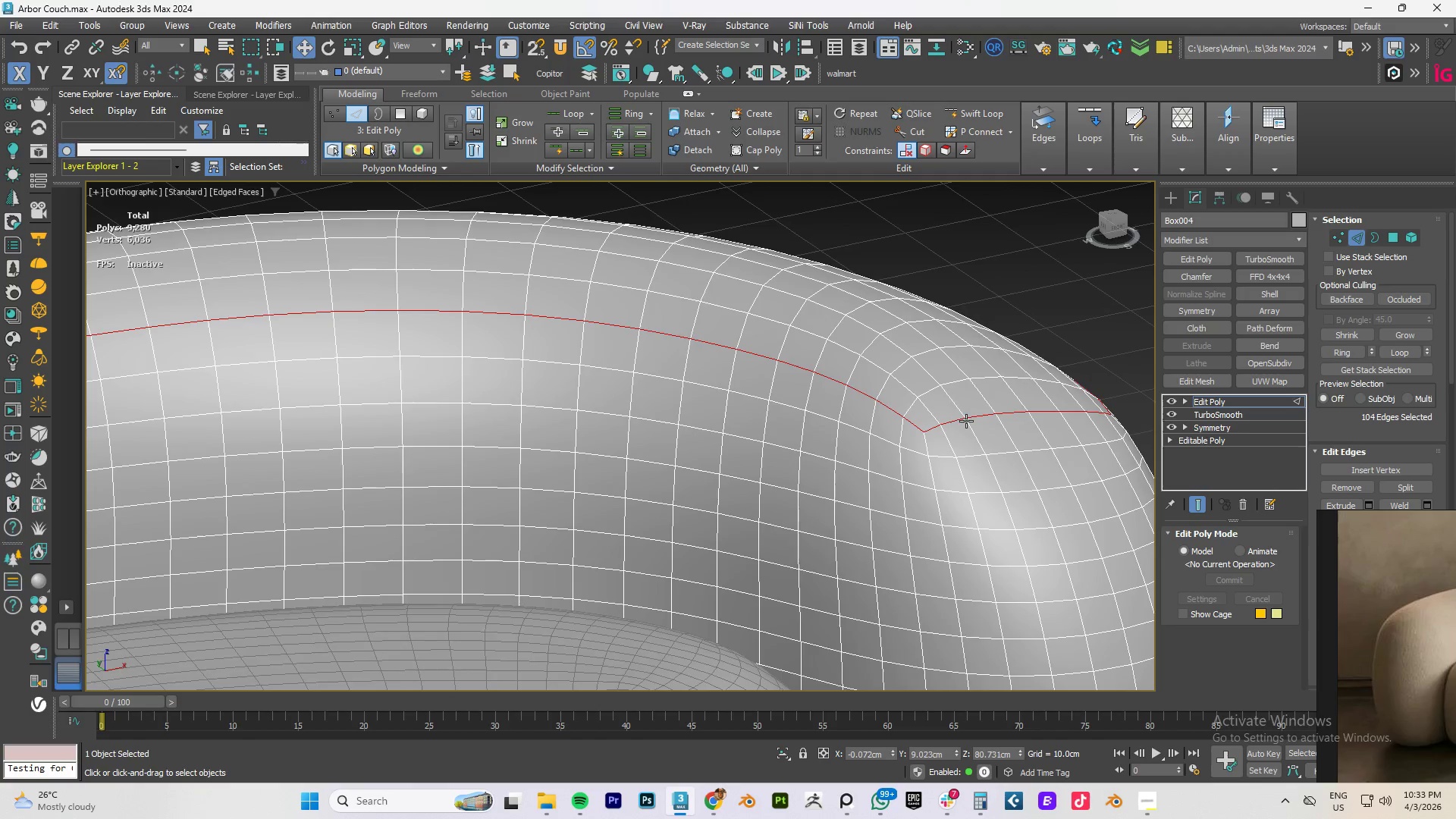 
hold_key(key=AltLeft, duration=0.84)
 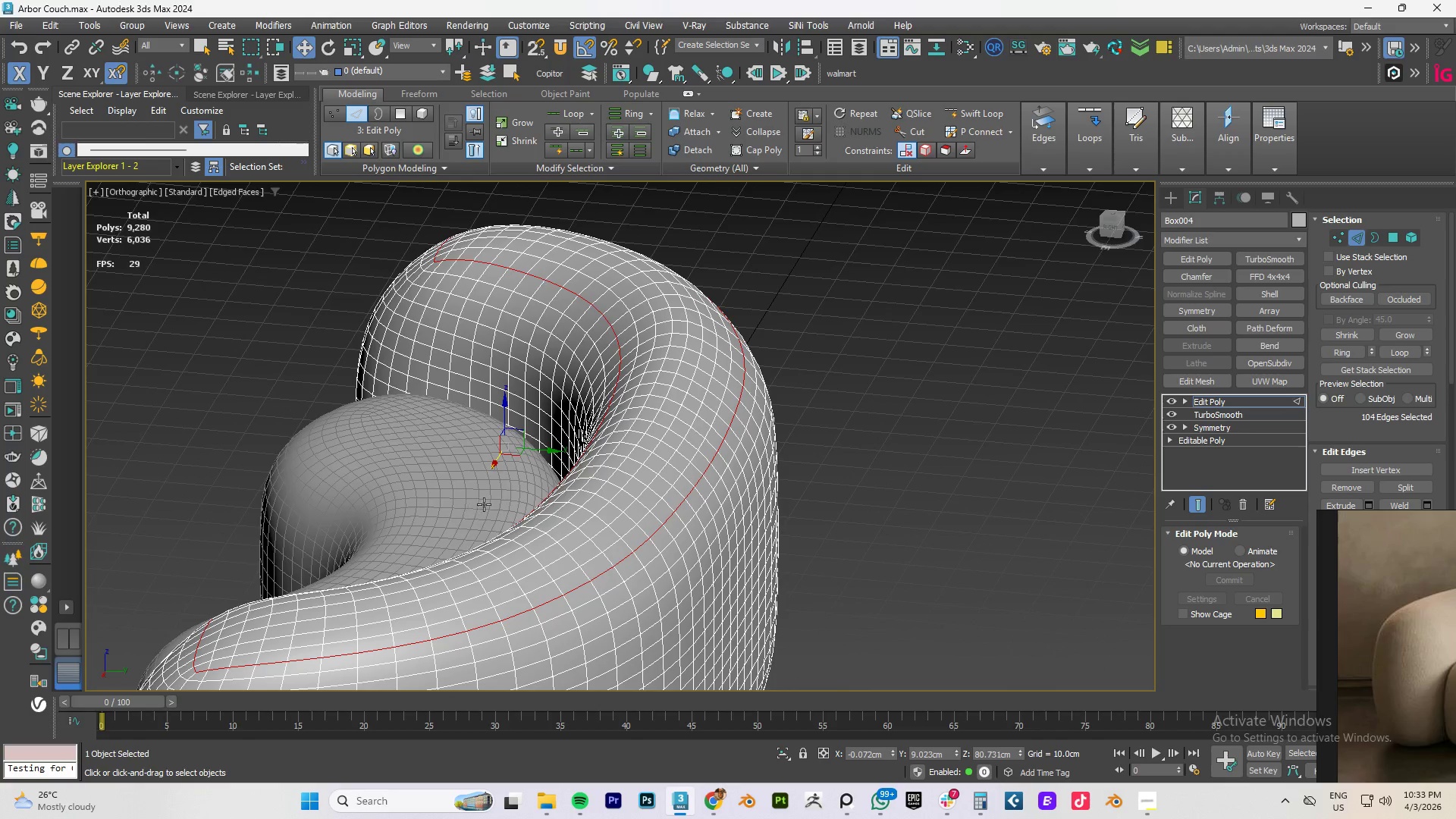 
scroll: coordinate [966, 421], scroll_direction: down, amount: 3.0
 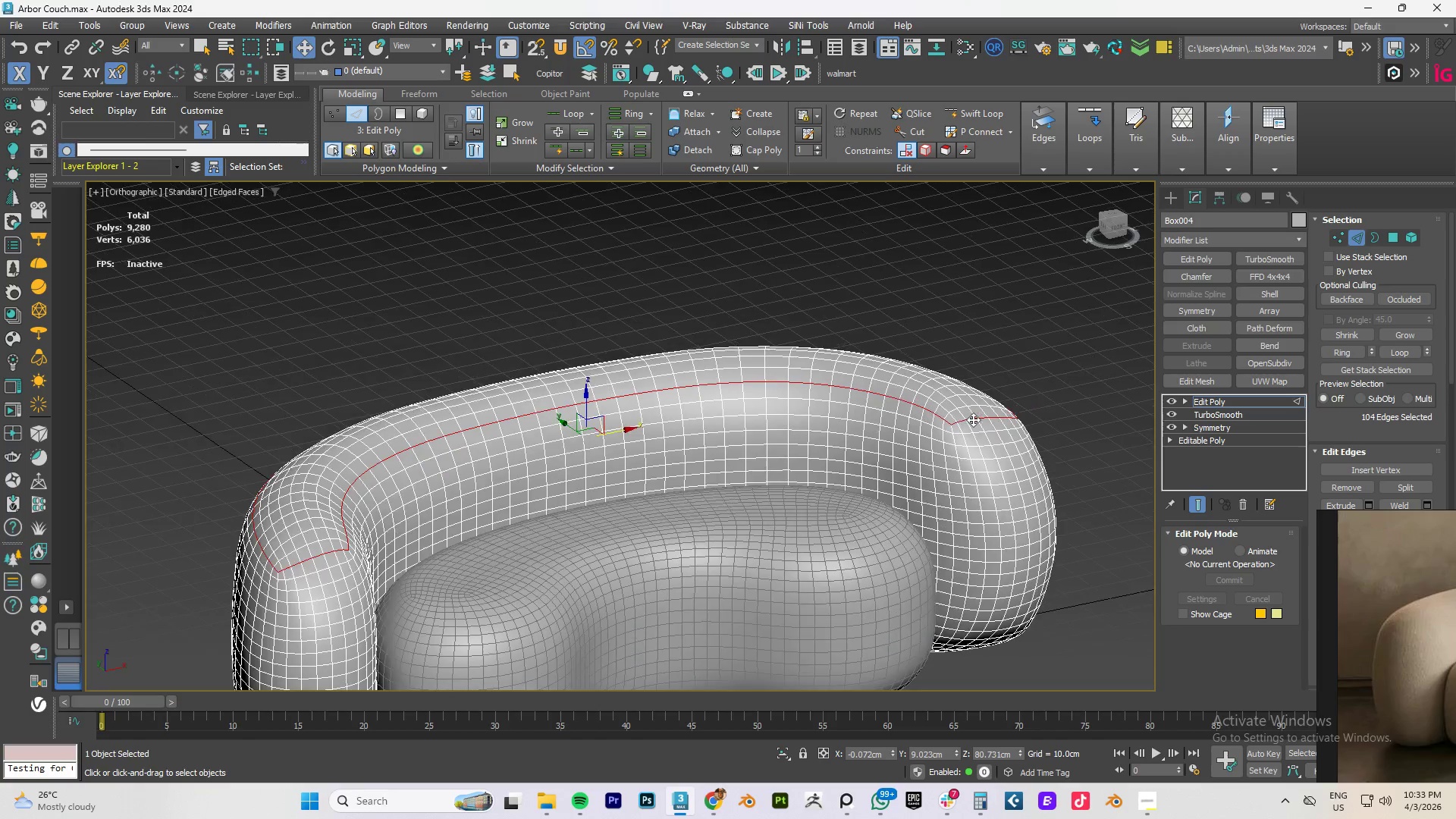 
scroll: coordinate [783, 417], scroll_direction: up, amount: 1.0
 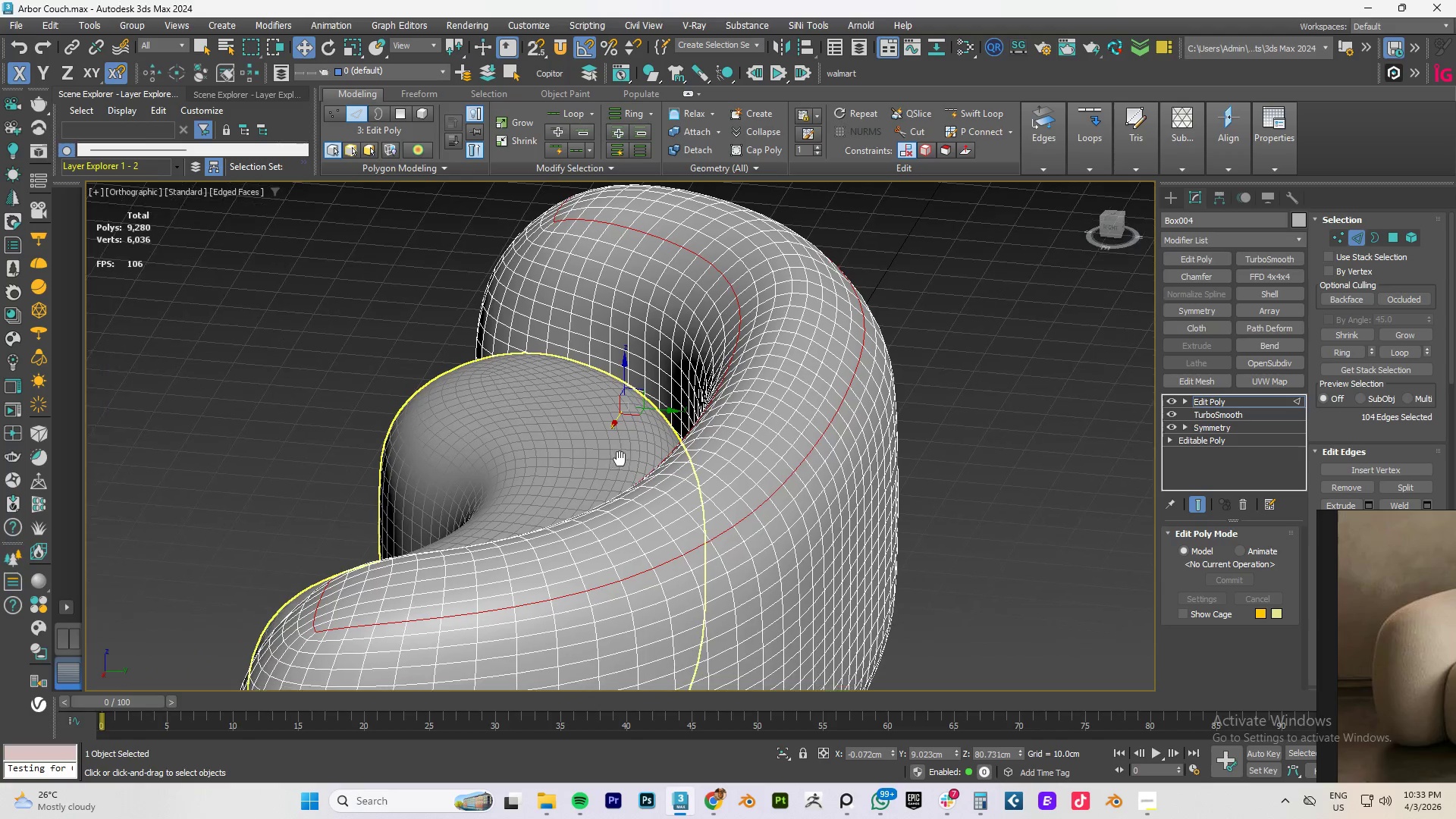 
hold_key(key=AltLeft, duration=0.53)
 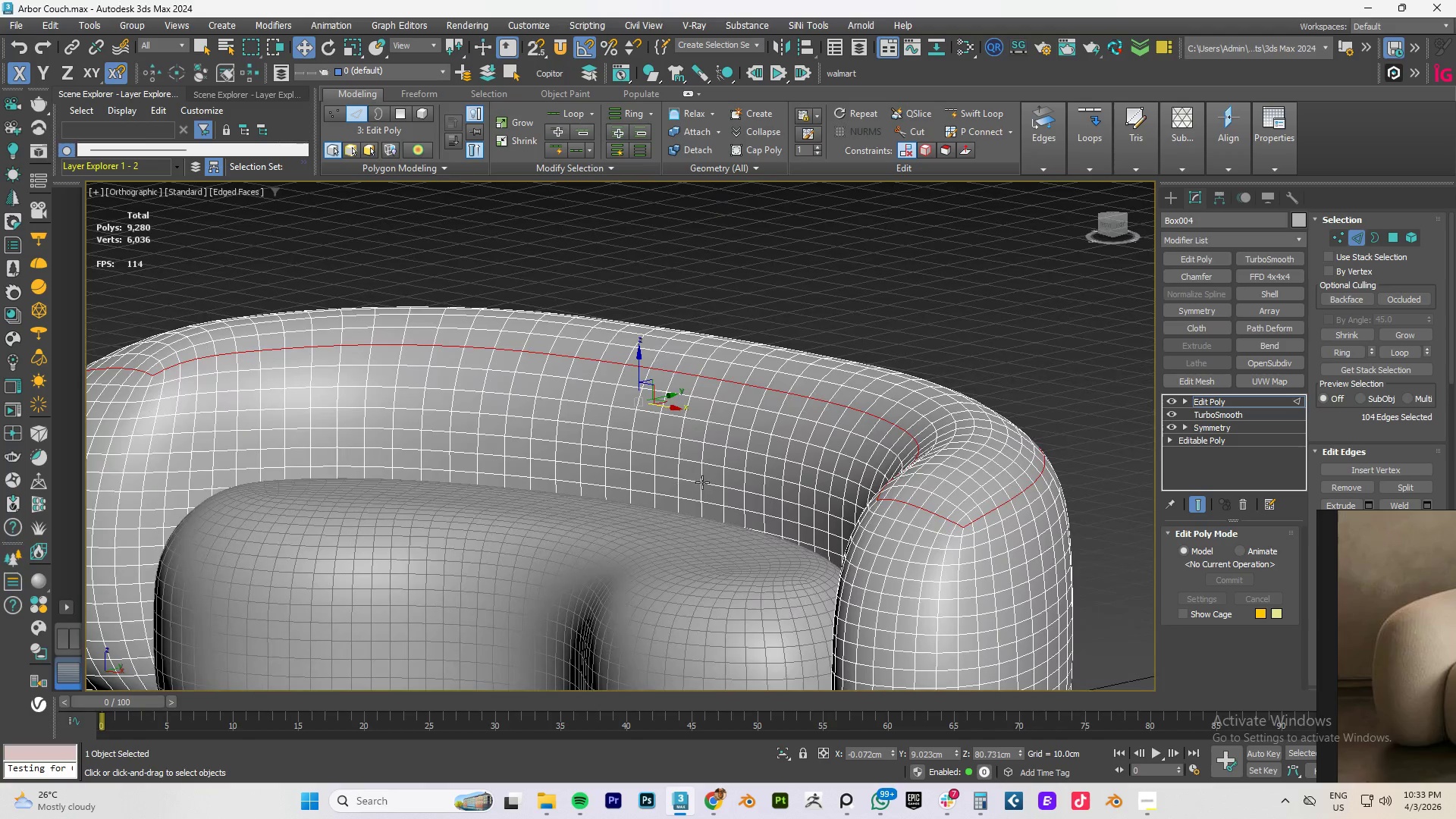 
hold_key(key=AltLeft, duration=0.78)
scroll: coordinate [755, 481], scroll_direction: down, amount: 2.0
 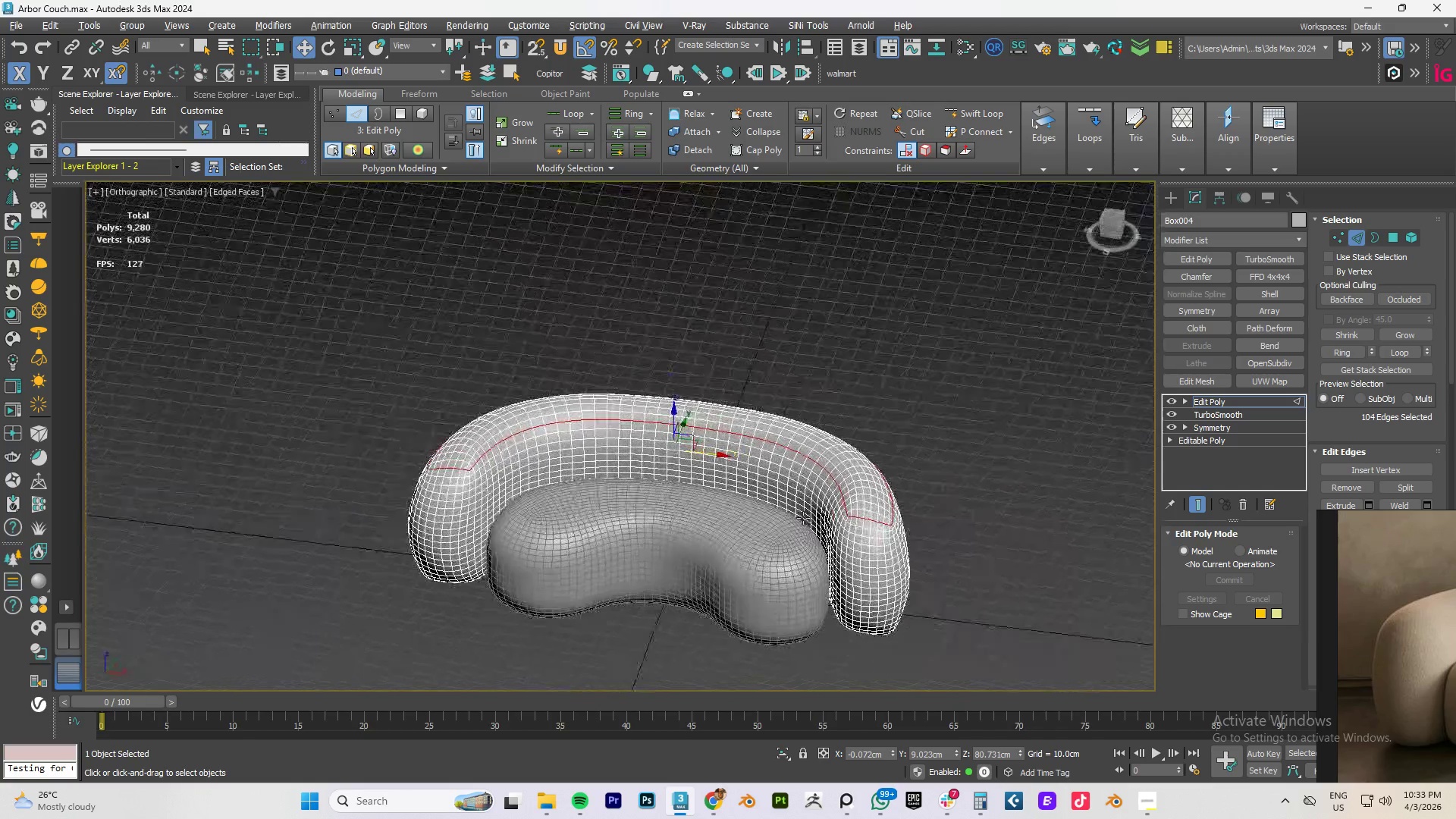 
scroll: coordinate [522, 461], scroll_direction: up, amount: 4.0
 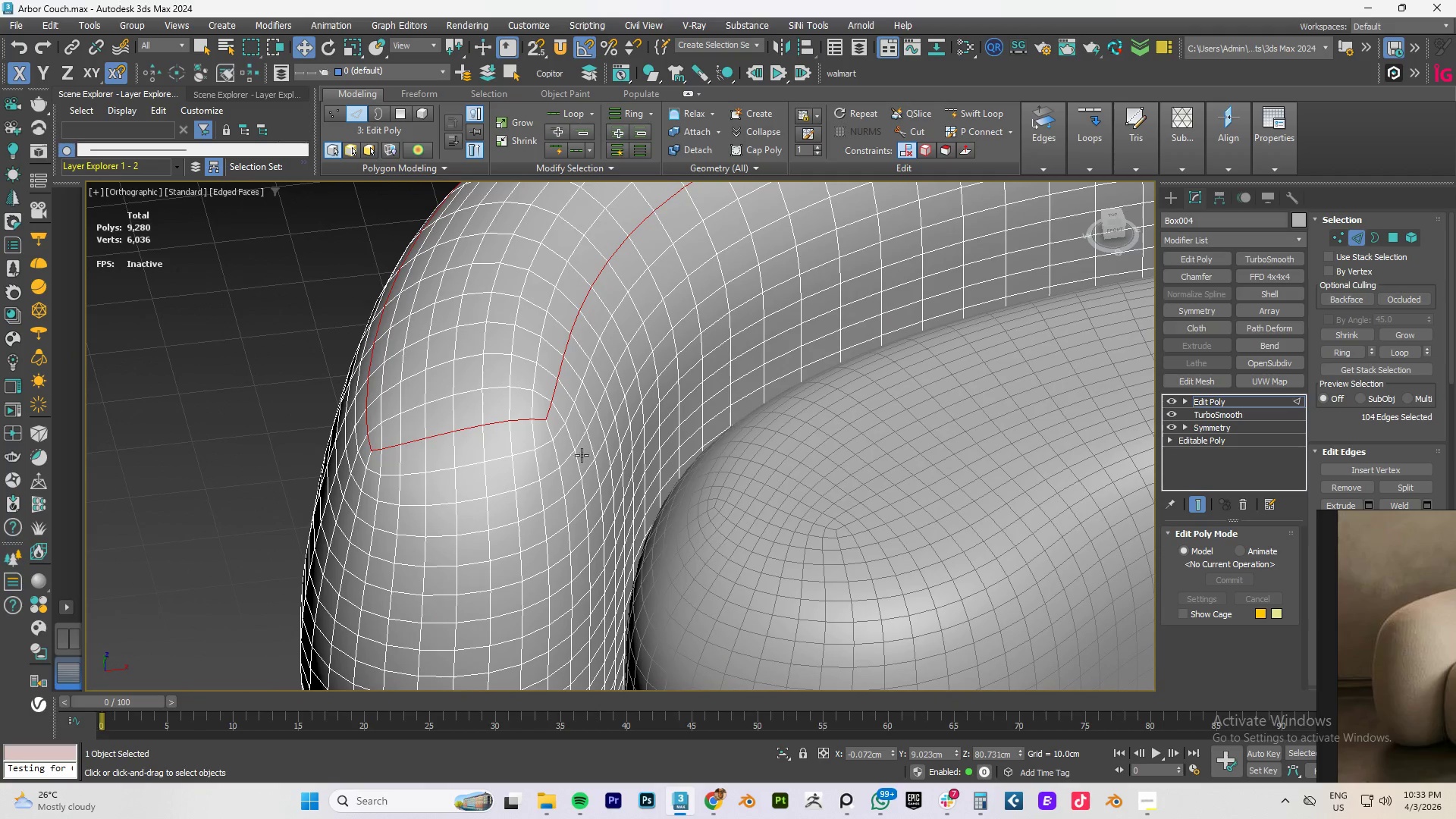 
scroll: coordinate [1337, 602], scroll_direction: down, amount: 4.0
 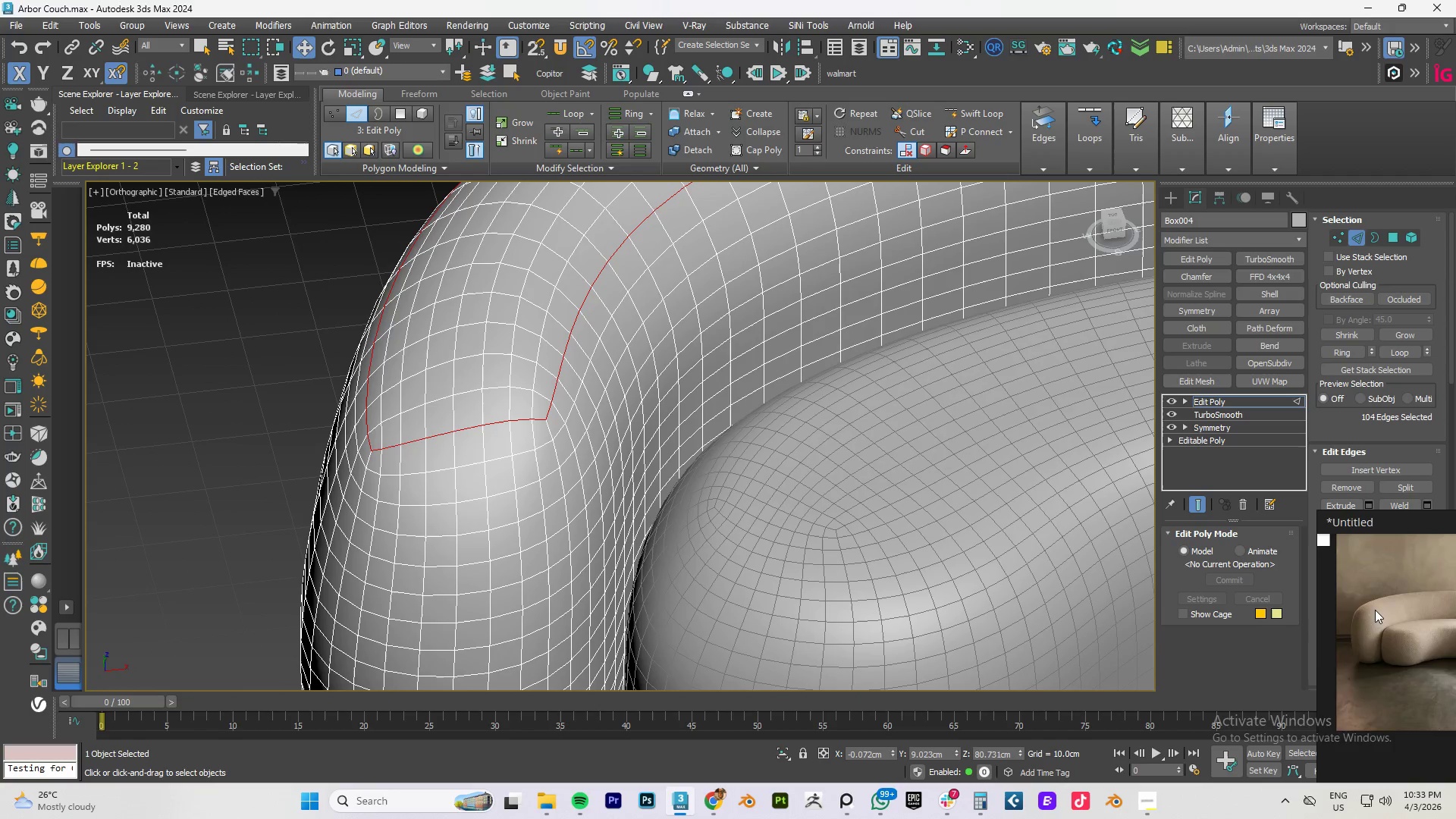 
scroll: coordinate [1385, 632], scroll_direction: up, amount: 8.0
 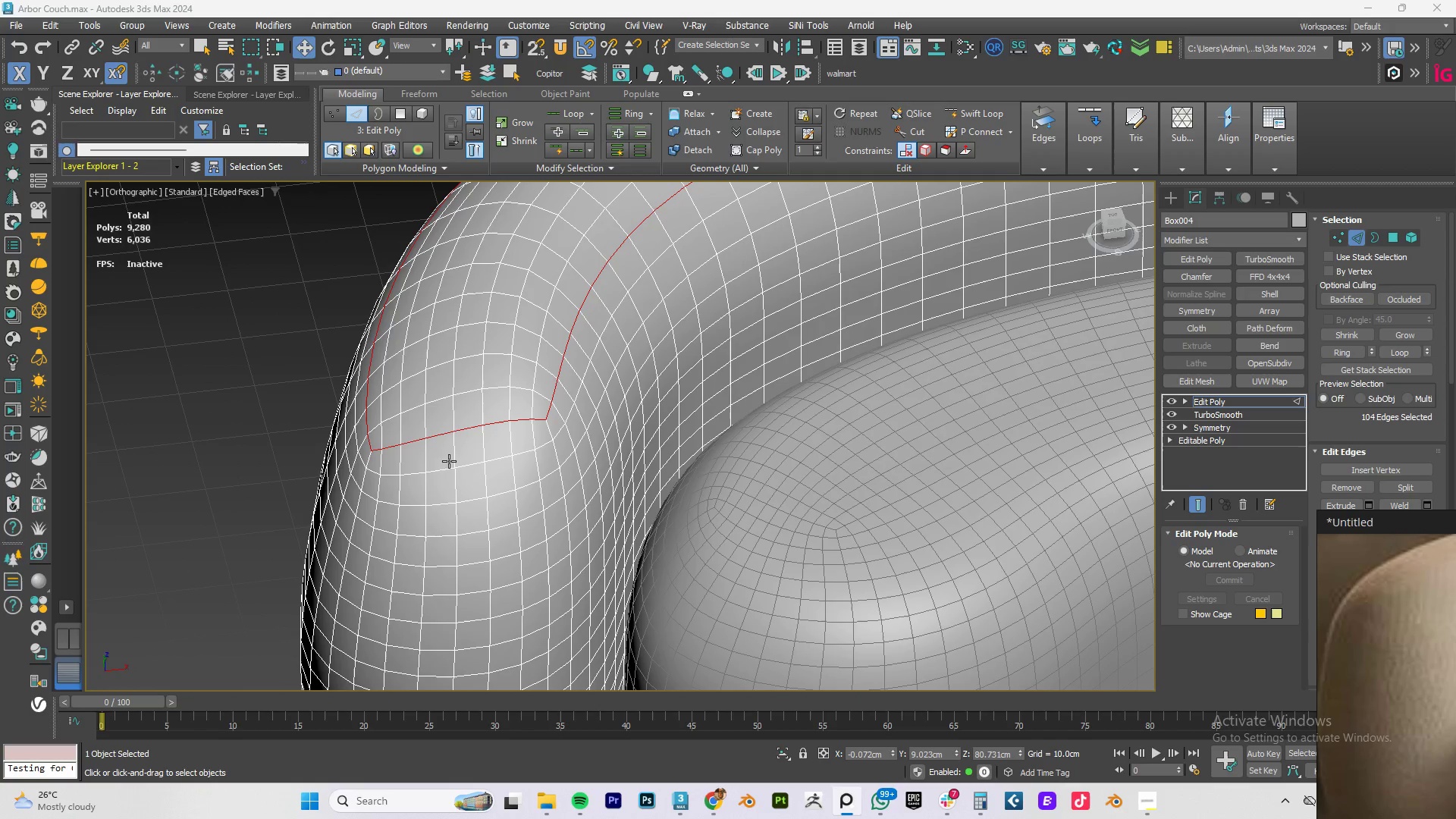 
double_click([455, 456])
 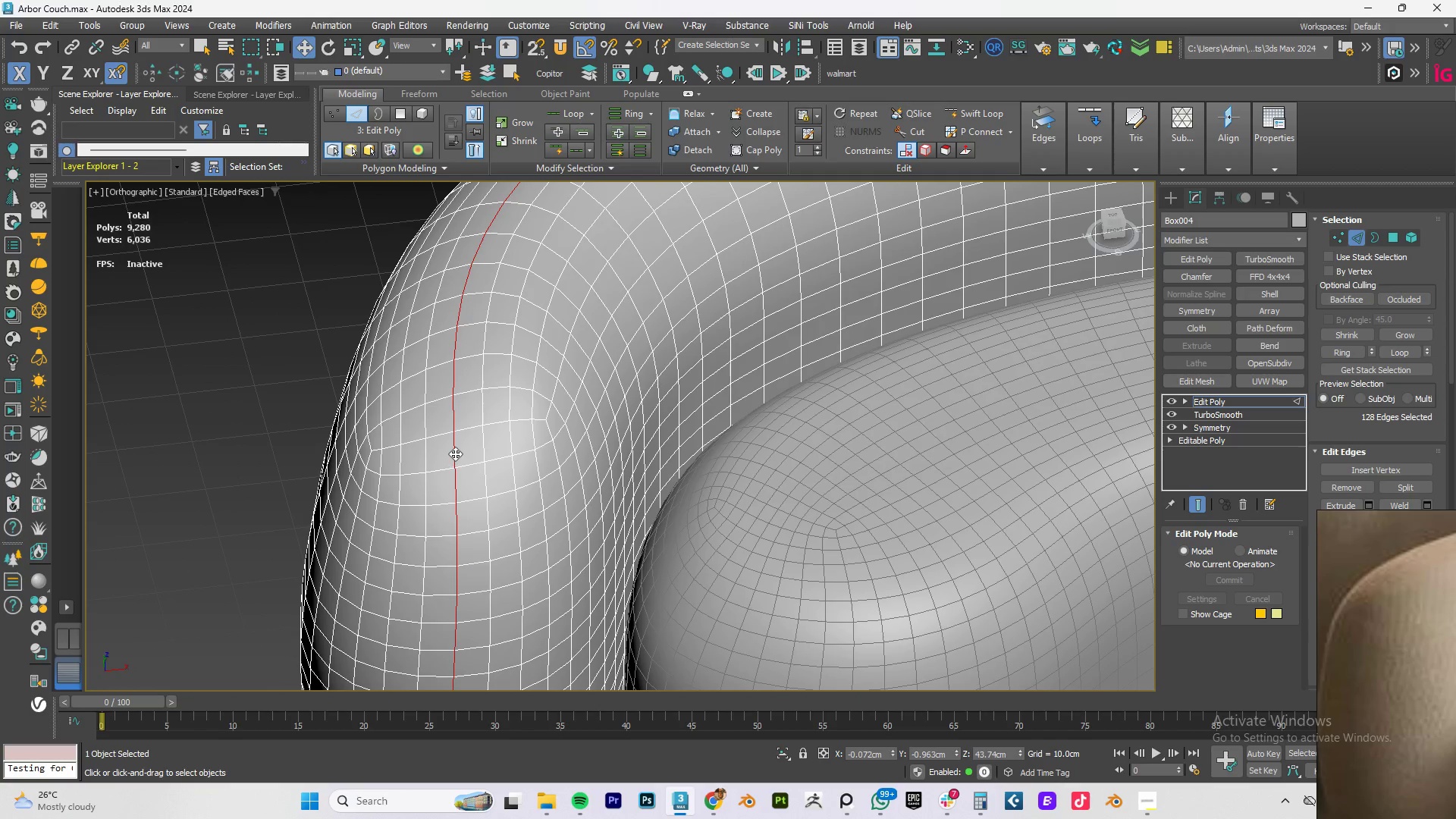 
scroll: coordinate [456, 453], scroll_direction: down, amount: 2.0
 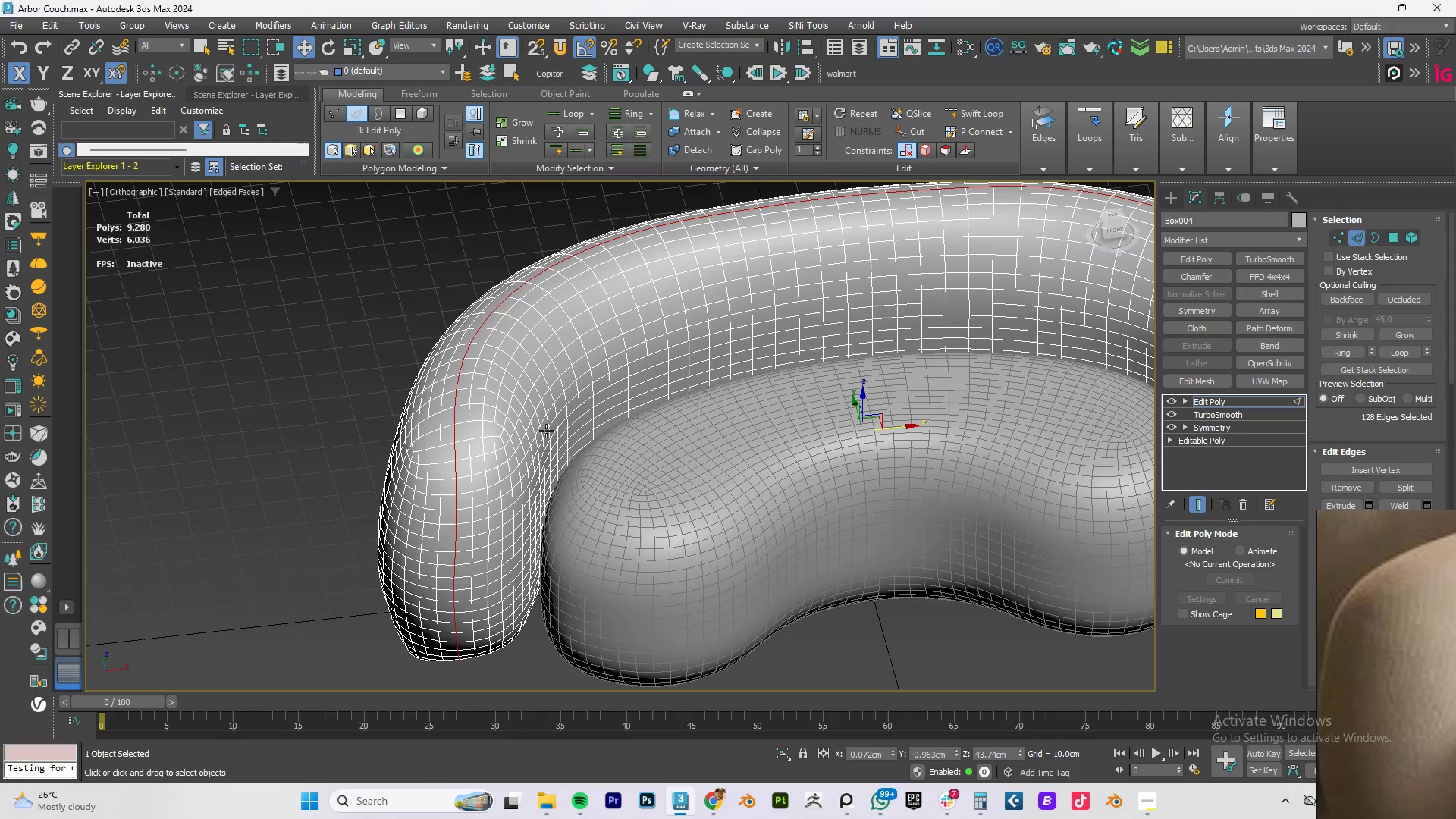 
hold_key(key=AltLeft, duration=0.52)
 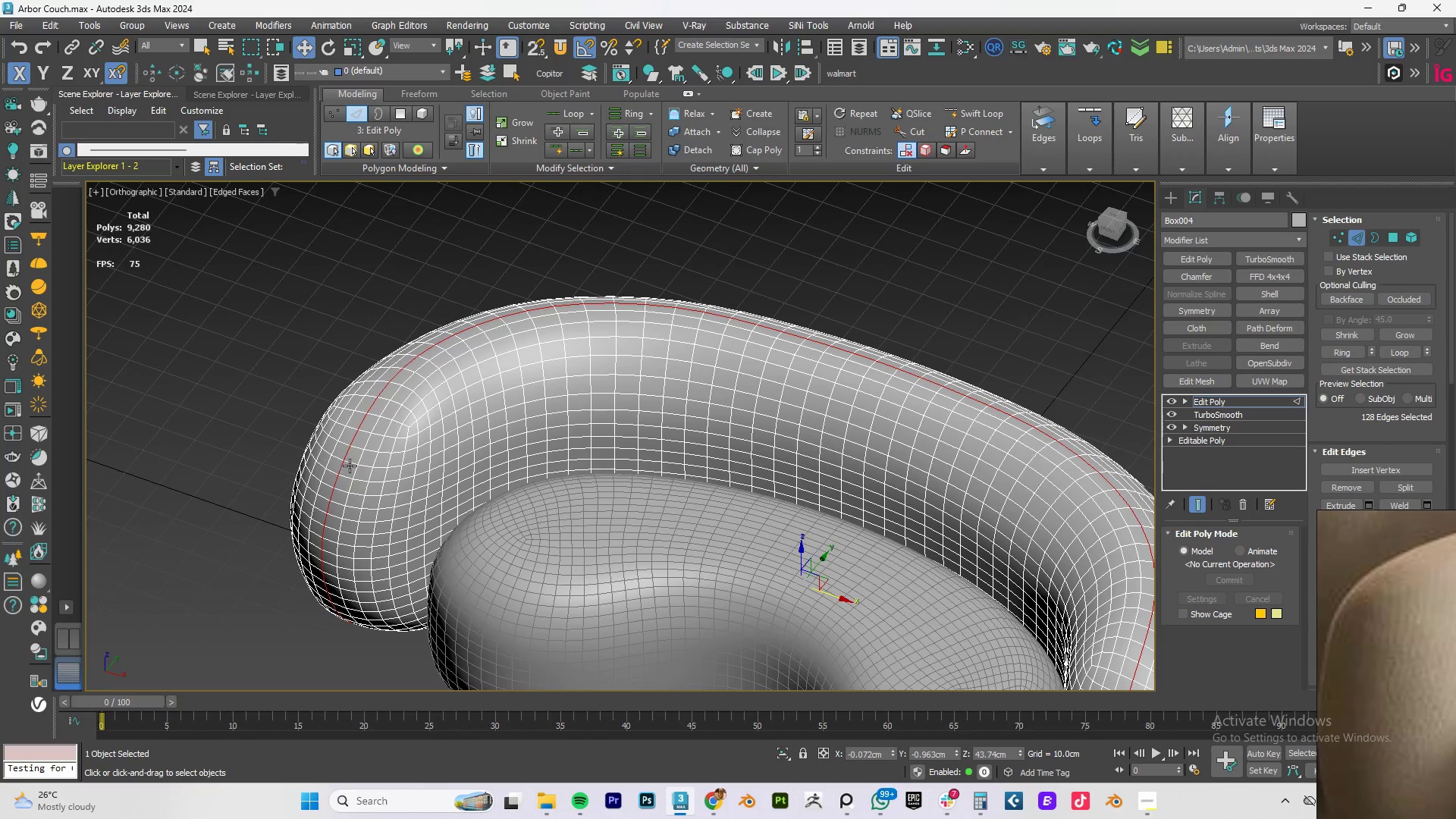 
scroll: coordinate [340, 424], scroll_direction: up, amount: 2.0
 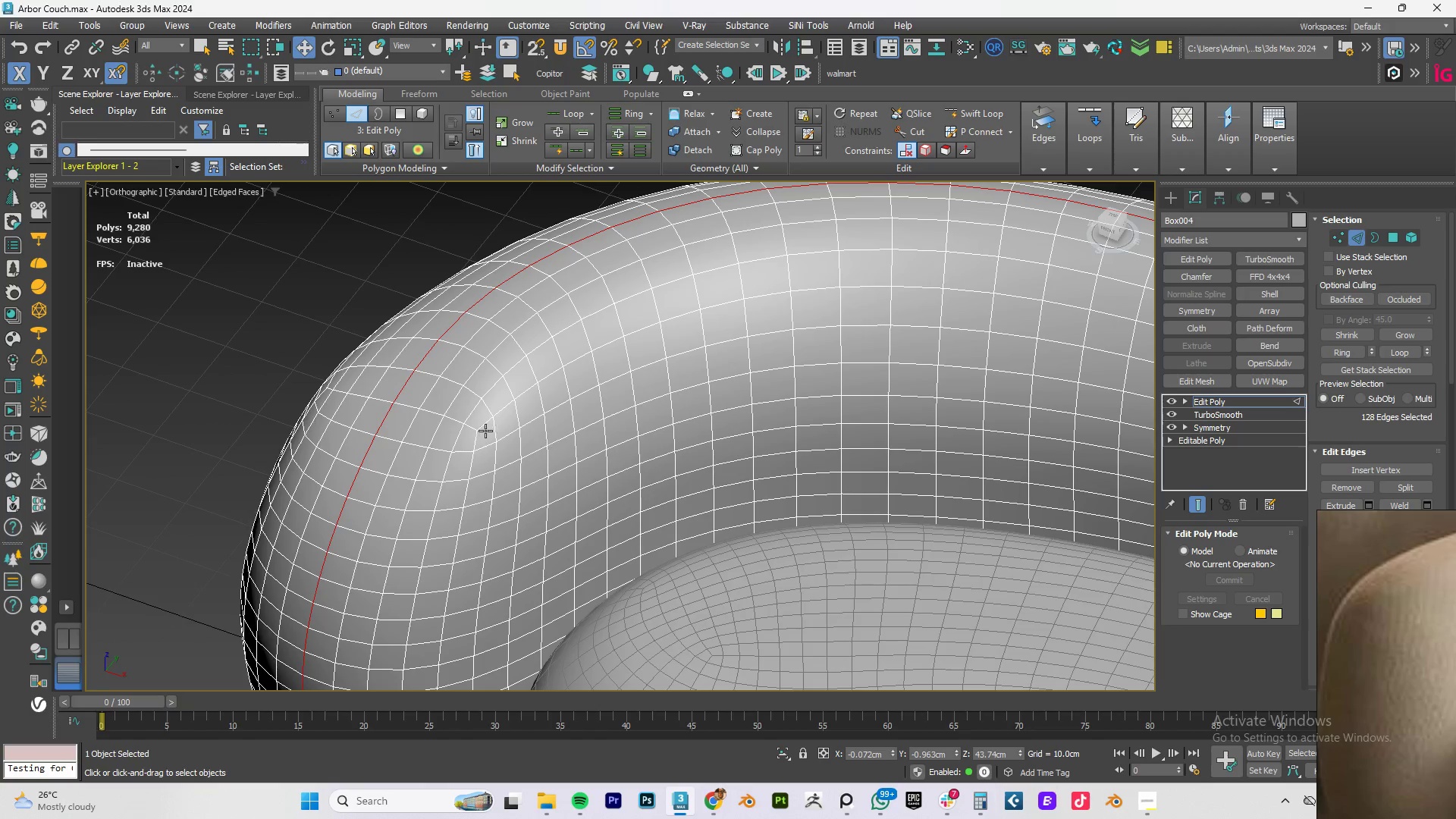 
wait(7.51)
 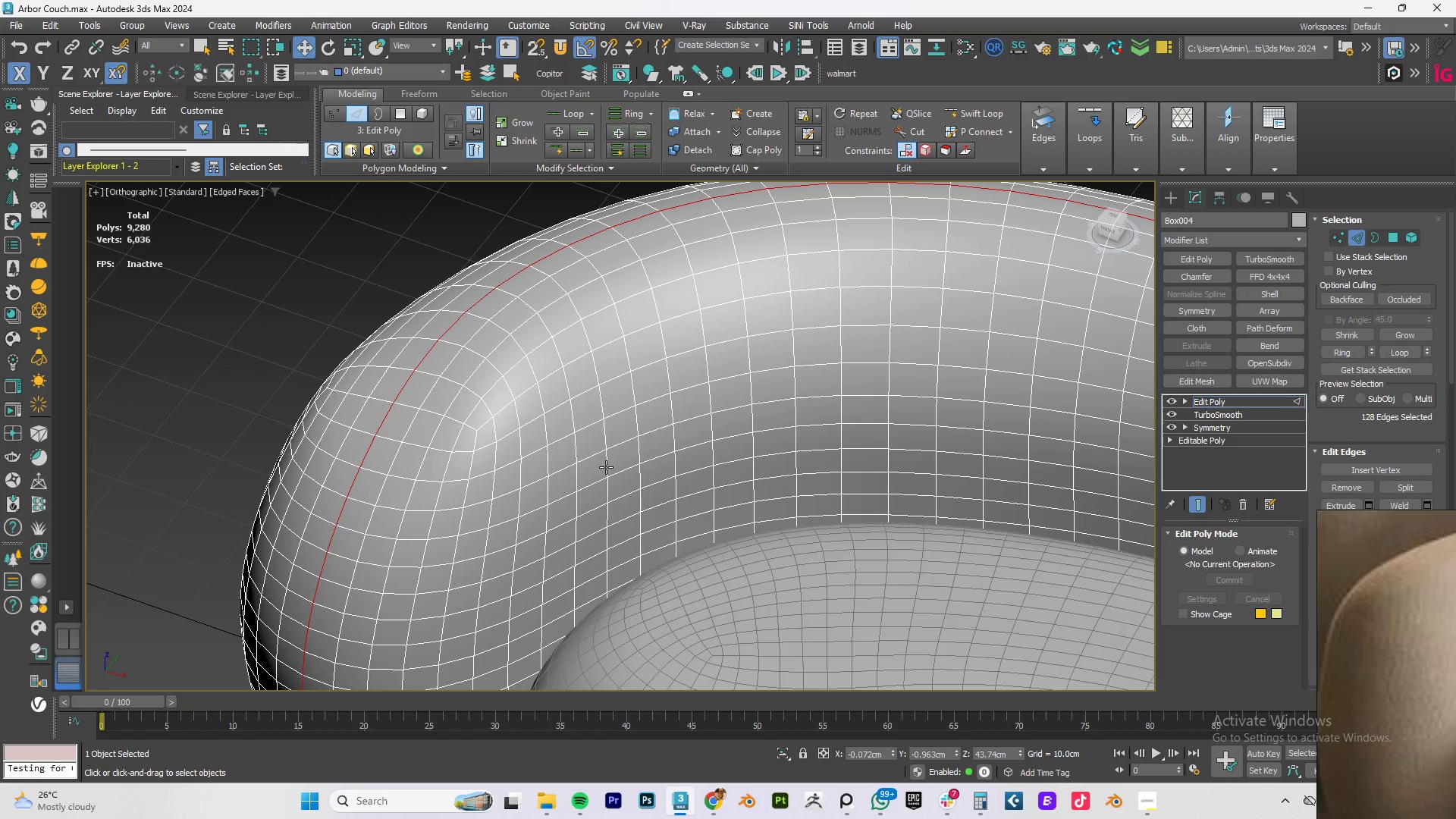 
scroll: coordinate [403, 463], scroll_direction: down, amount: 1.0
 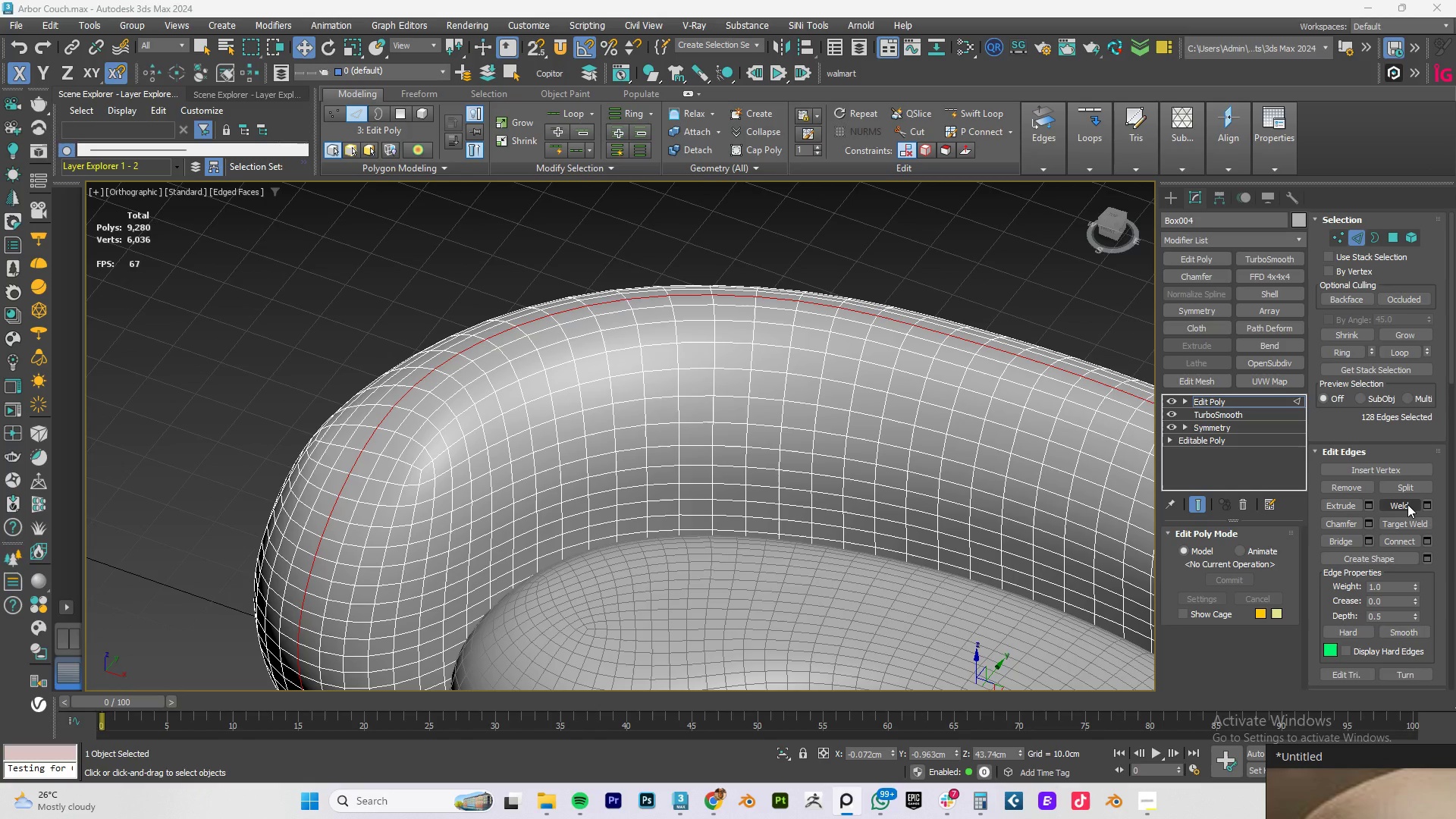 
wait(9.19)
 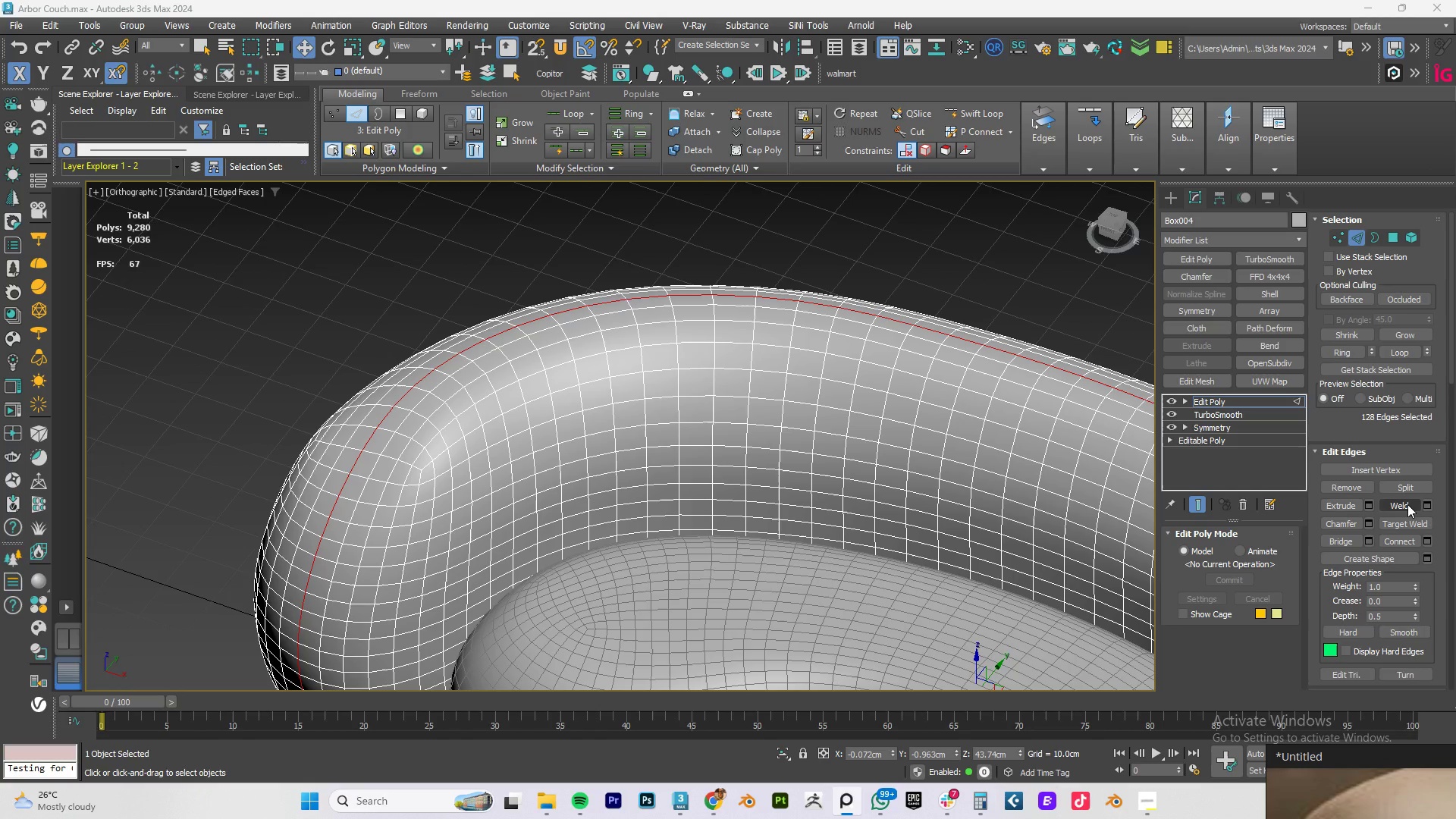 
scroll: coordinate [985, 466], scroll_direction: down, amount: 2.0
 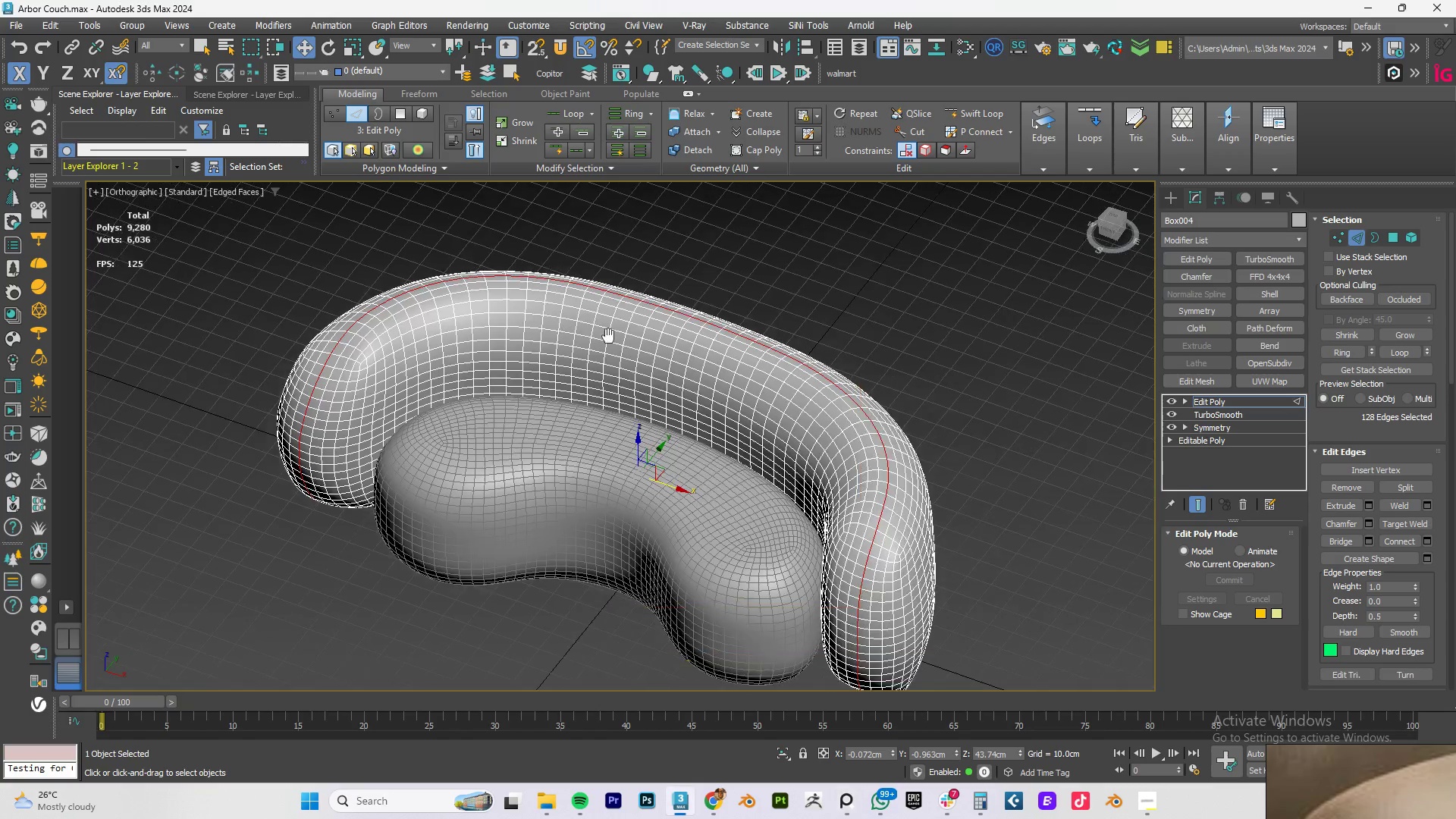 
hold_key(key=AltLeft, duration=0.73)
 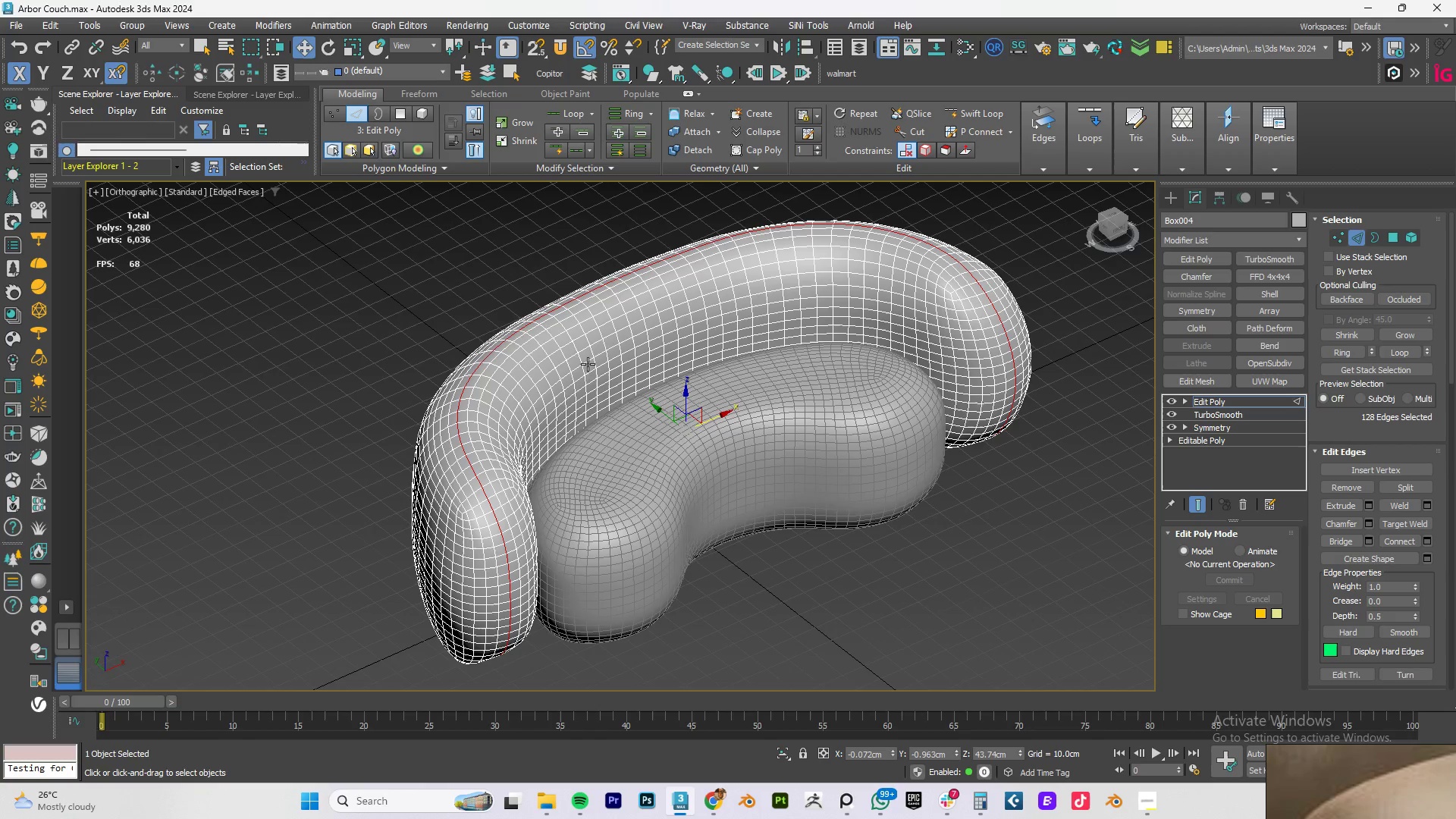 
scroll: coordinate [487, 452], scroll_direction: up, amount: 1.0
 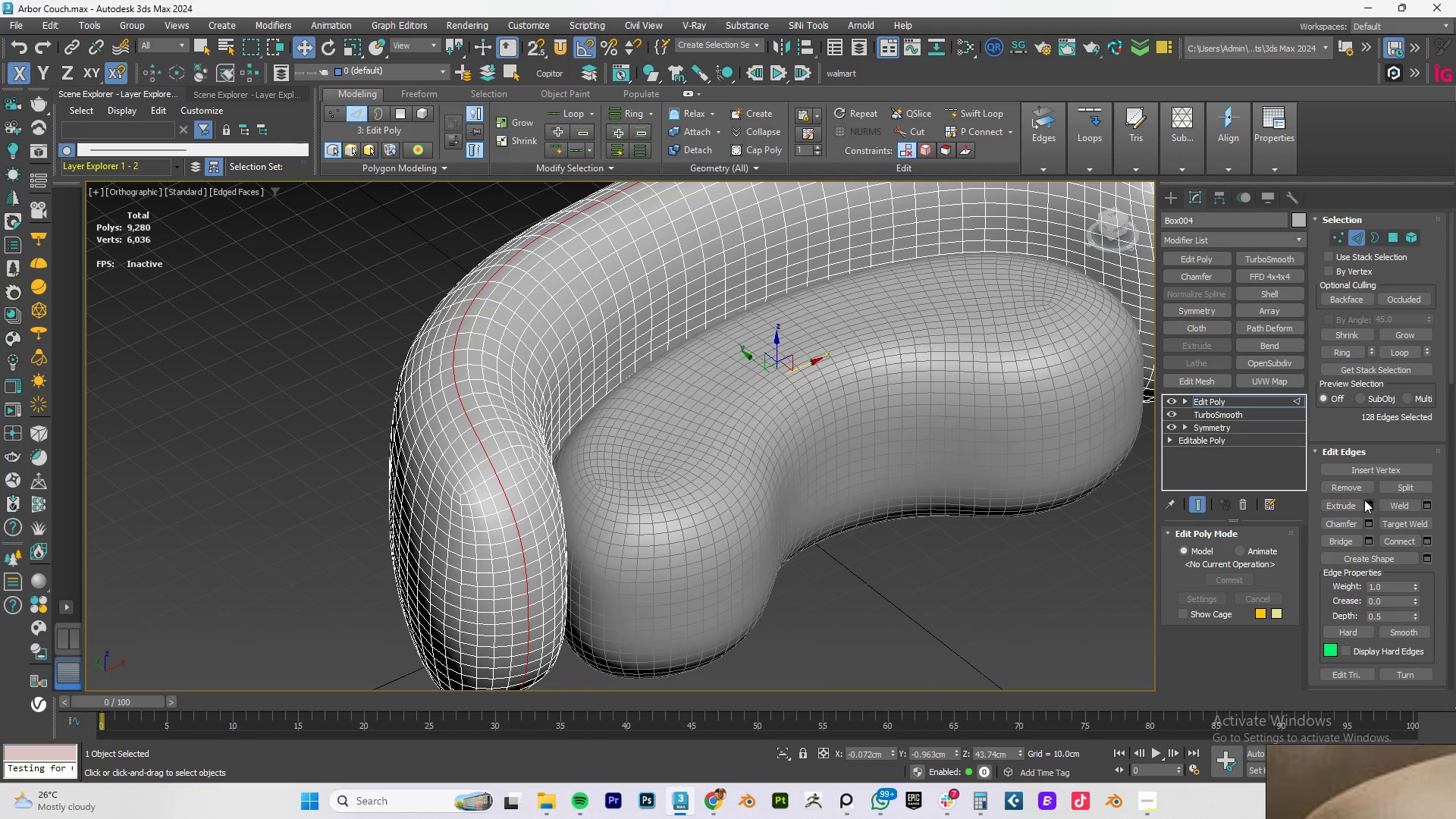 
left_click([1367, 505])
 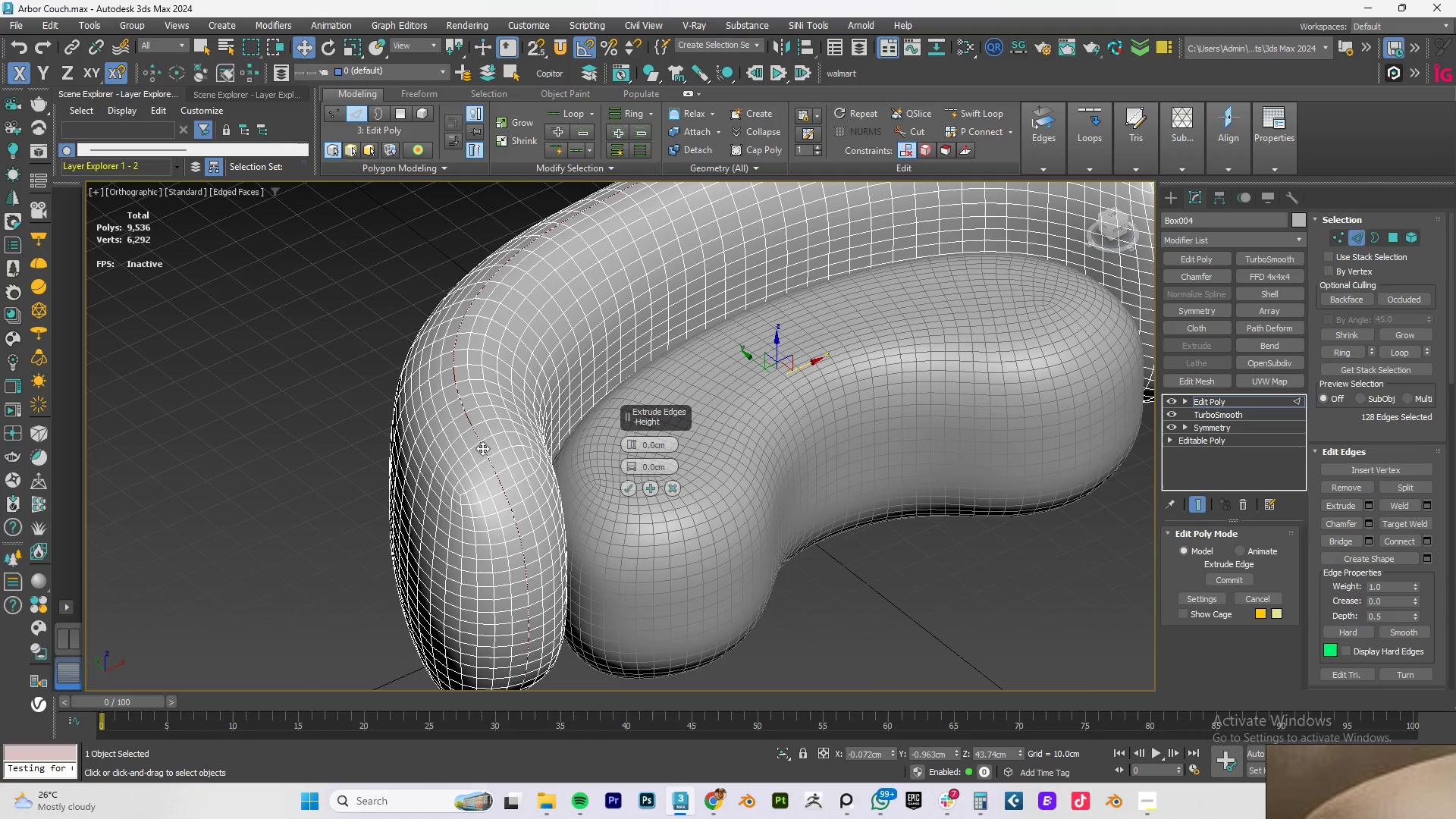 
scroll: coordinate [482, 471], scroll_direction: up, amount: 2.0
 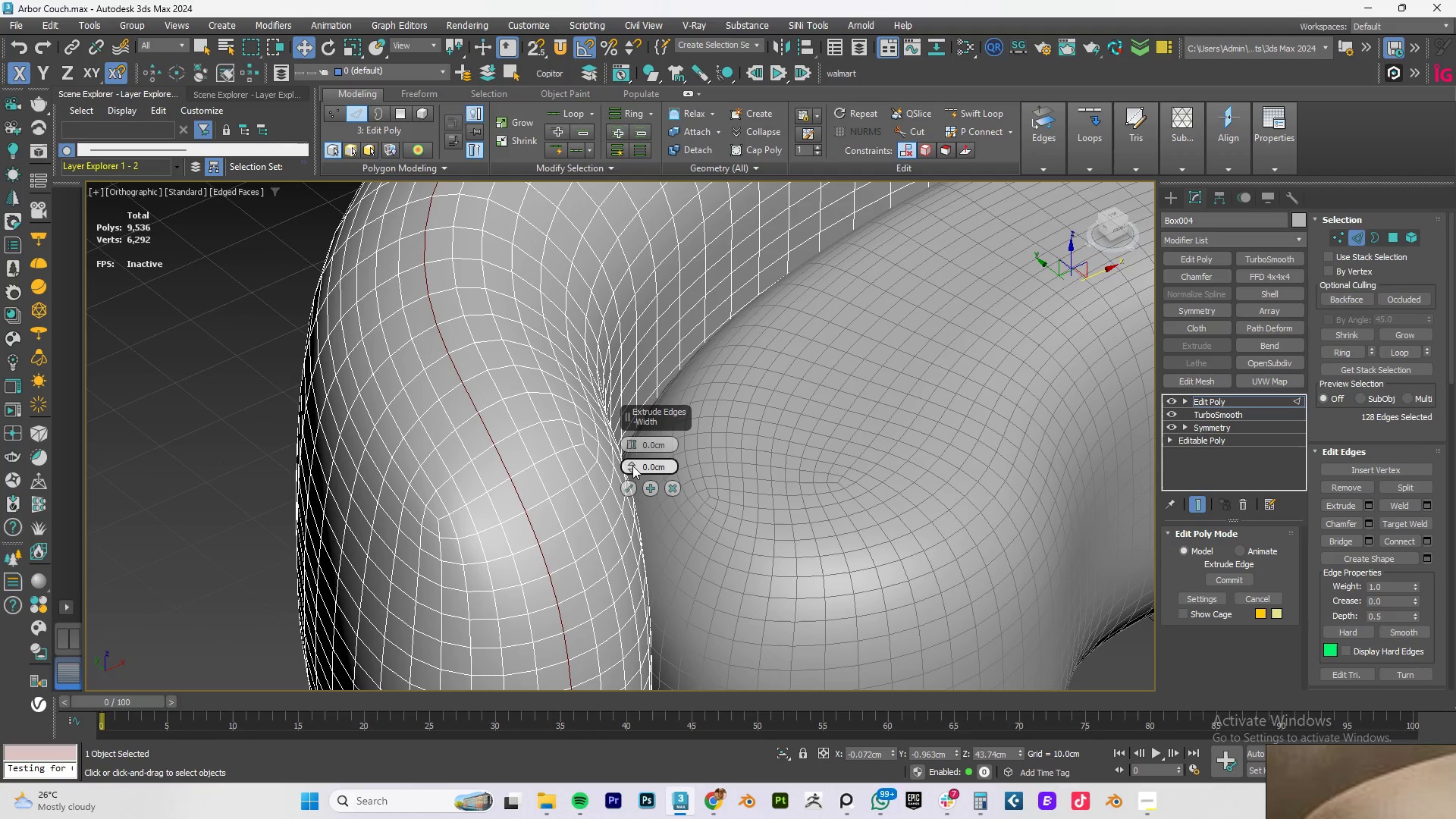 
double_click([632, 466])
 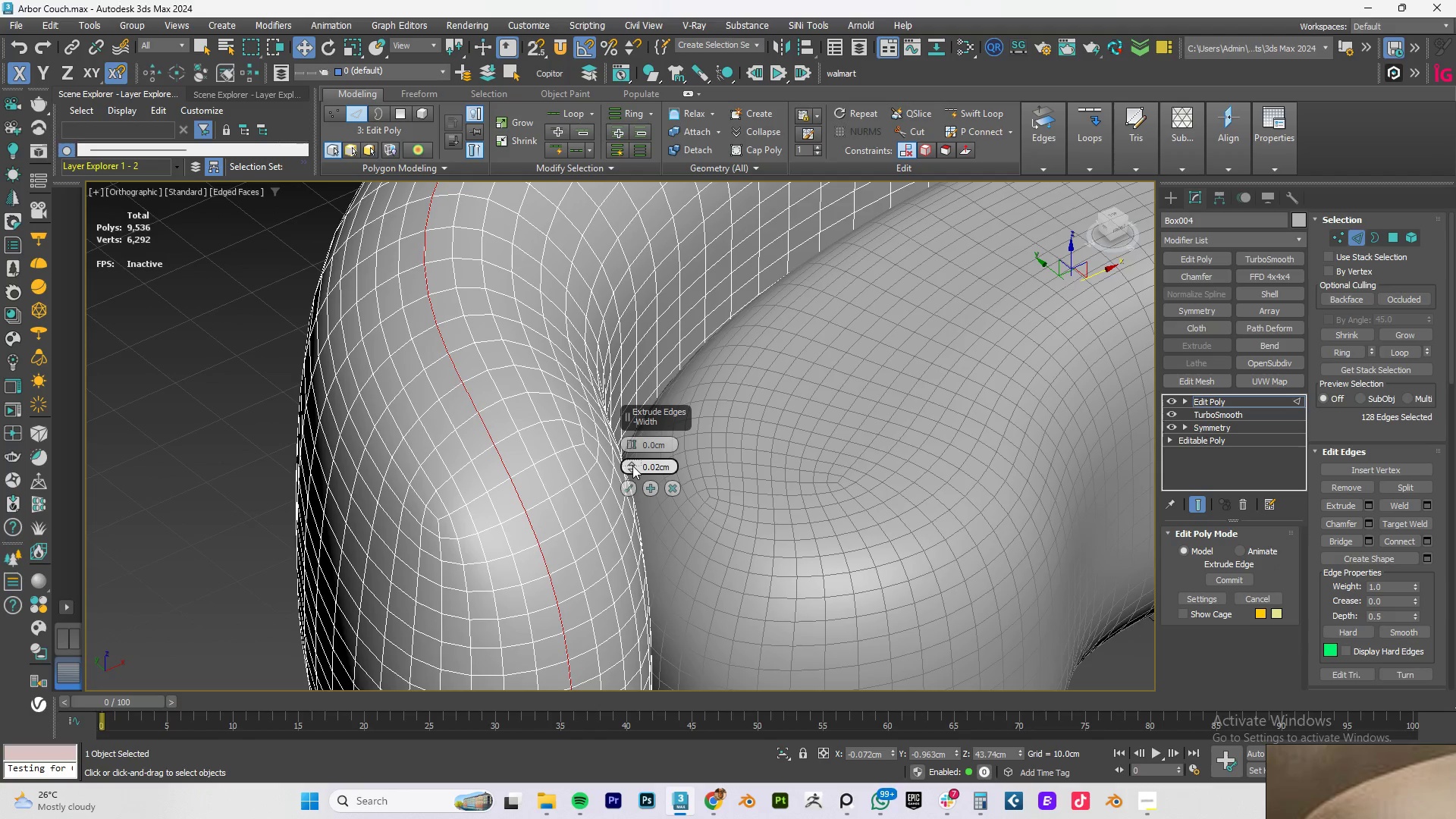 
triple_click([632, 466])
 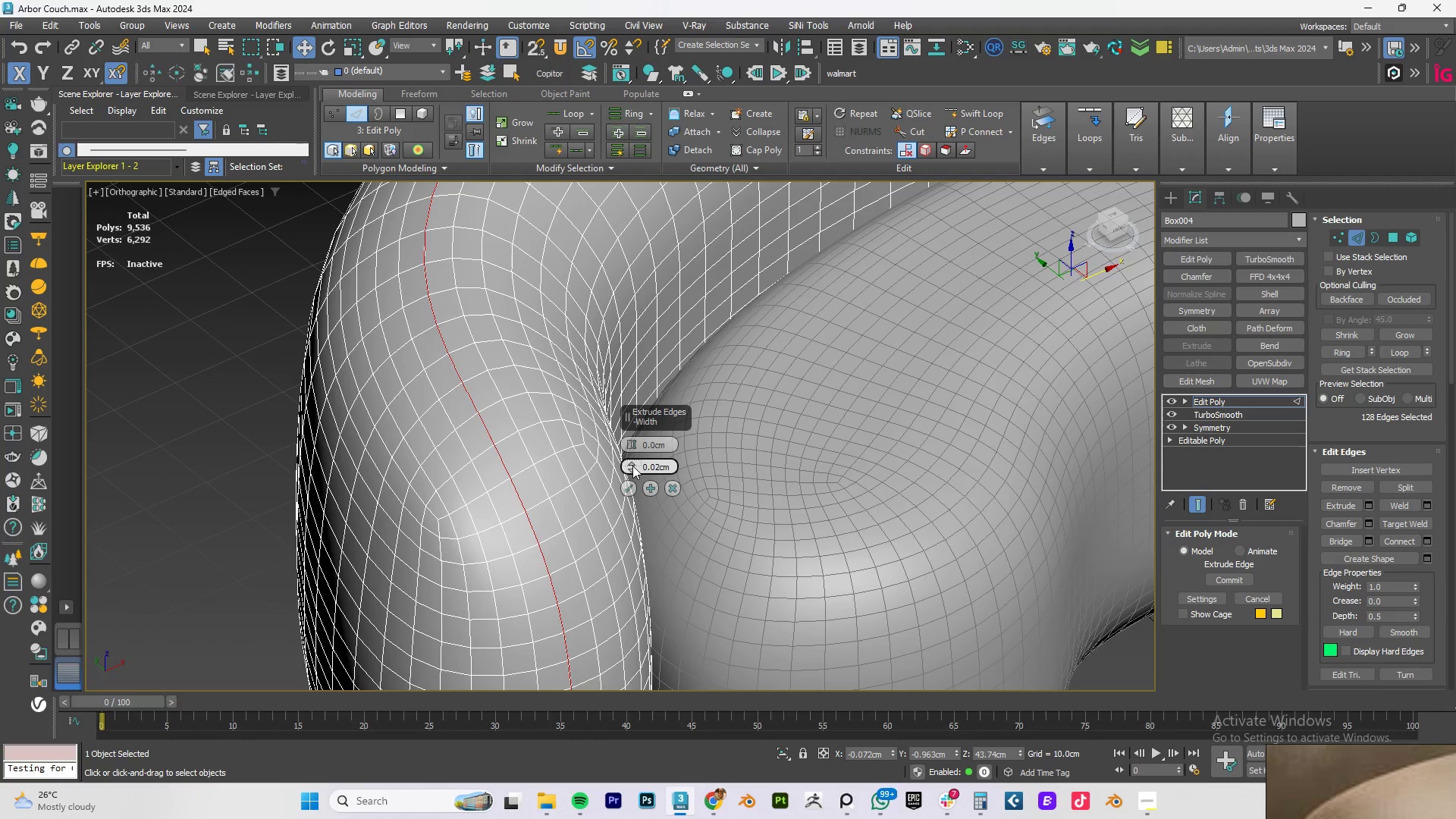 
triple_click([632, 466])
 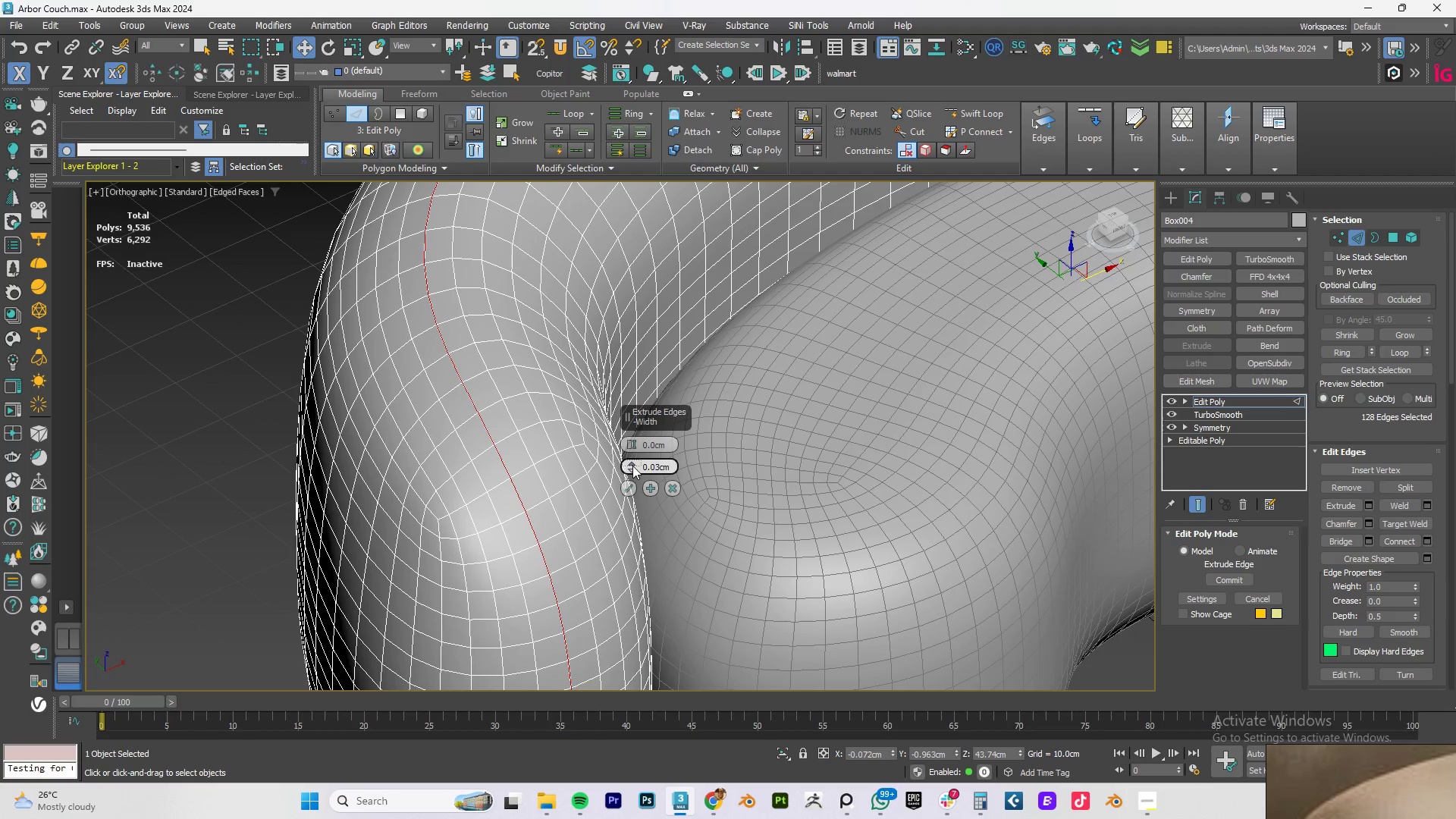 
triple_click([632, 466])
 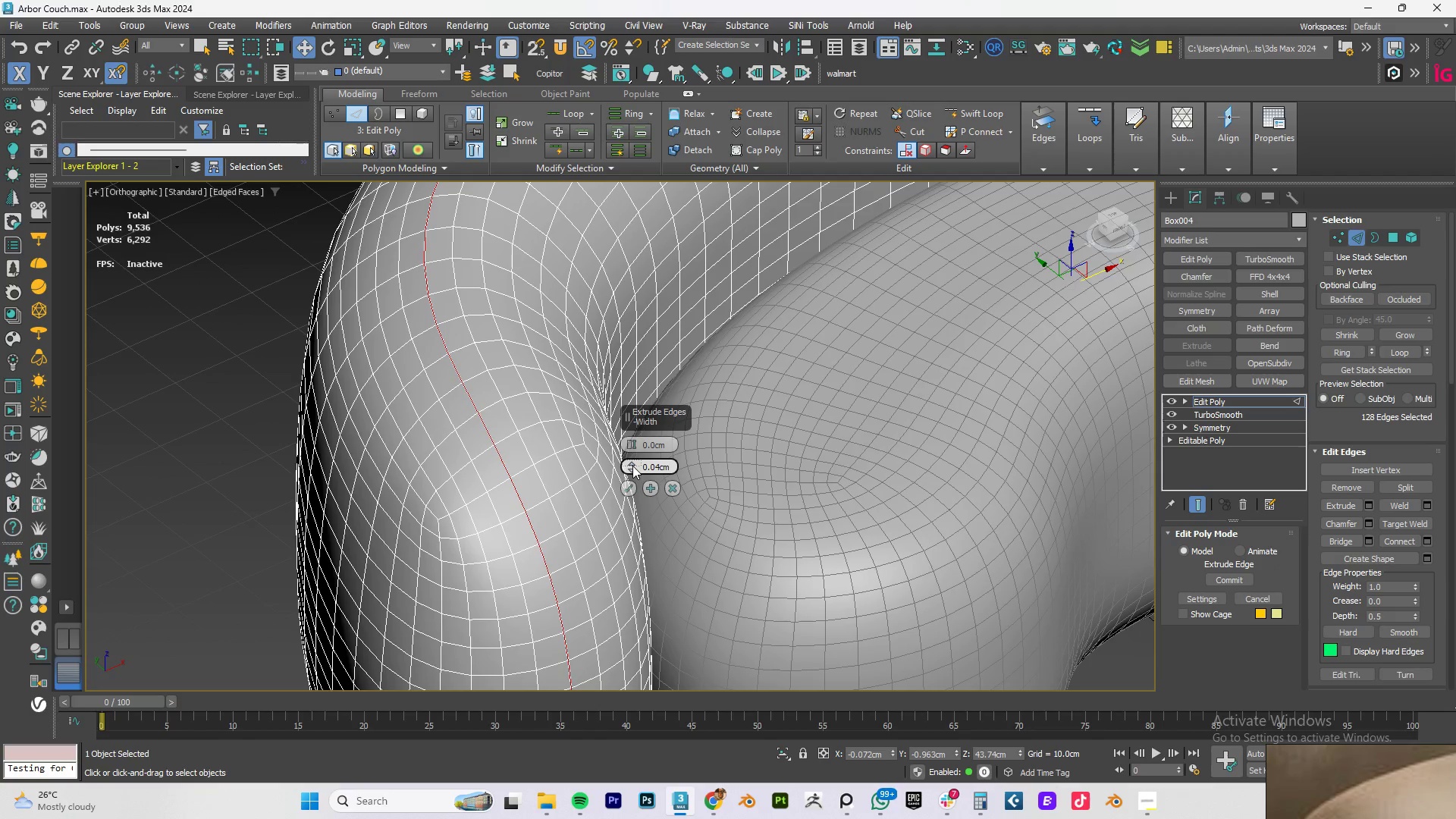 
triple_click([632, 466])
 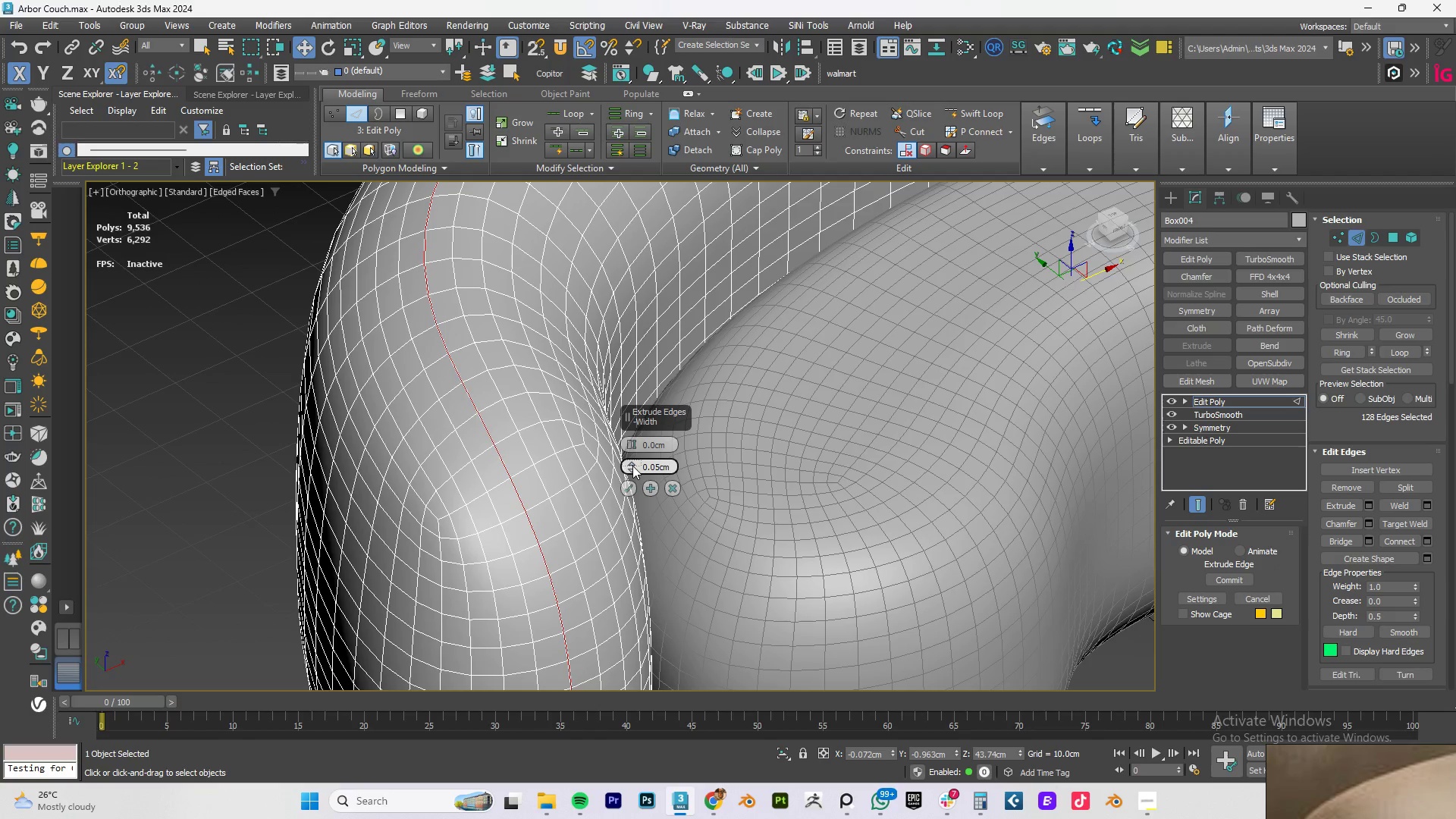 
left_click_drag(start_coordinate=[632, 466], to_coordinate=[629, 463])
 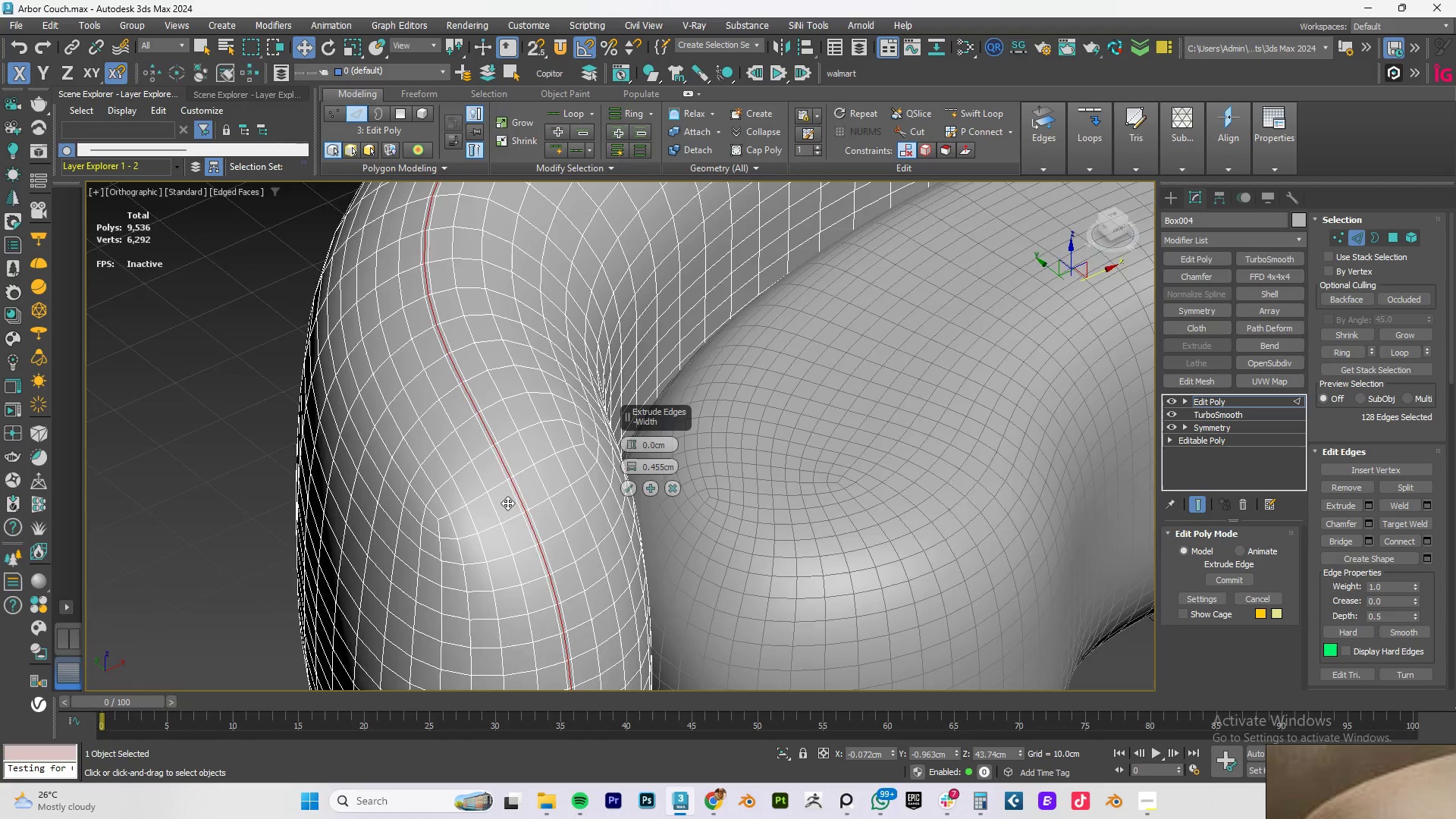 
scroll: coordinate [507, 503], scroll_direction: up, amount: 2.0
 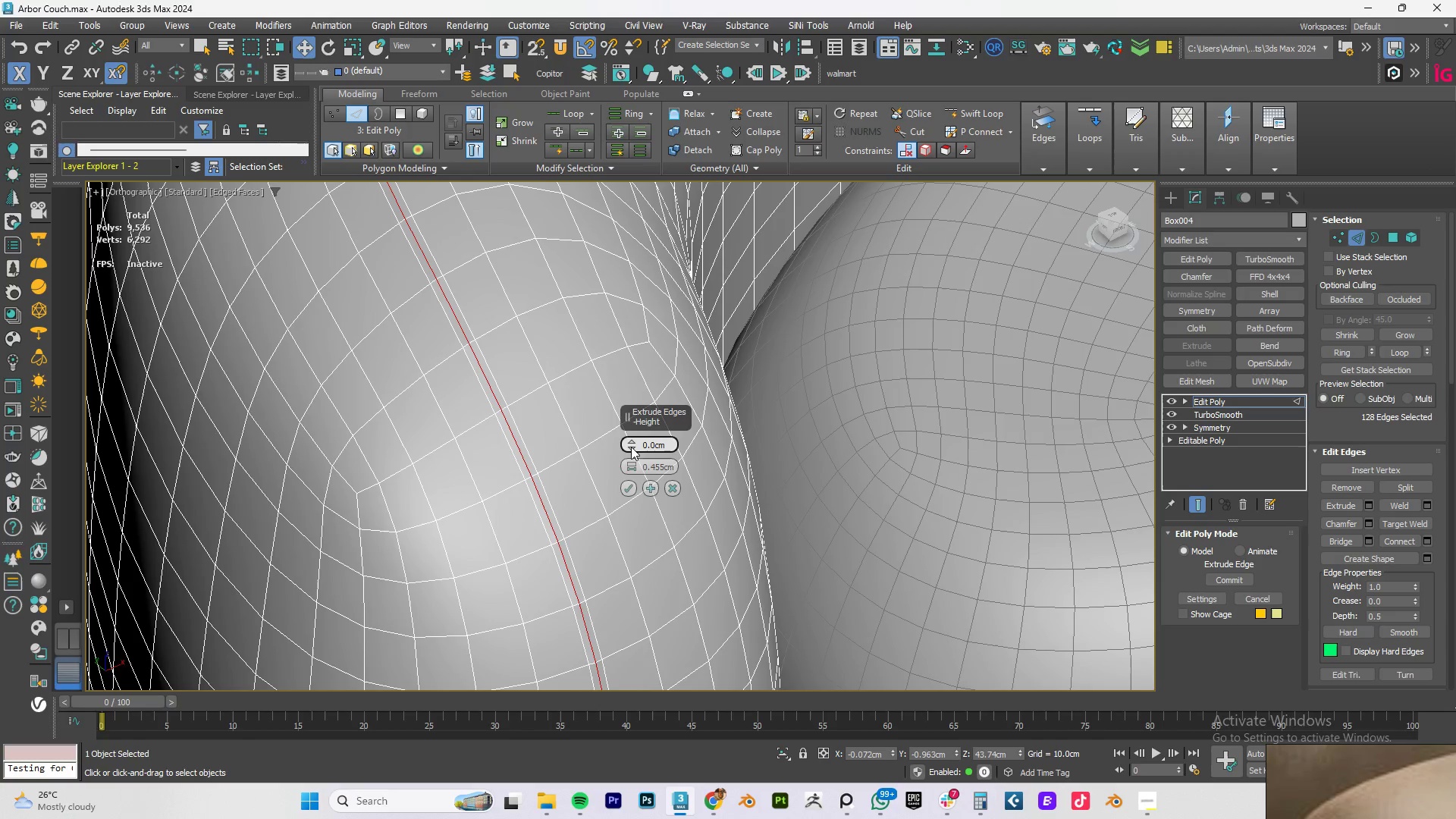 
double_click([631, 444])
 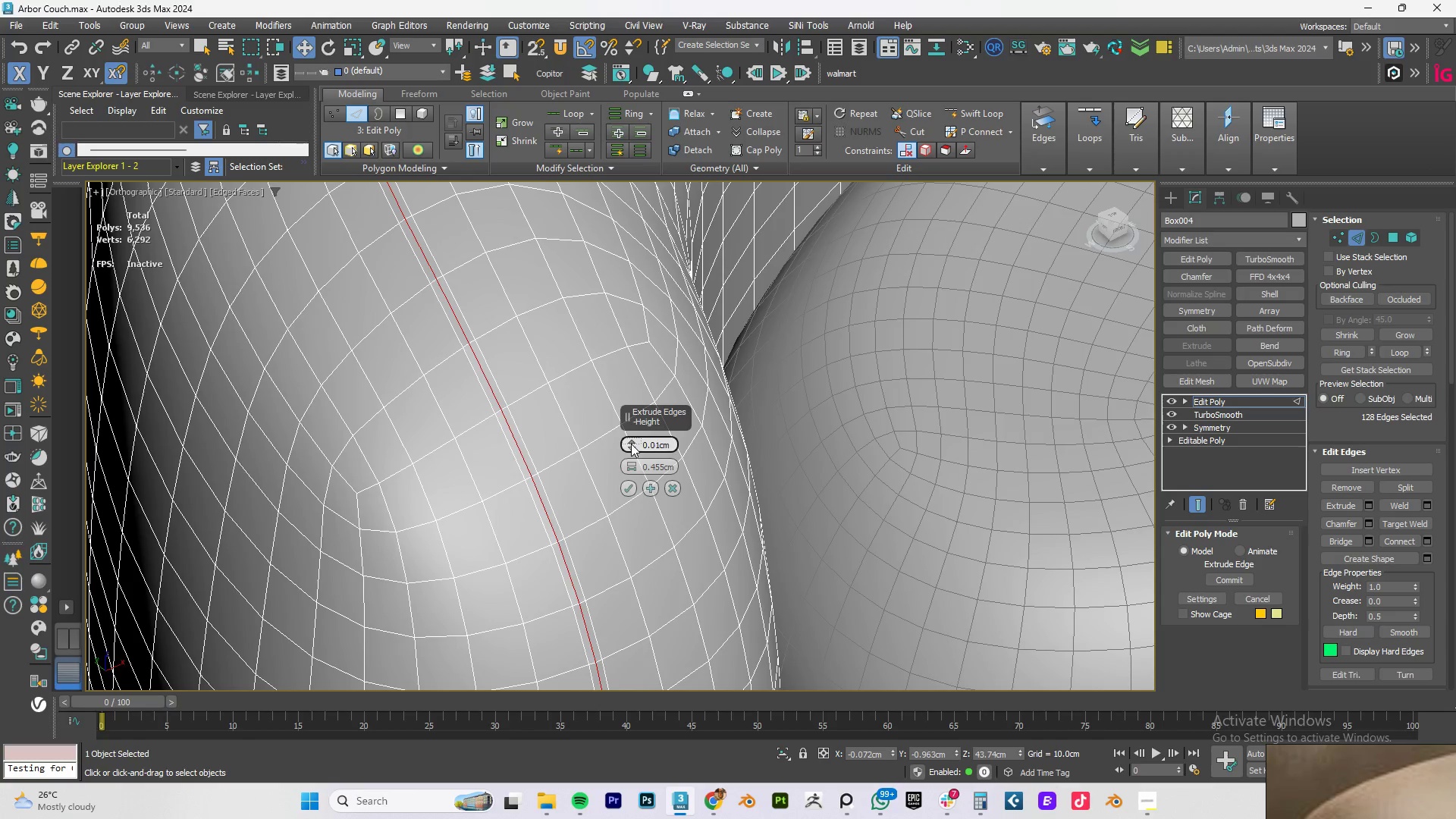 
triple_click([631, 444])
 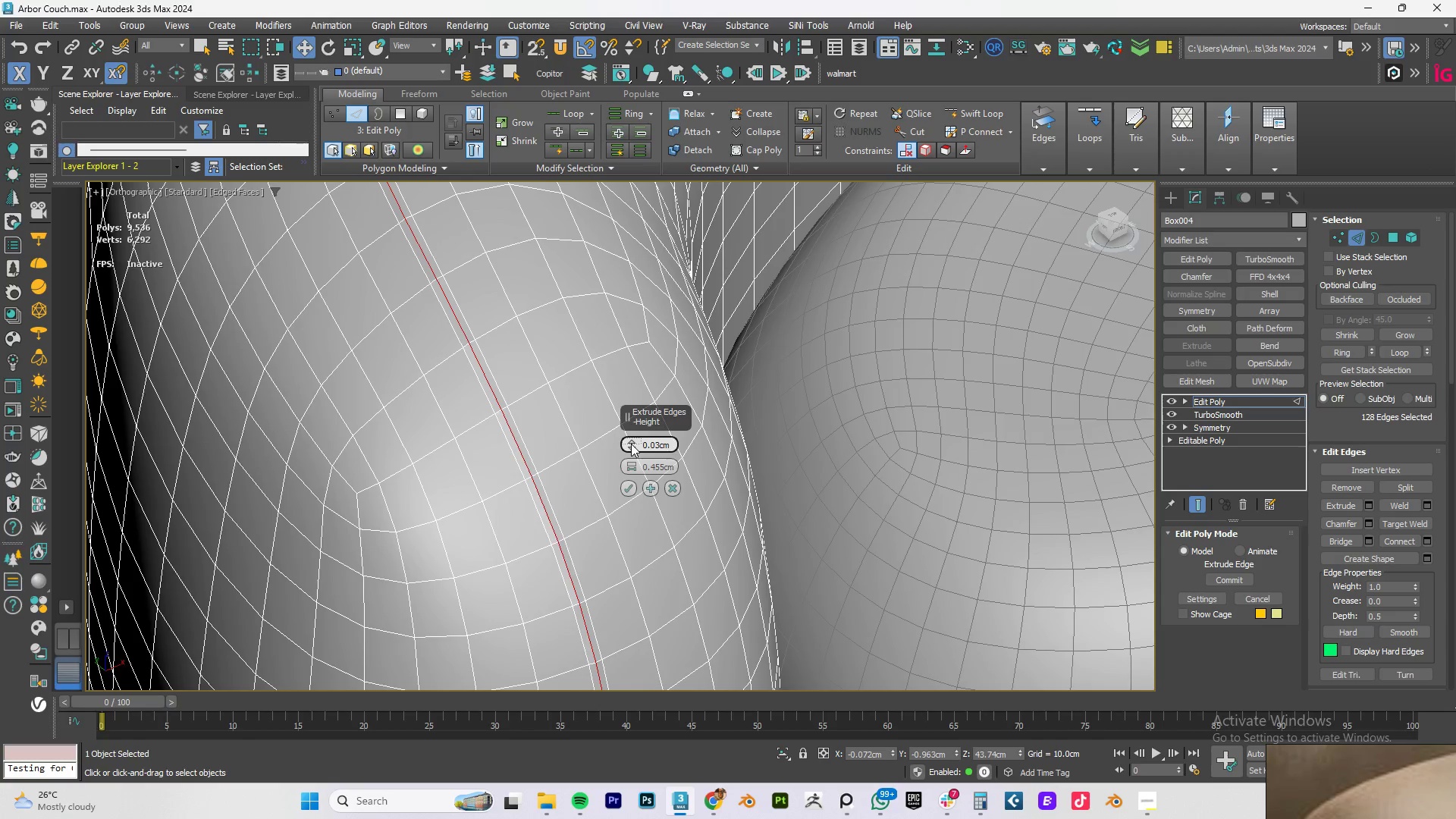 
triple_click([631, 444])
 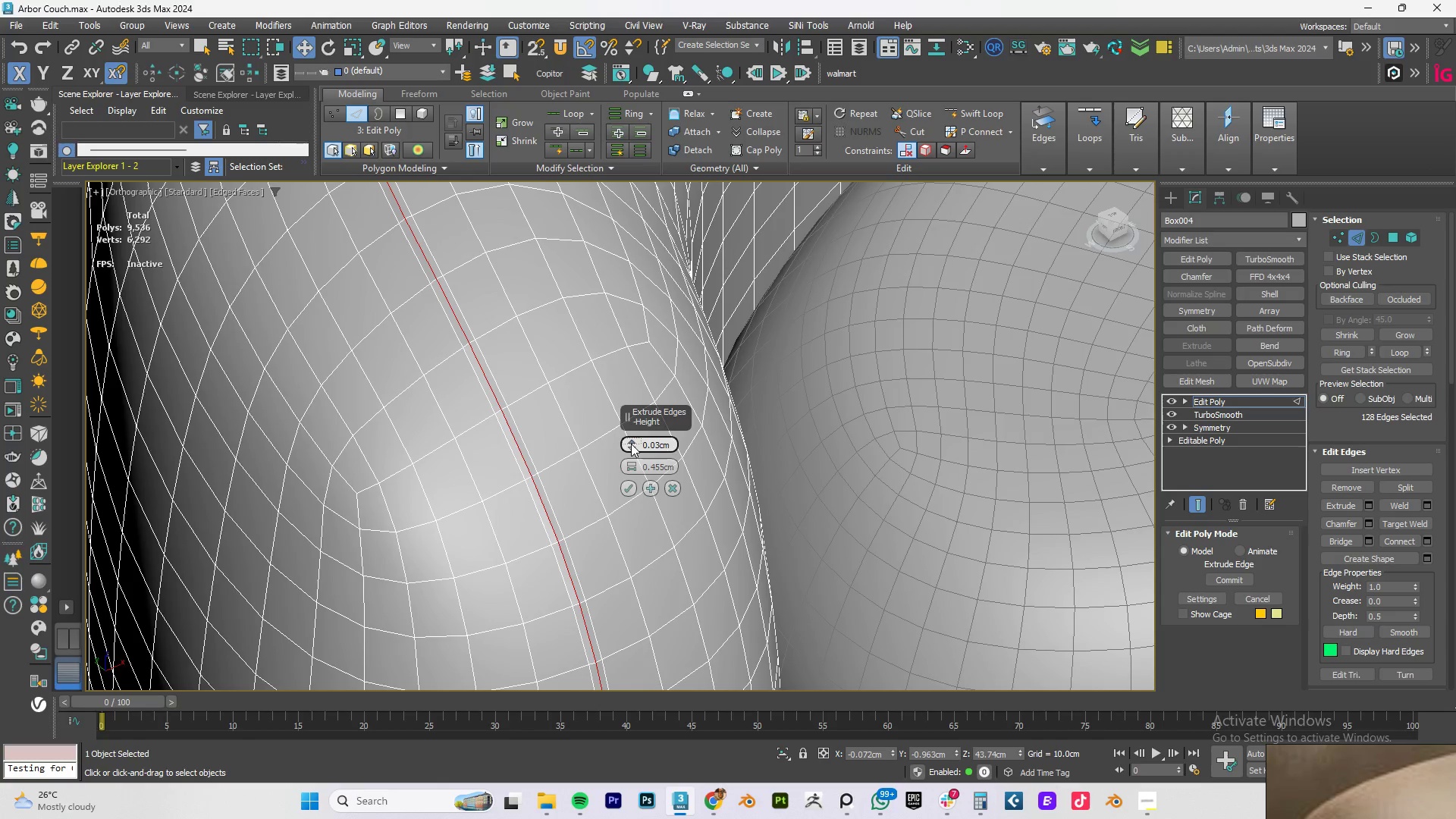 
triple_click([631, 444])
 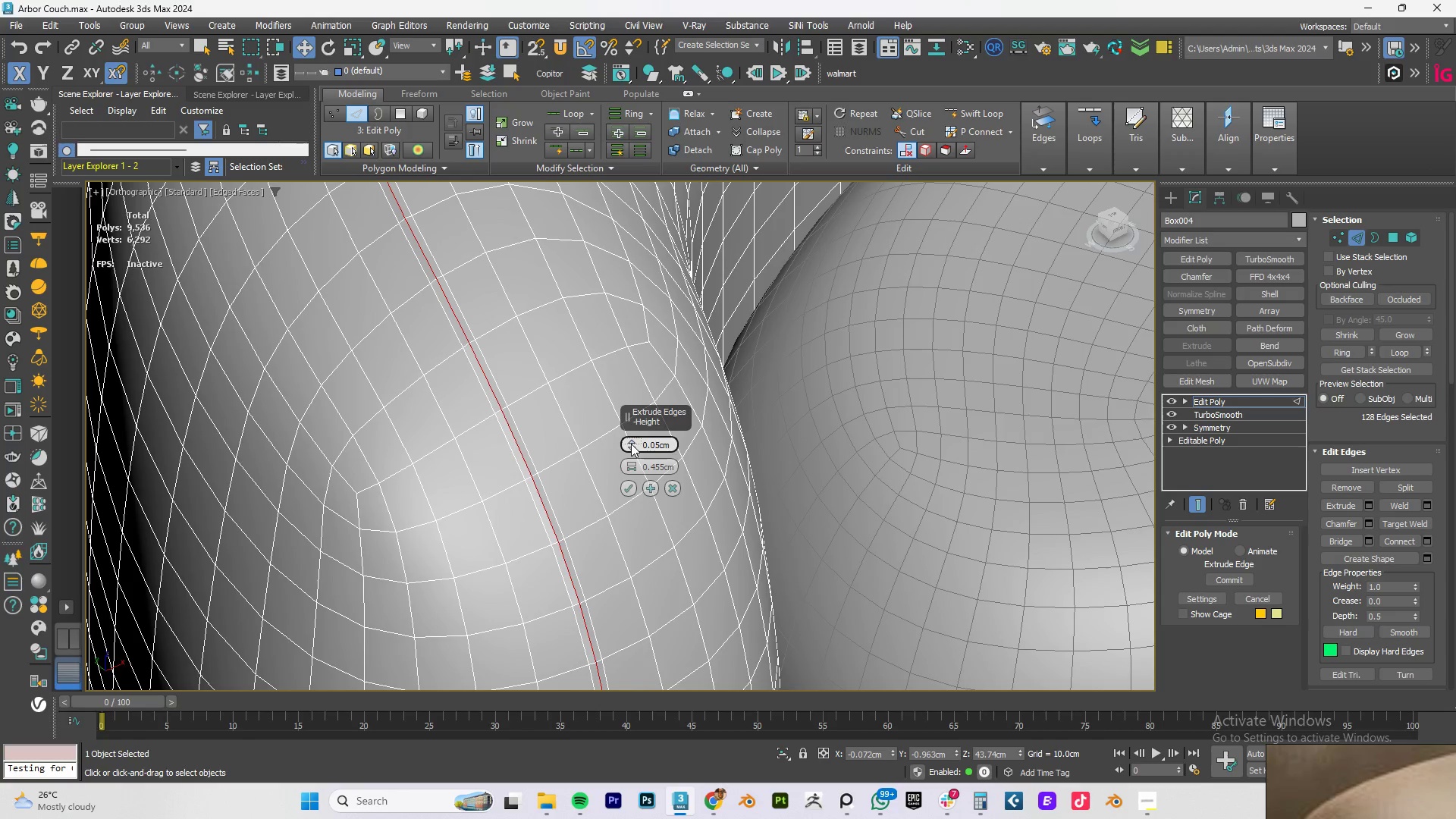 
triple_click([631, 444])
 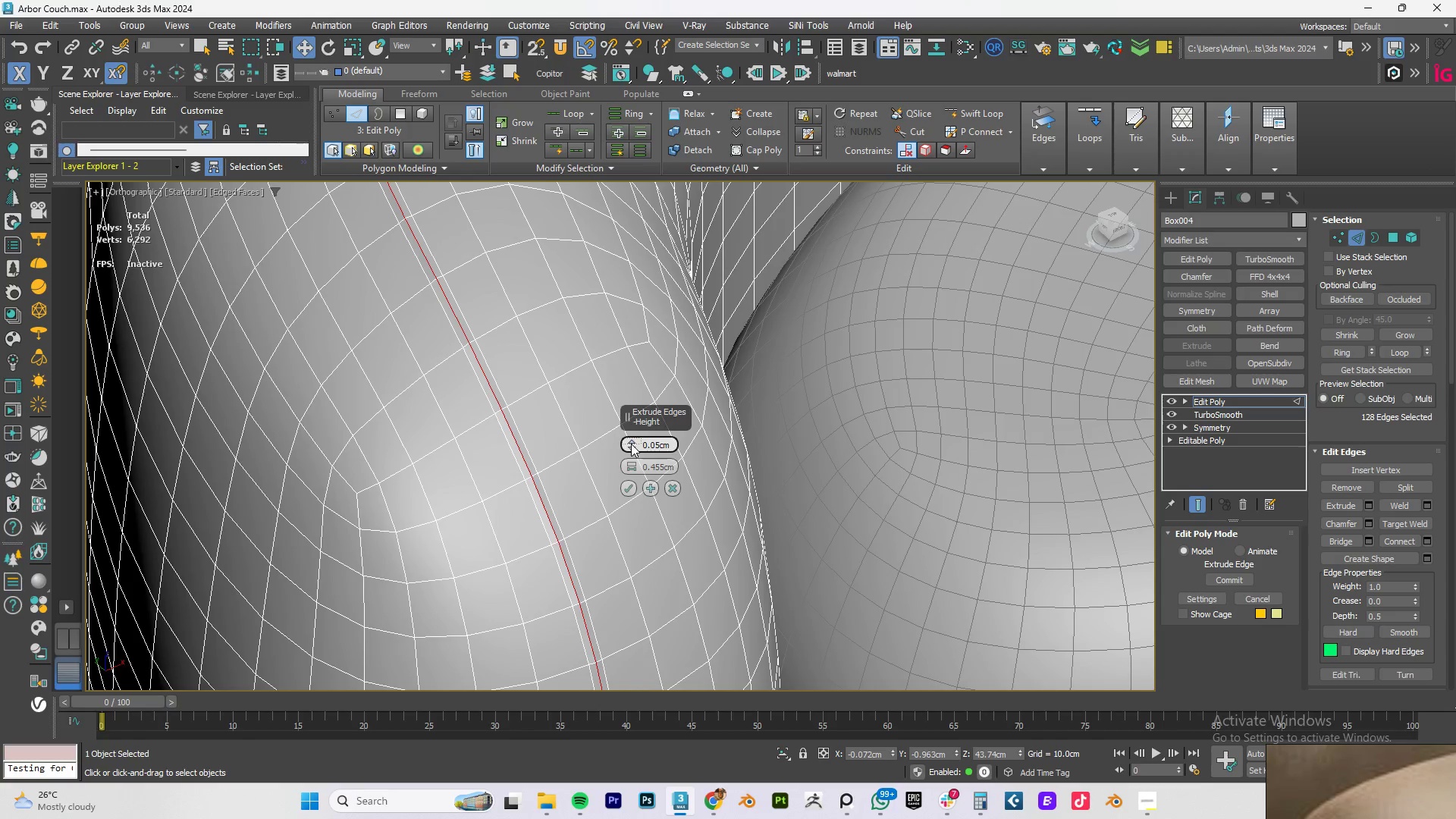 
triple_click([631, 444])
 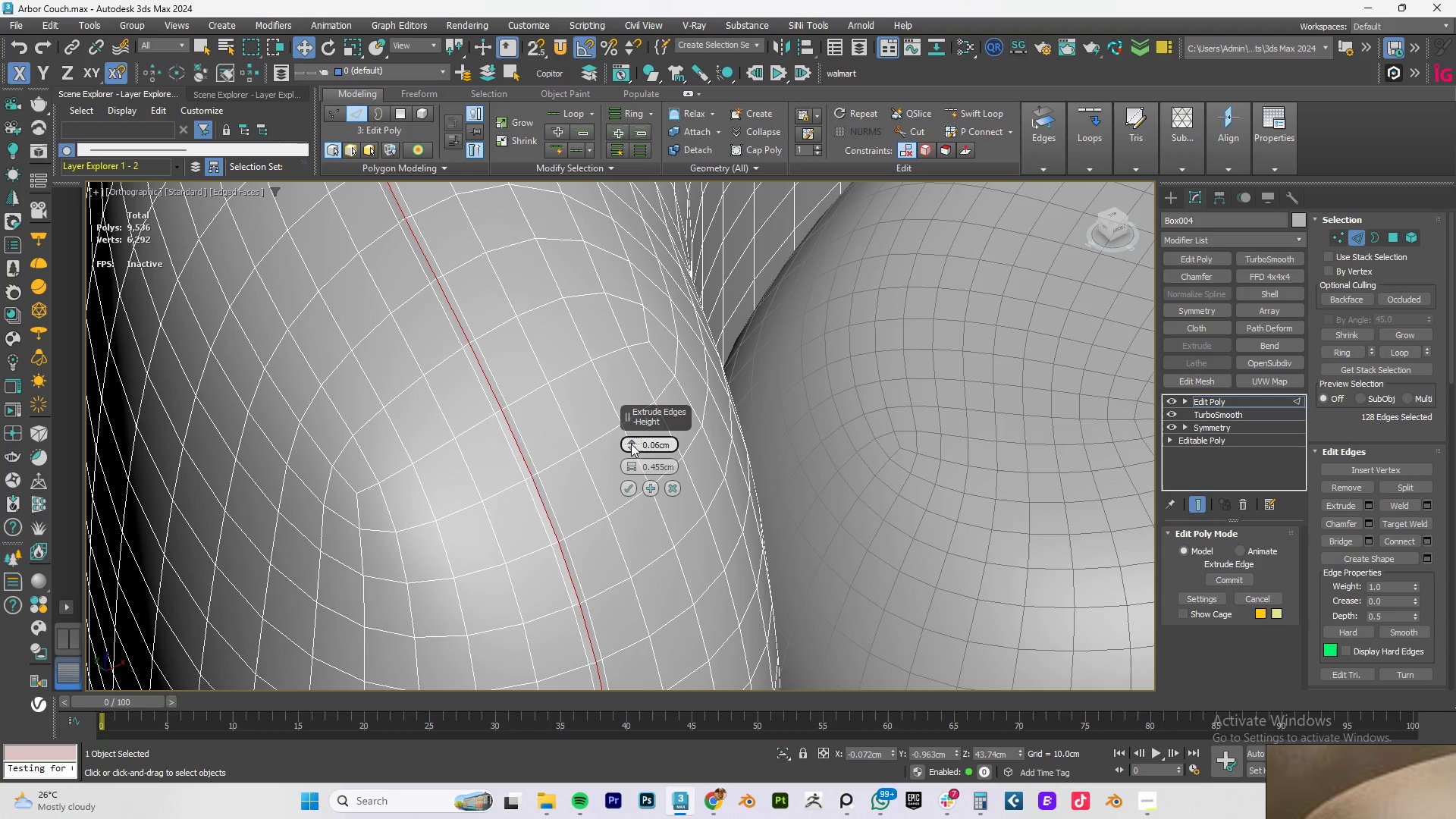 
triple_click([631, 444])
 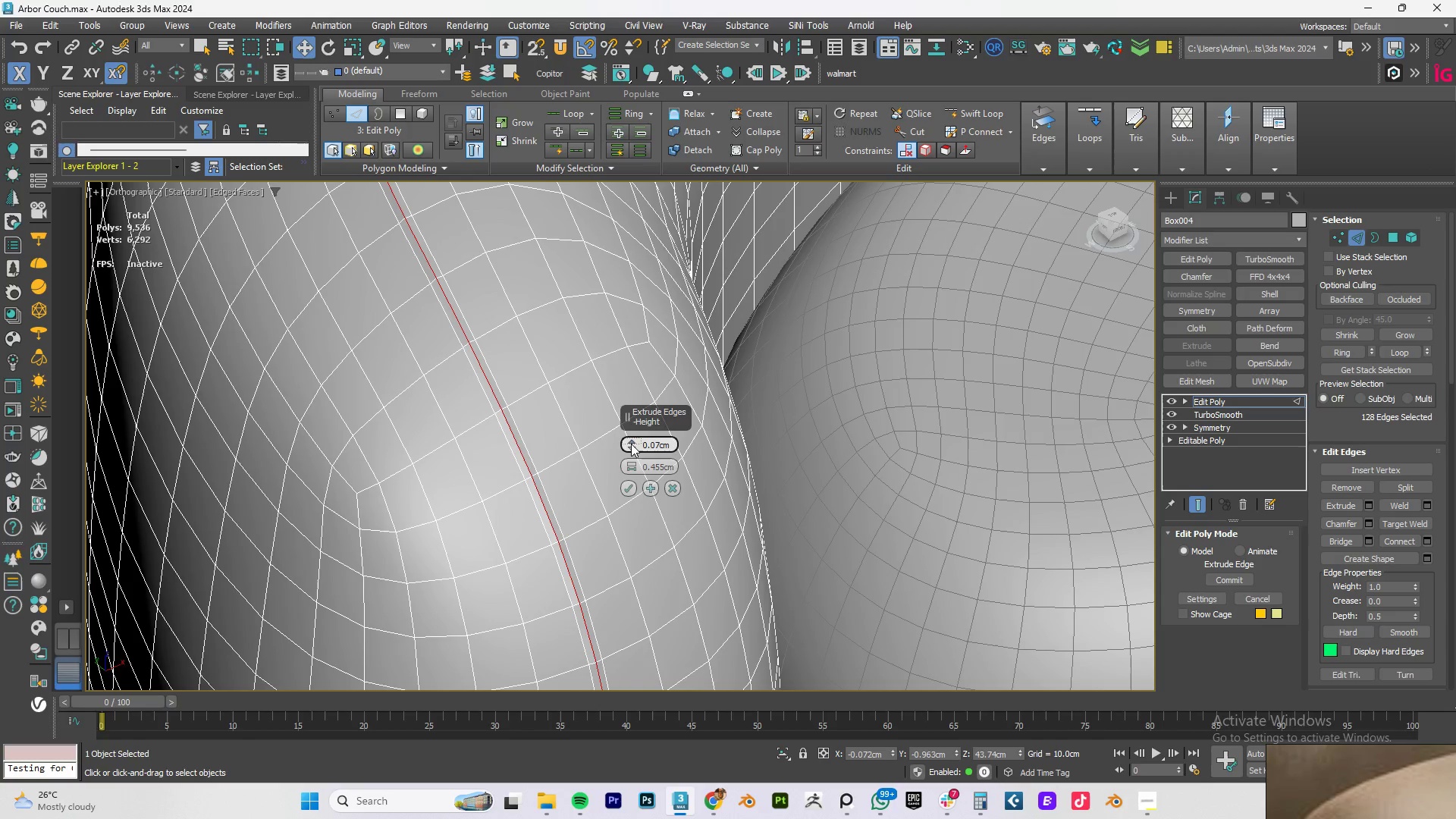 
left_click_drag(start_coordinate=[631, 444], to_coordinate=[629, 450])
 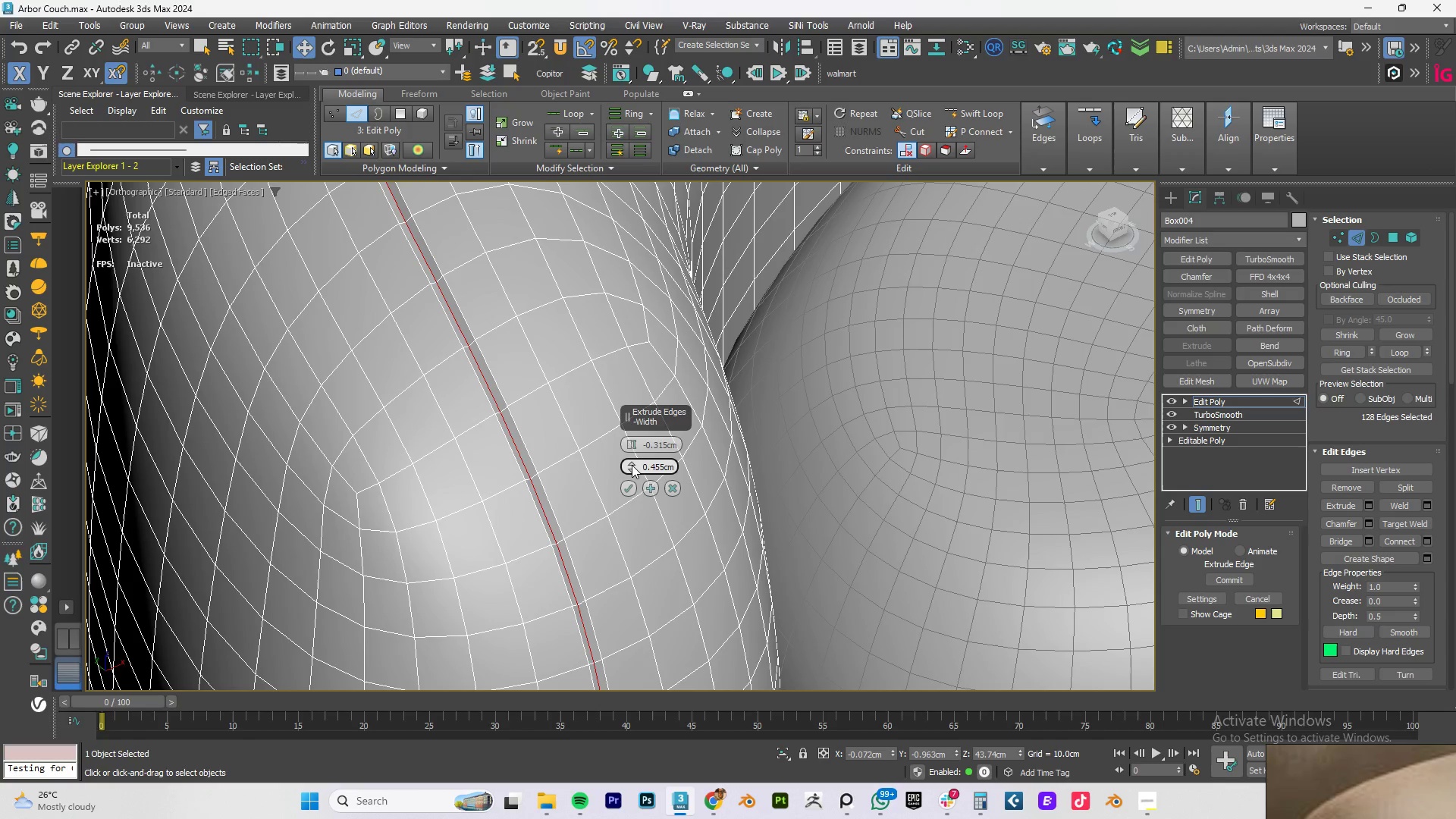 
double_click([631, 465])
 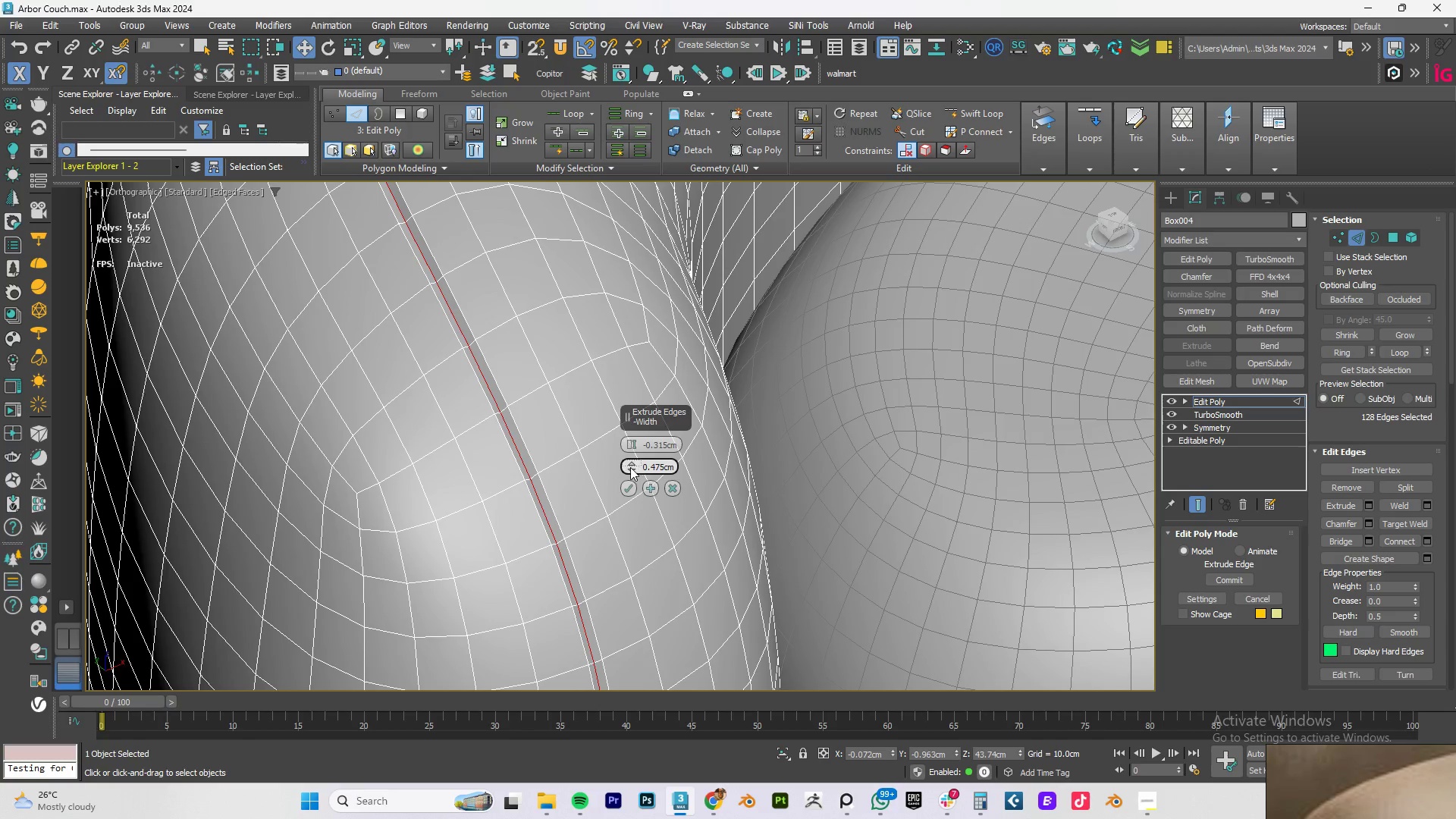 
double_click([630, 467])
 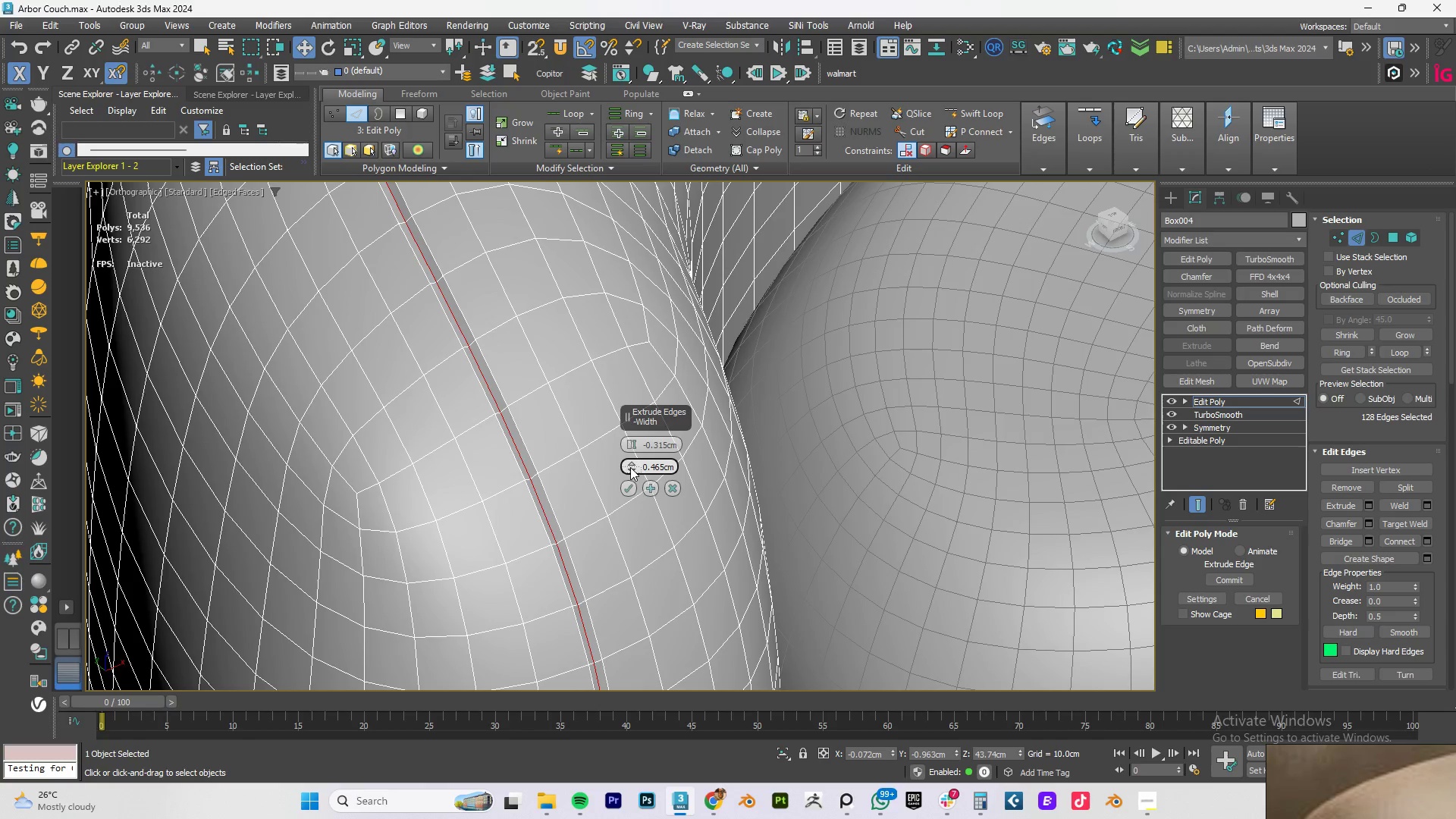 
triple_click([630, 467])
 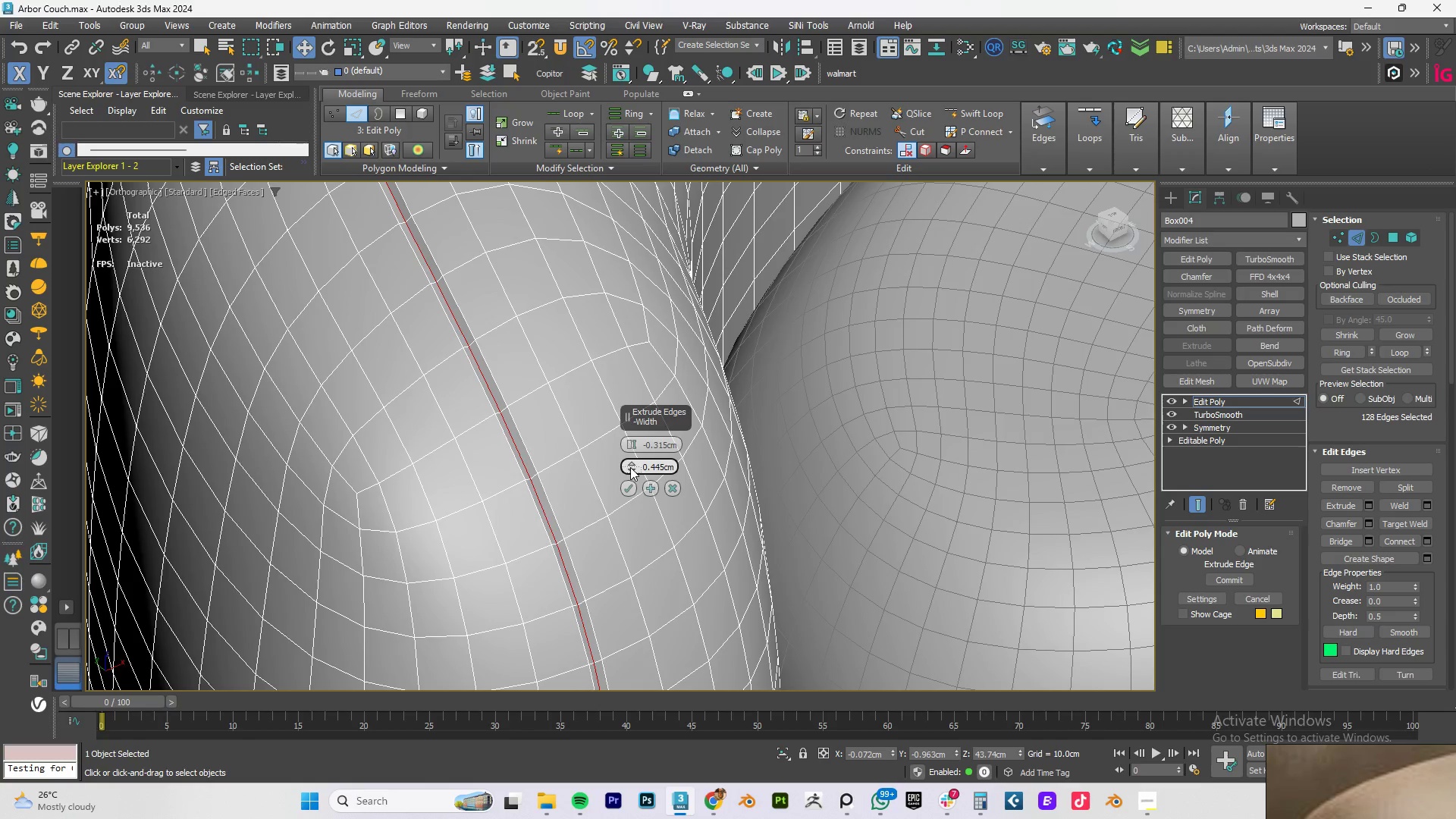 
triple_click([630, 467])
 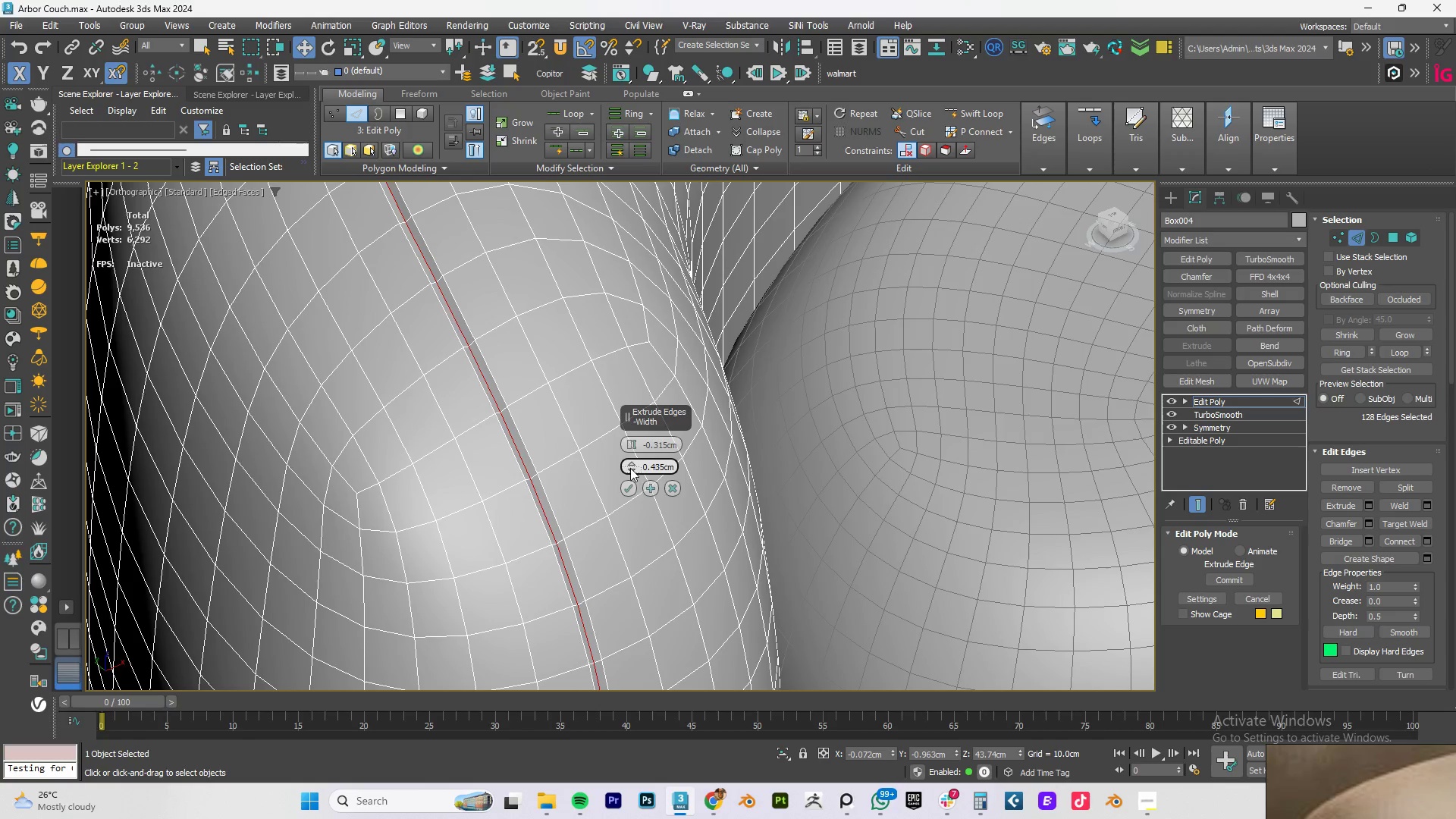 
left_click_drag(start_coordinate=[630, 468], to_coordinate=[629, 473])
 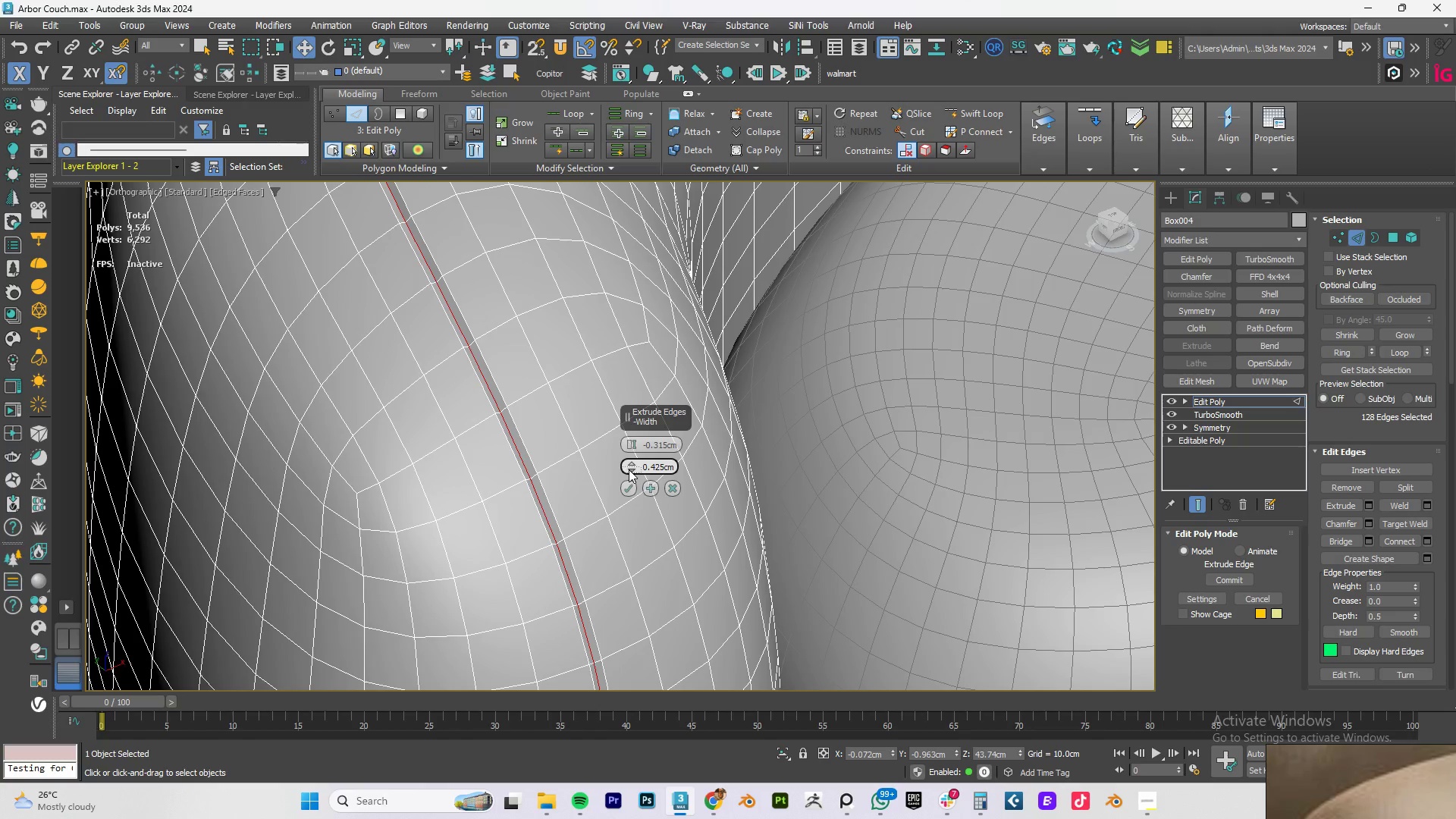 
double_click([629, 469])
 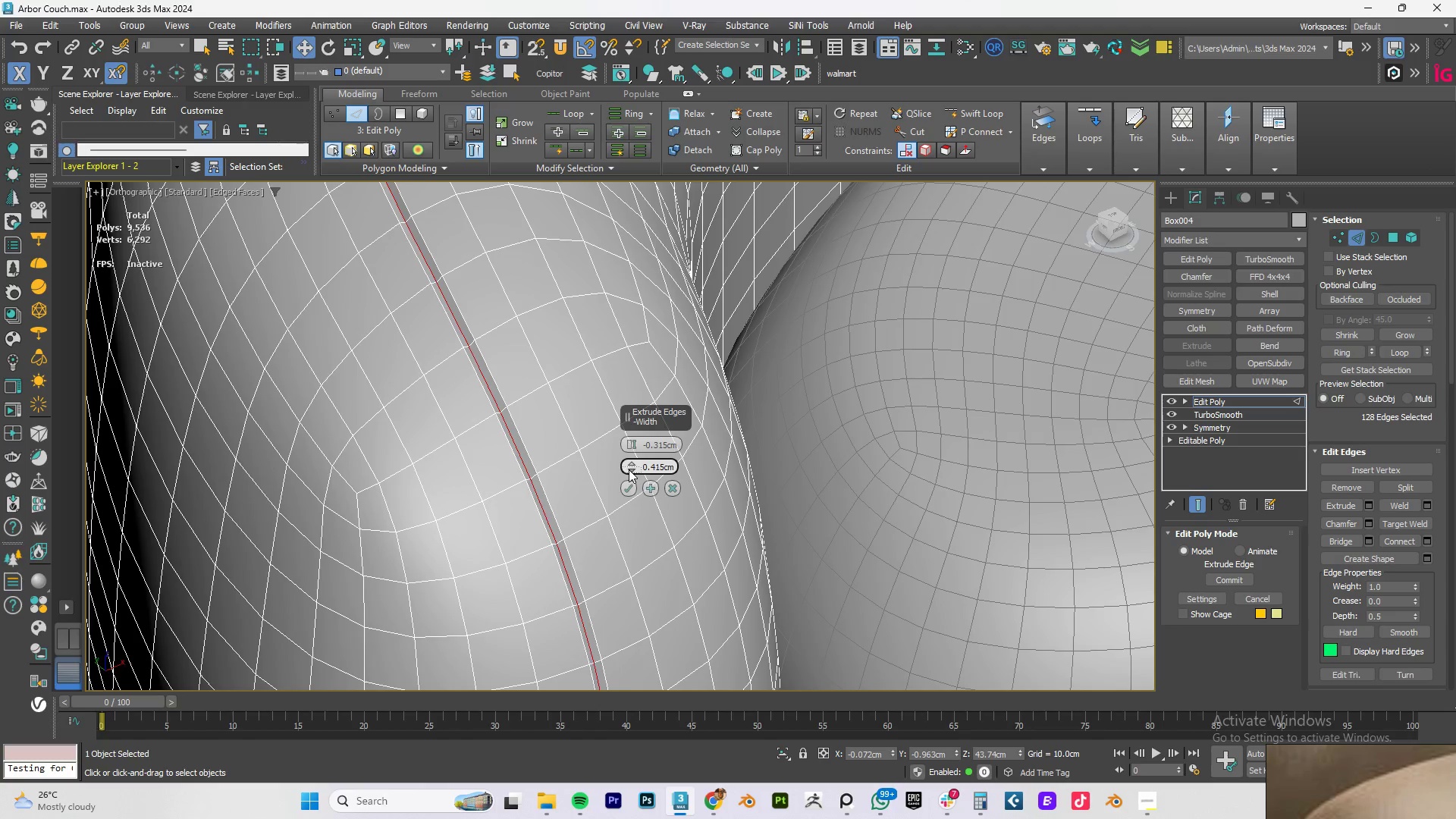 
triple_click([629, 469])
 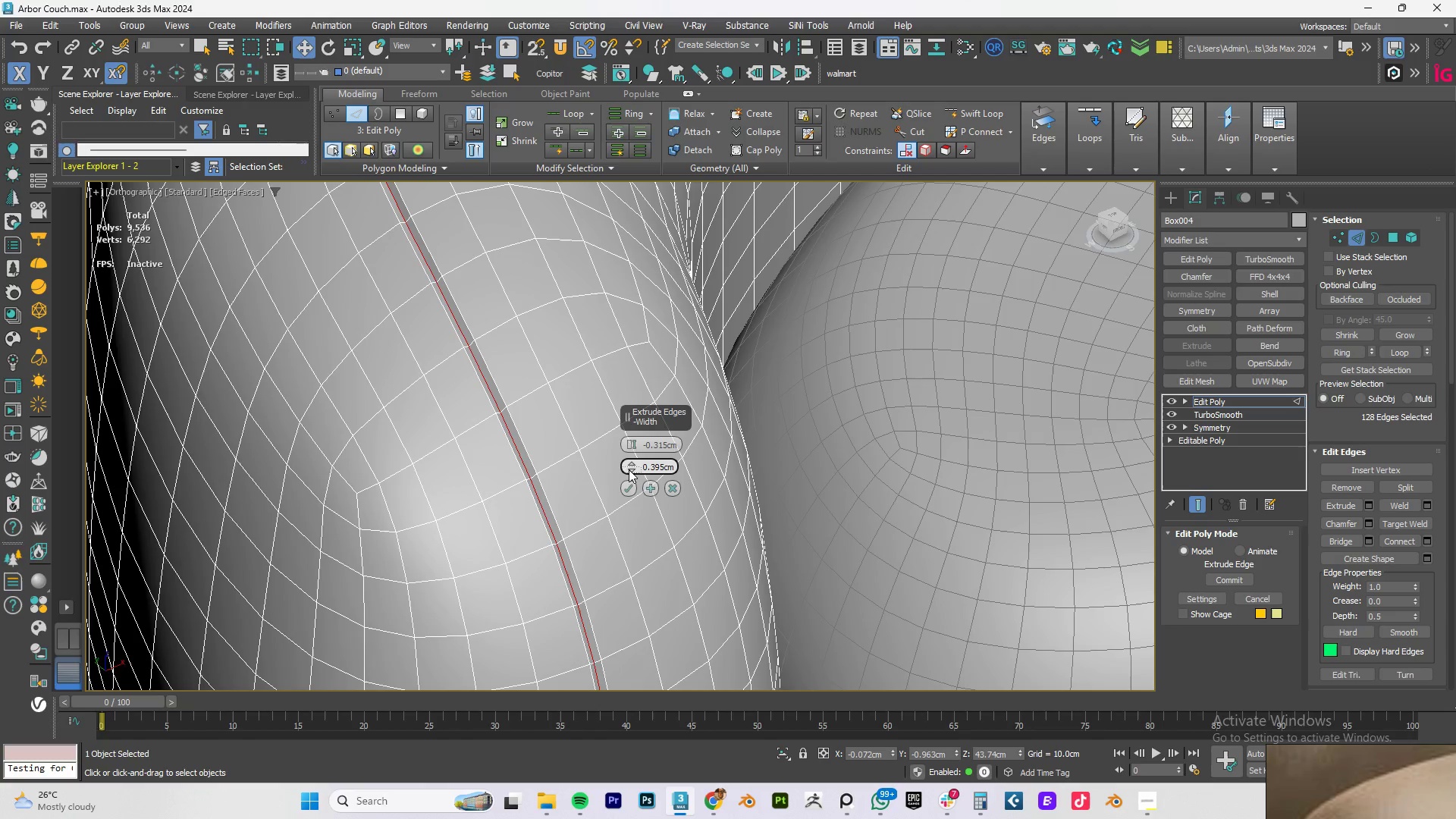 
triple_click([629, 469])
 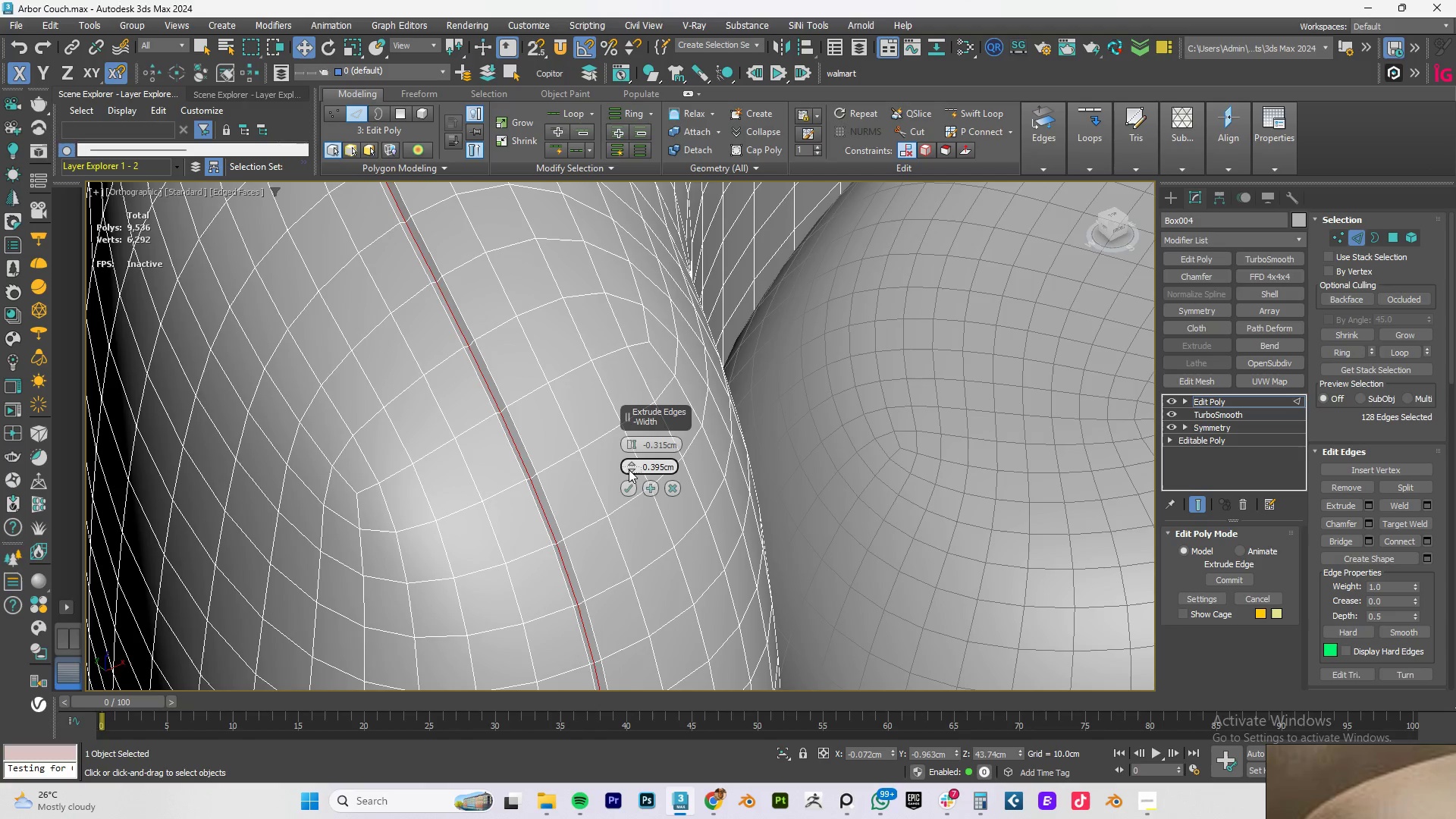 
triple_click([629, 469])
 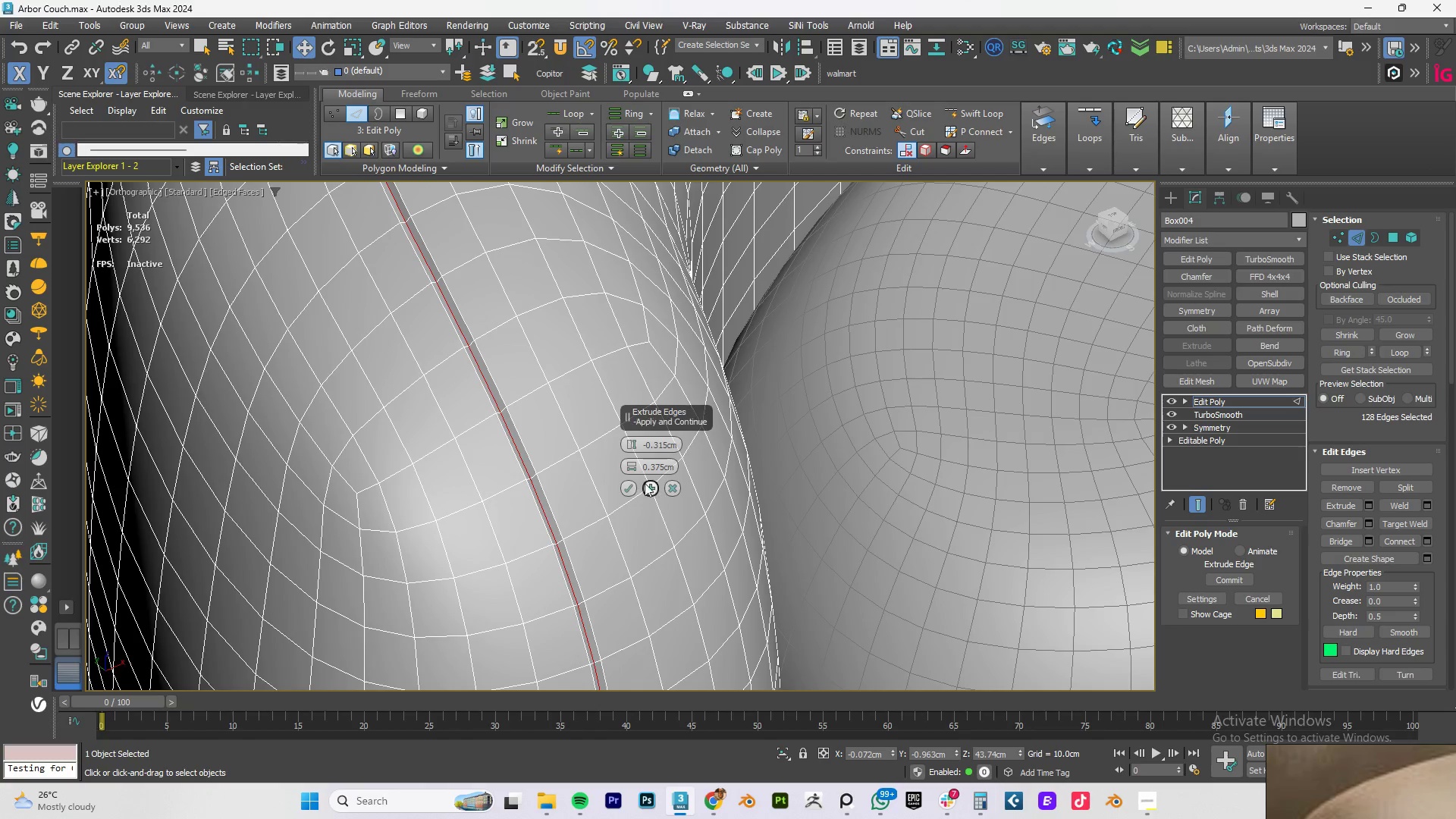 
left_click([649, 486])
 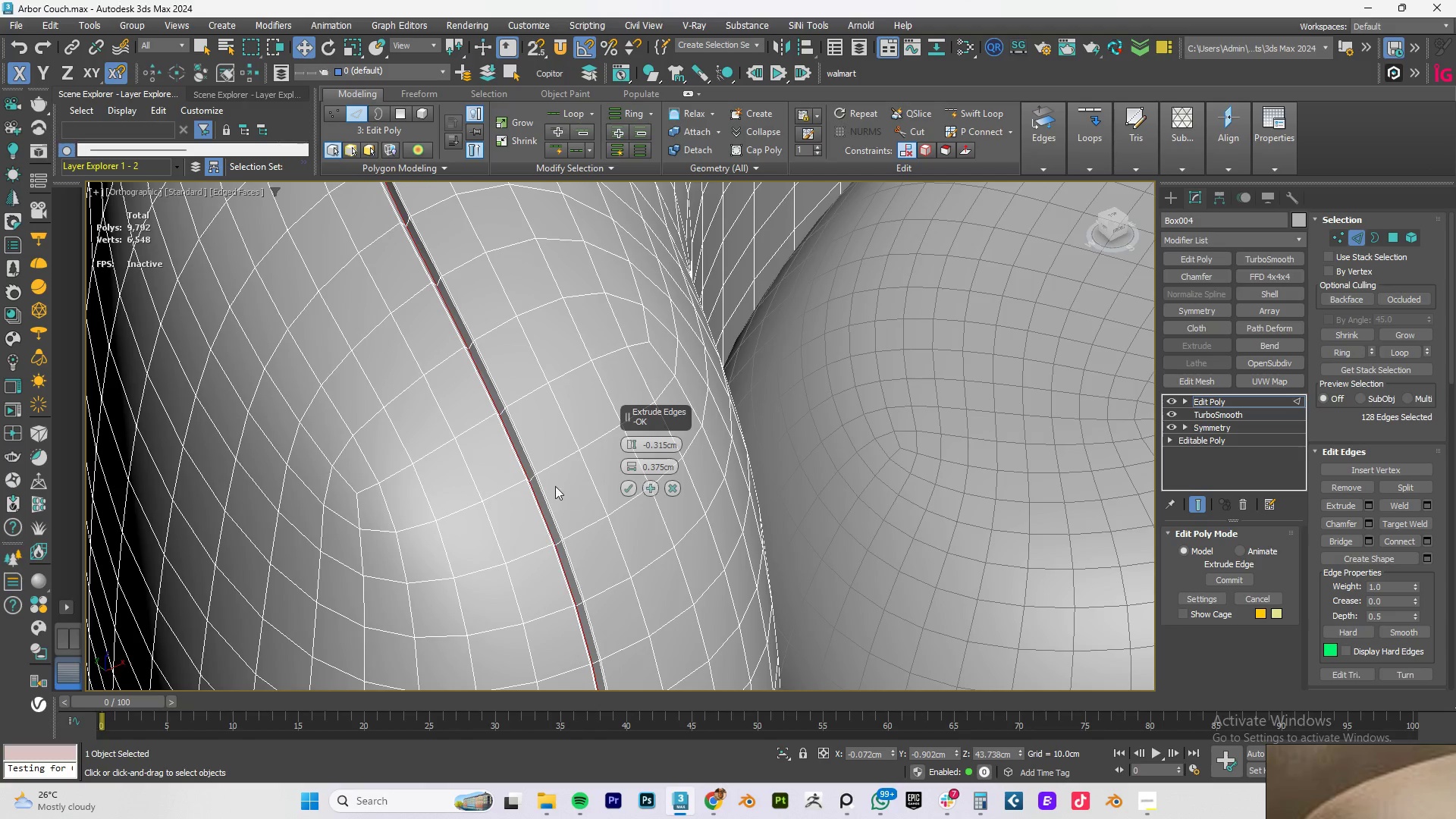 
scroll: coordinate [546, 486], scroll_direction: up, amount: 2.0
 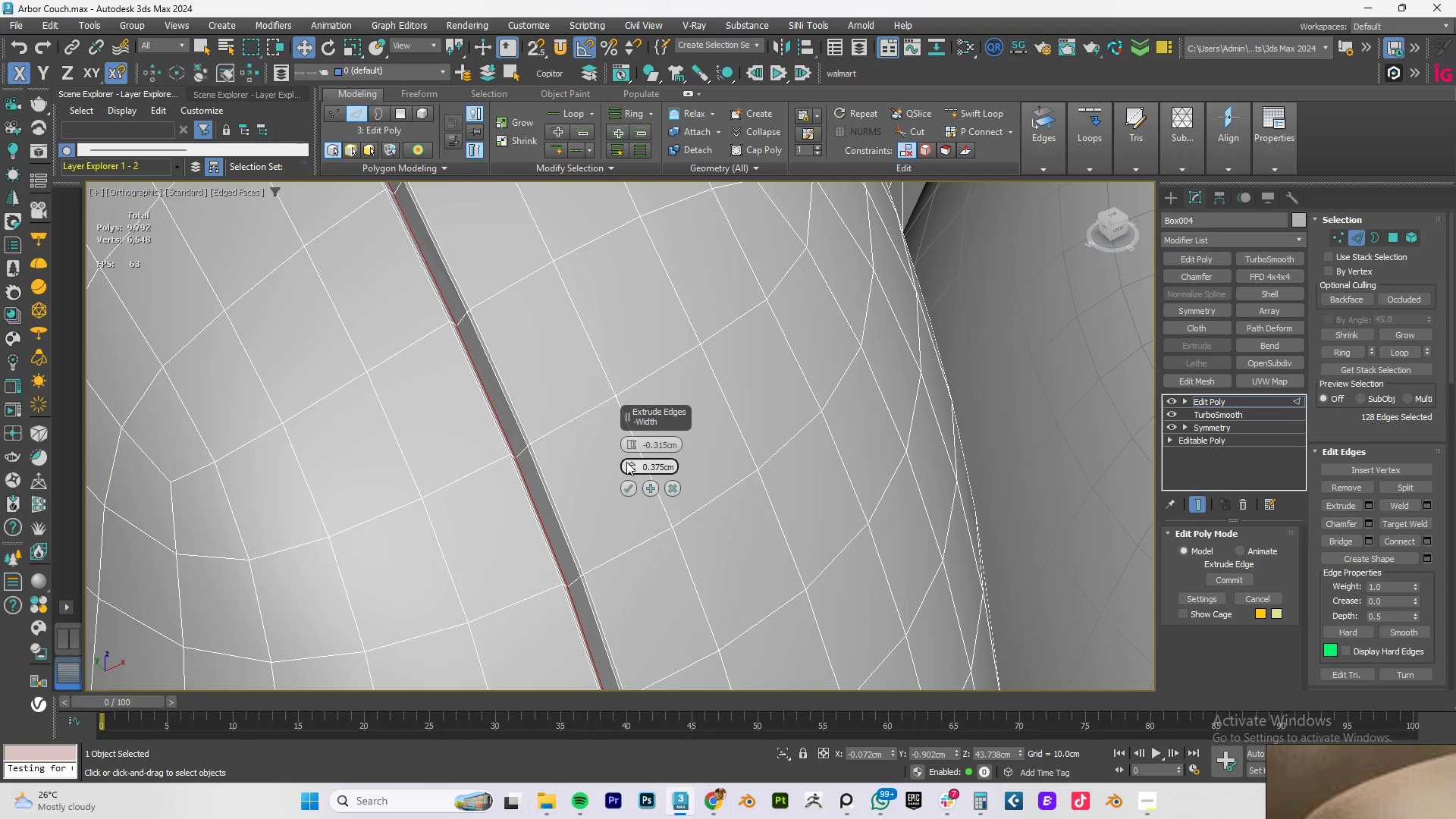 
double_click([631, 466])
 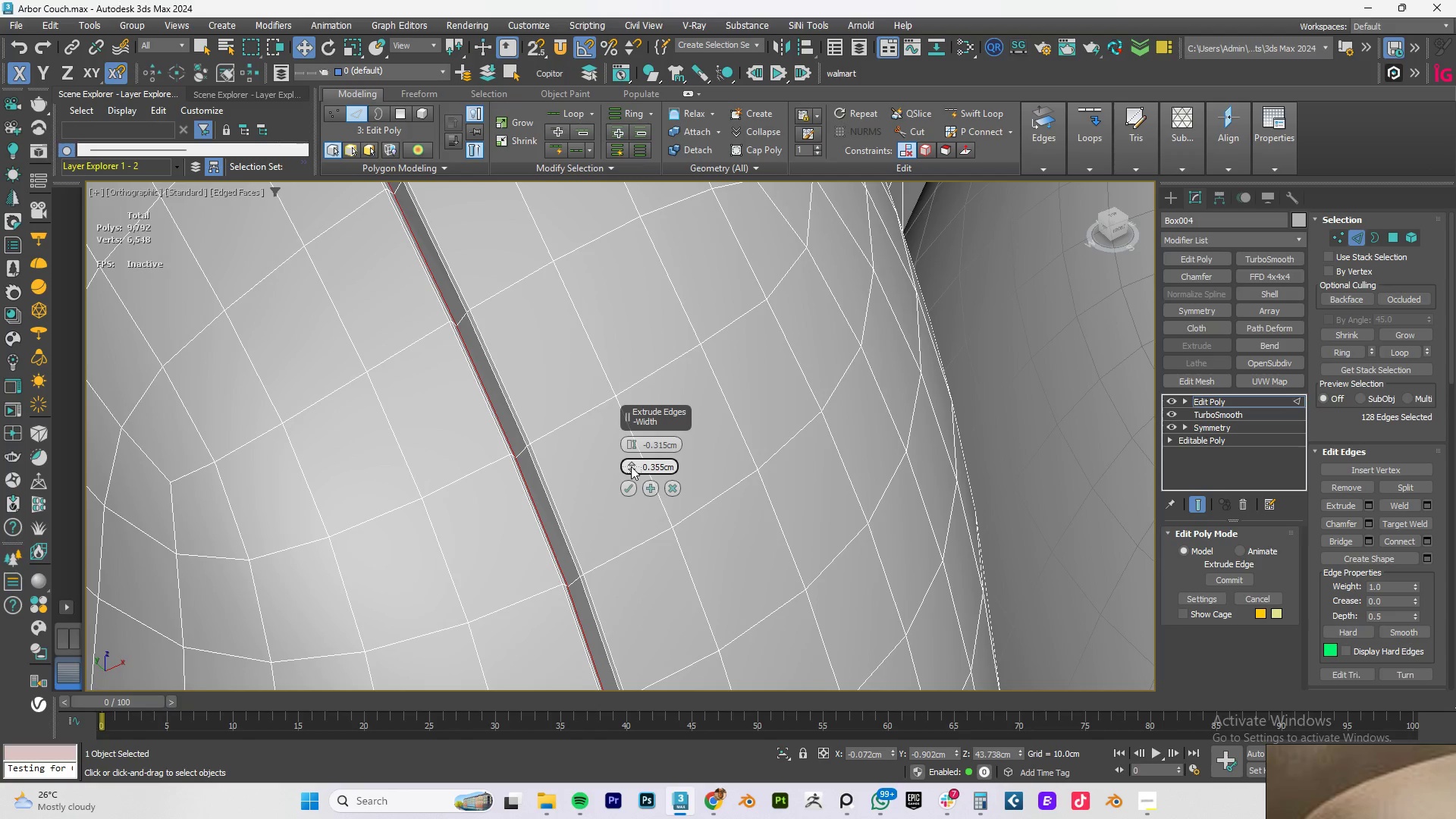 
triple_click([631, 466])
 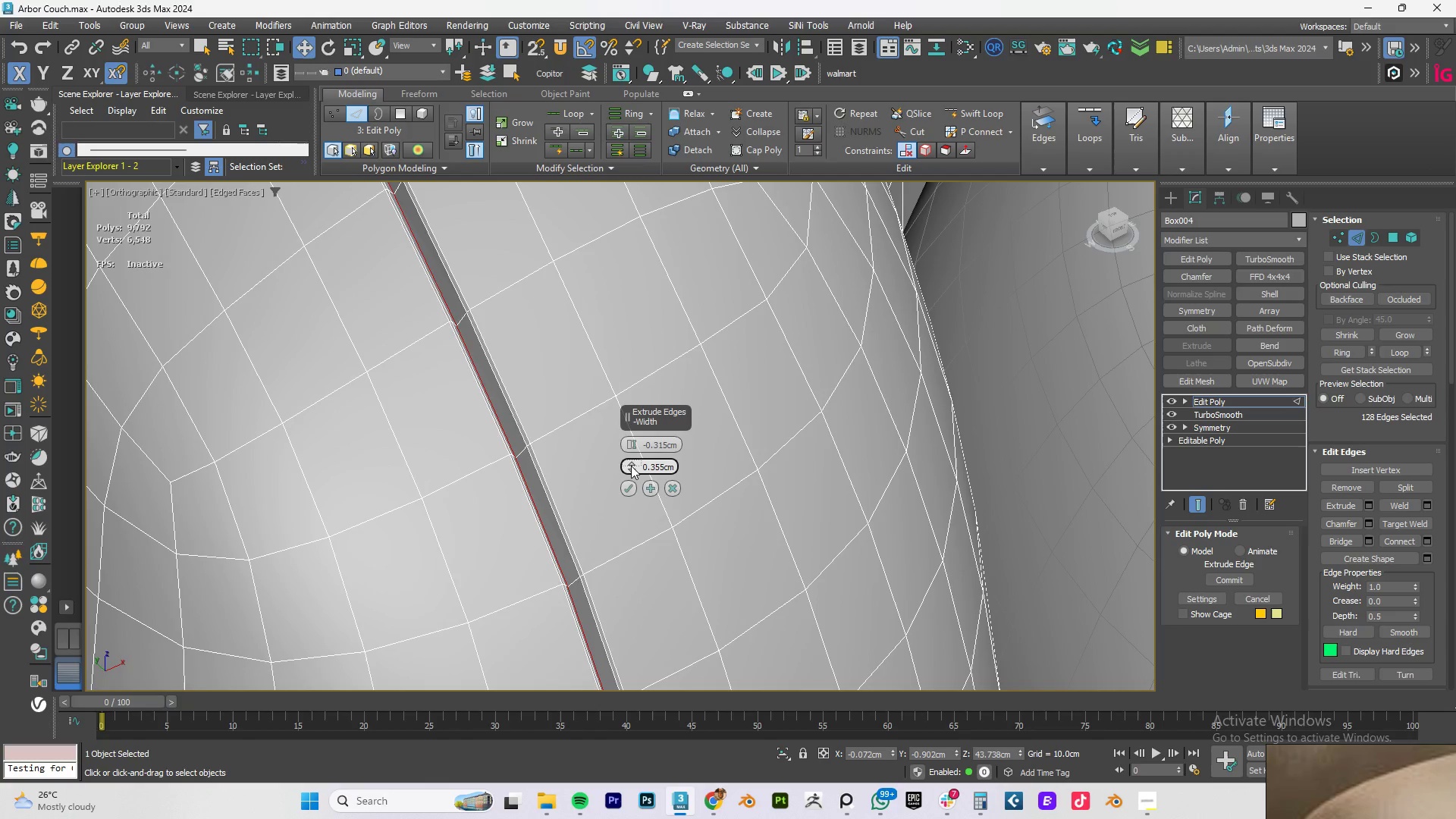 
triple_click([631, 466])
 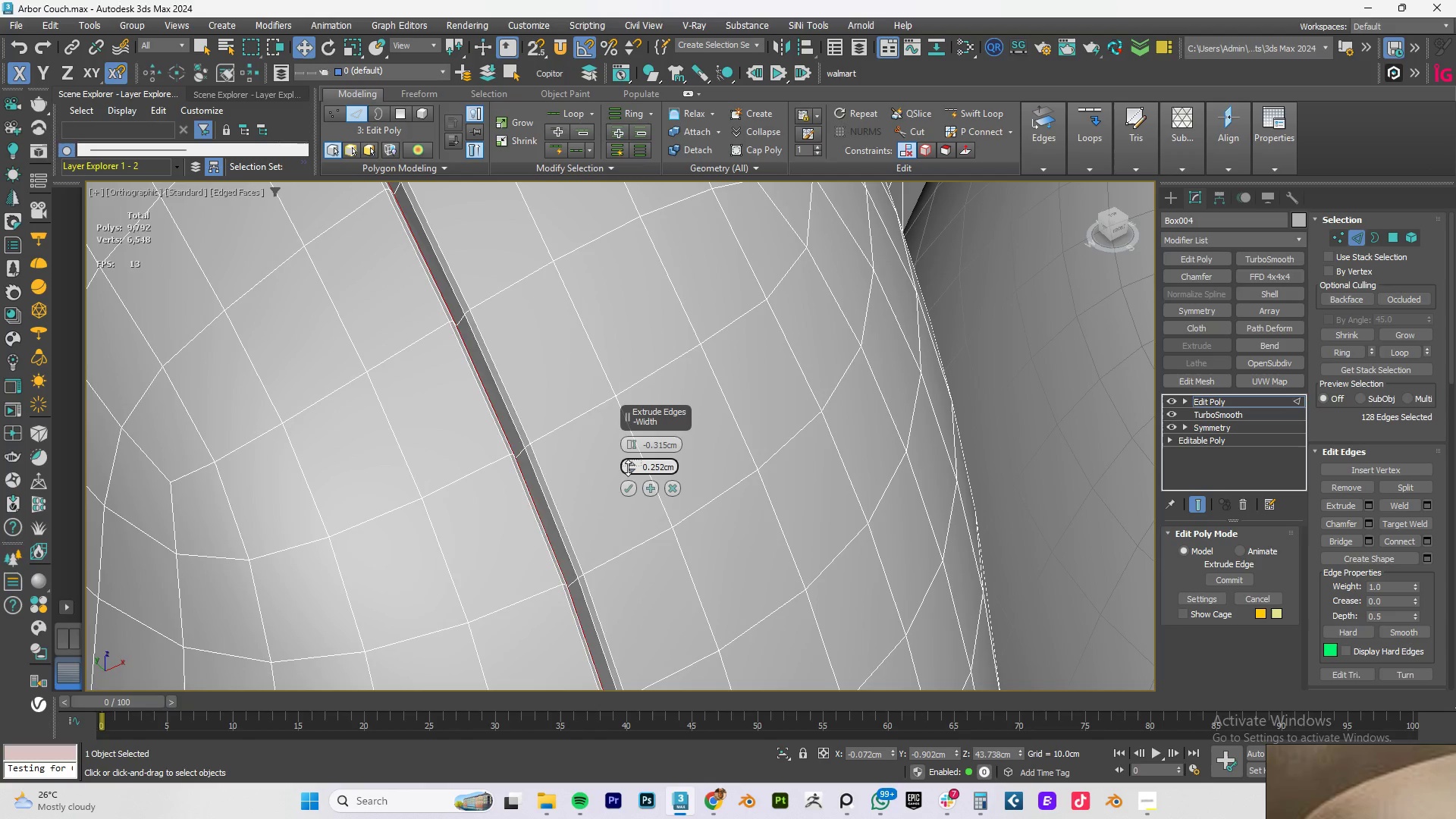 
left_click_drag(start_coordinate=[630, 443], to_coordinate=[638, 438])
 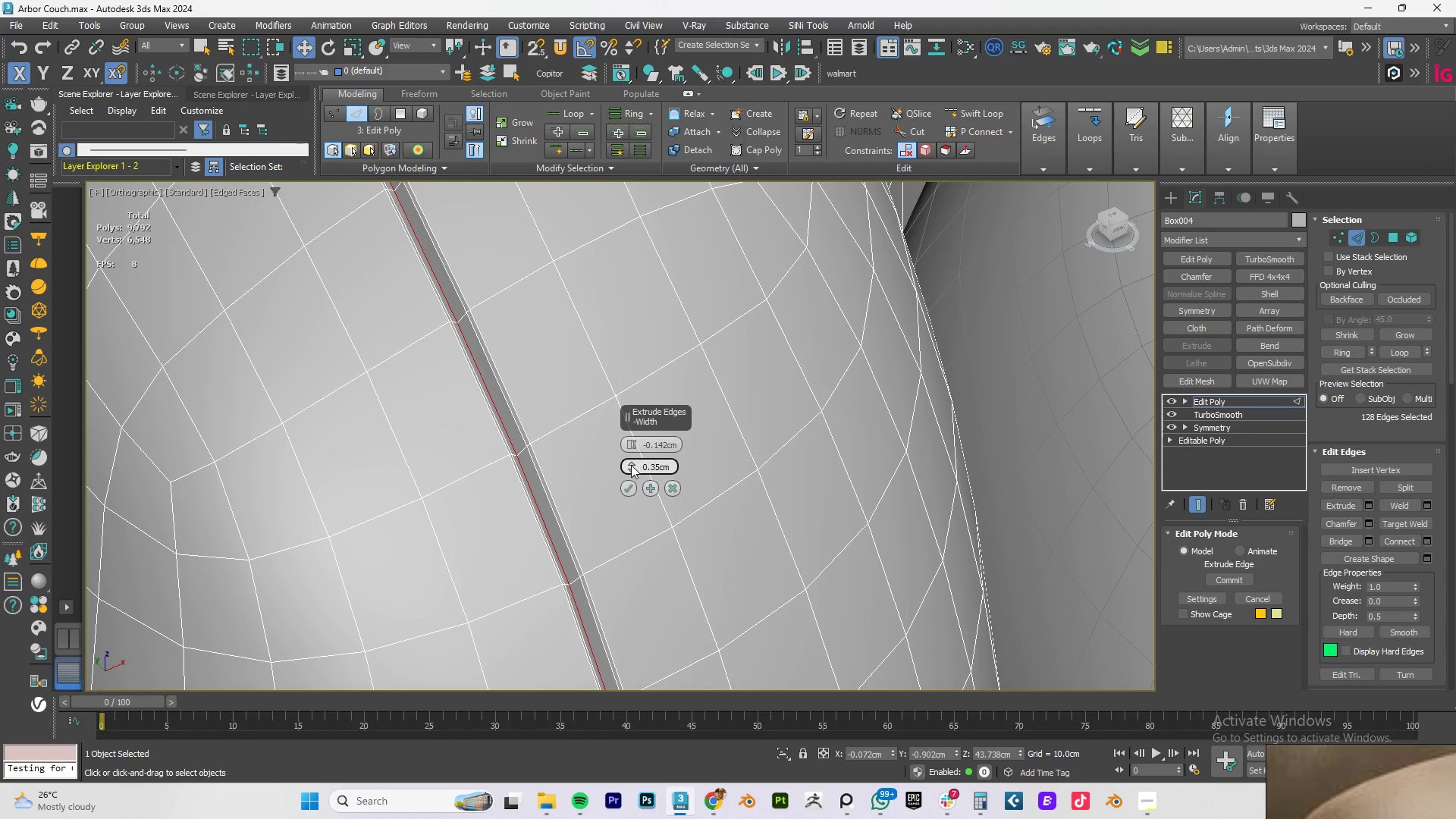 
left_click_drag(start_coordinate=[630, 466], to_coordinate=[631, 471])
 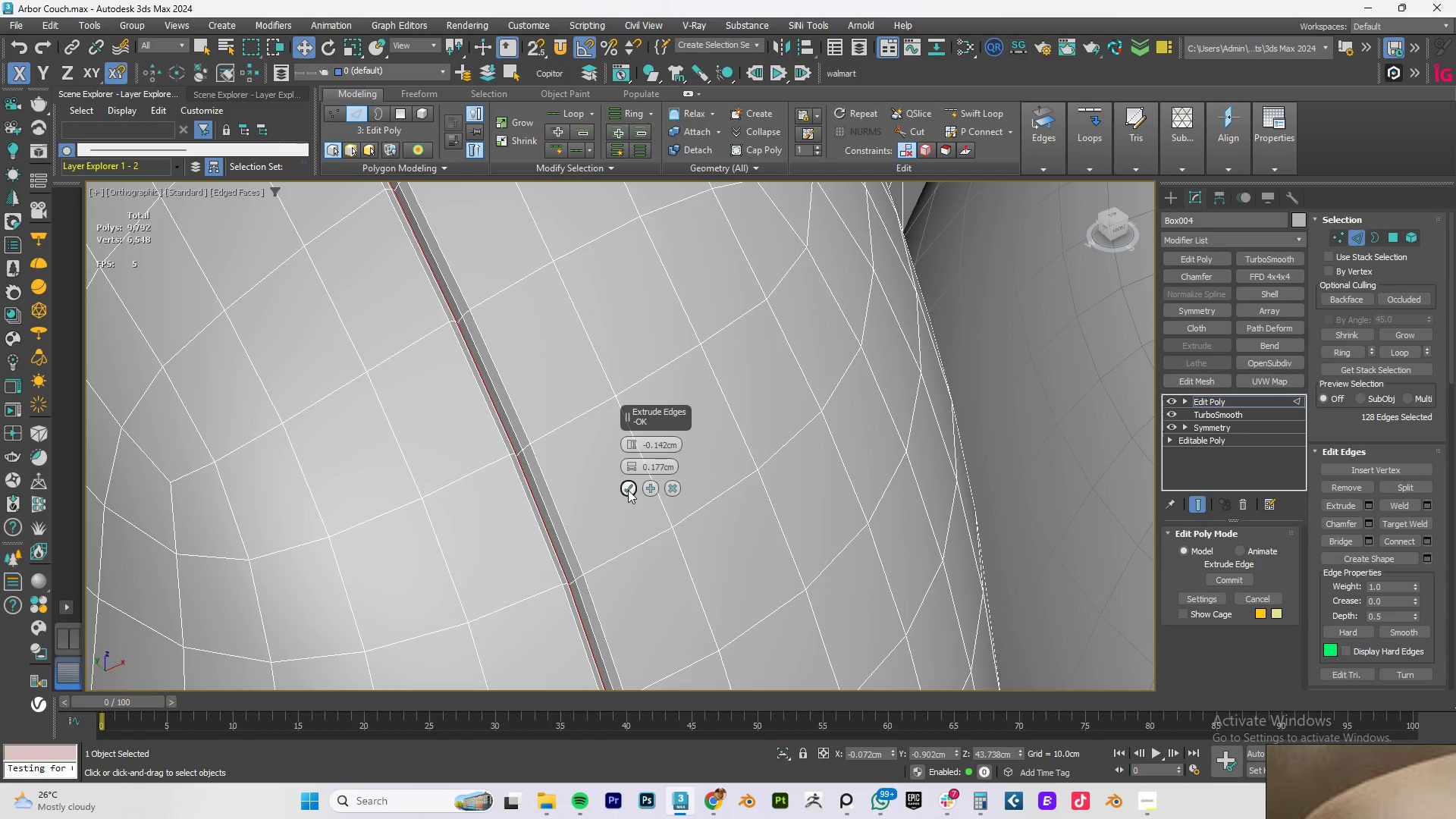 
left_click([625, 487])
 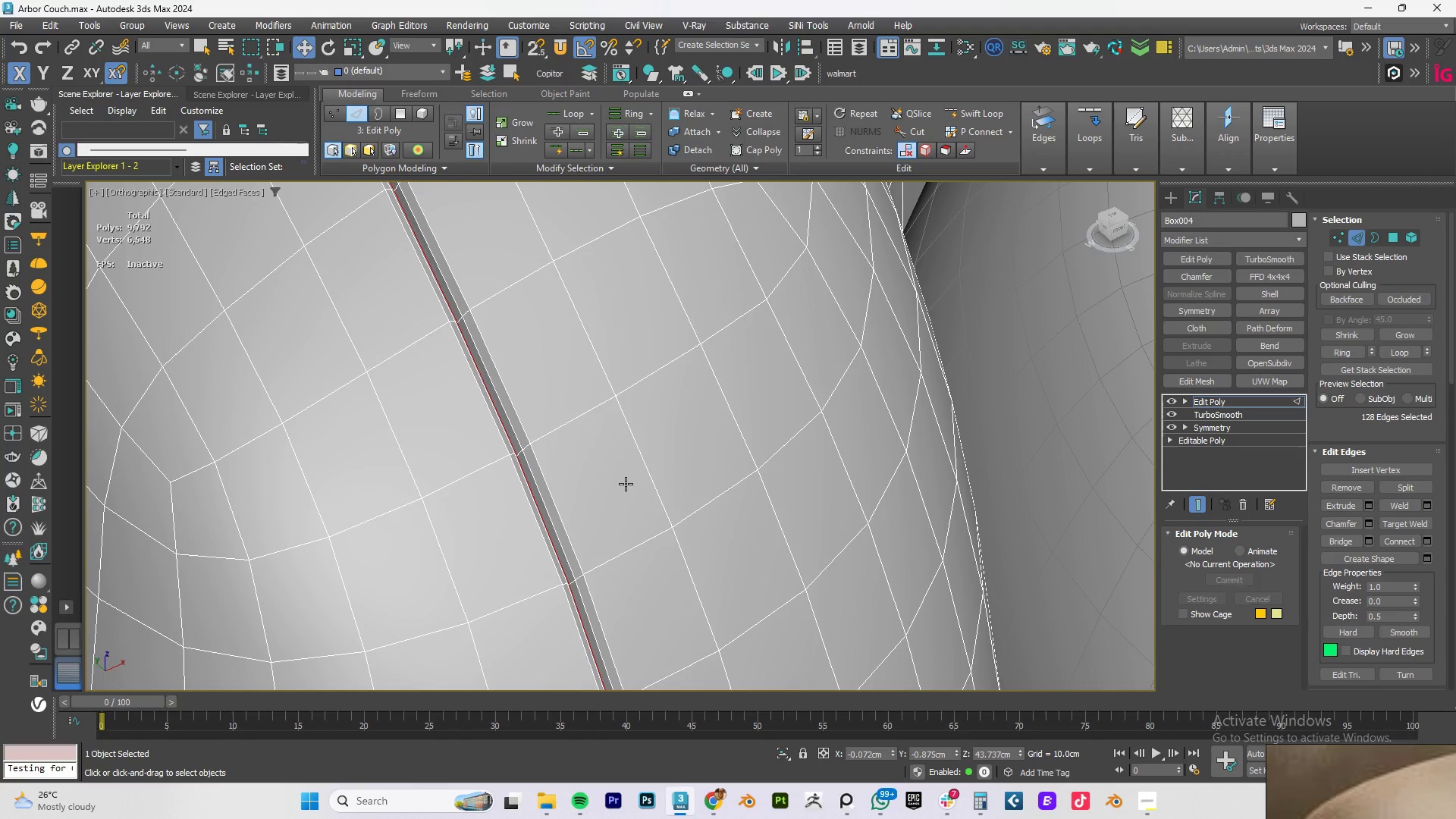 
hold_key(key=AltLeft, duration=0.61)
 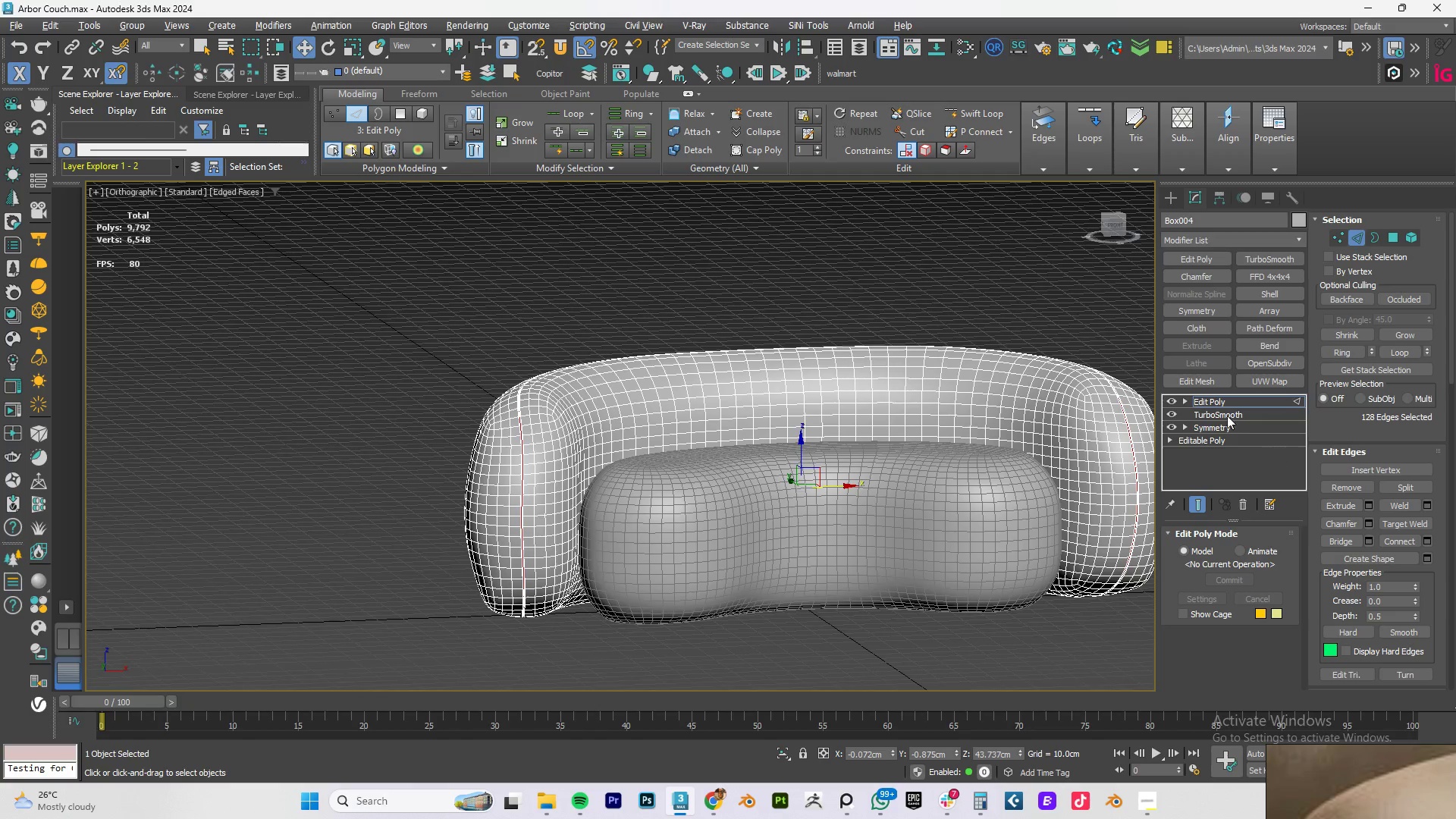 
scroll: coordinate [642, 458], scroll_direction: down, amount: 7.0
 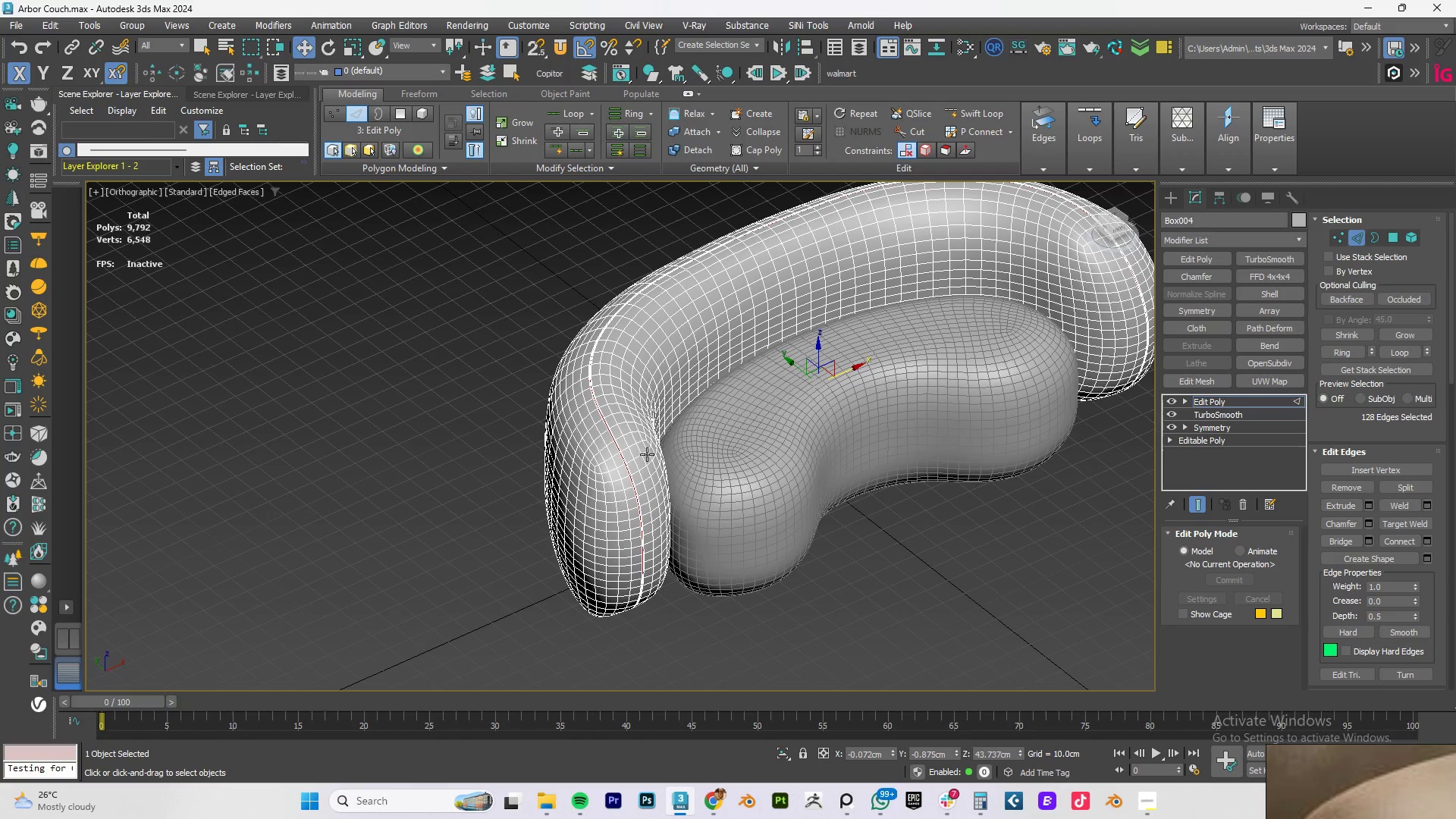 
left_click([1217, 400])
 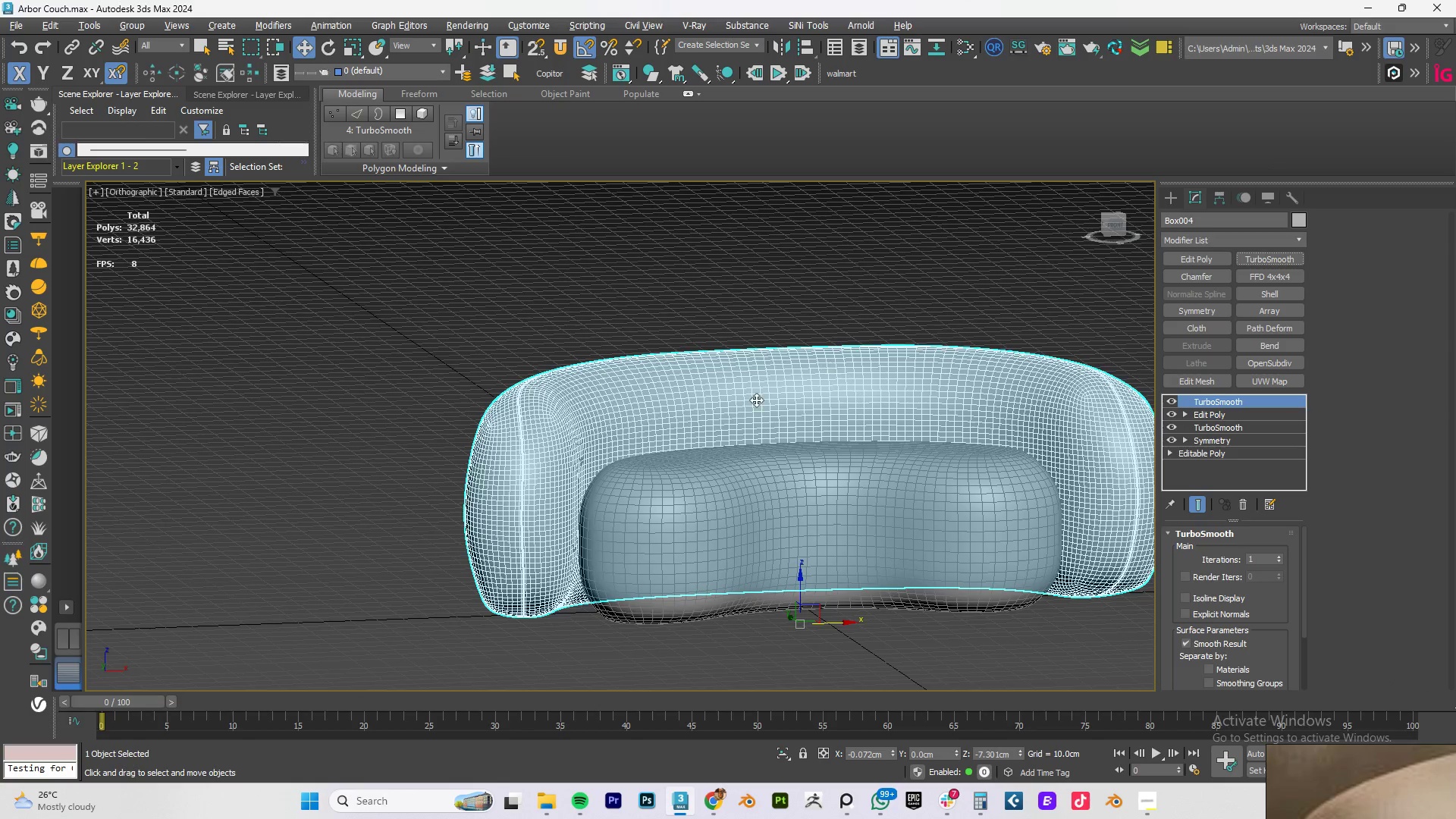 
key(F4)
 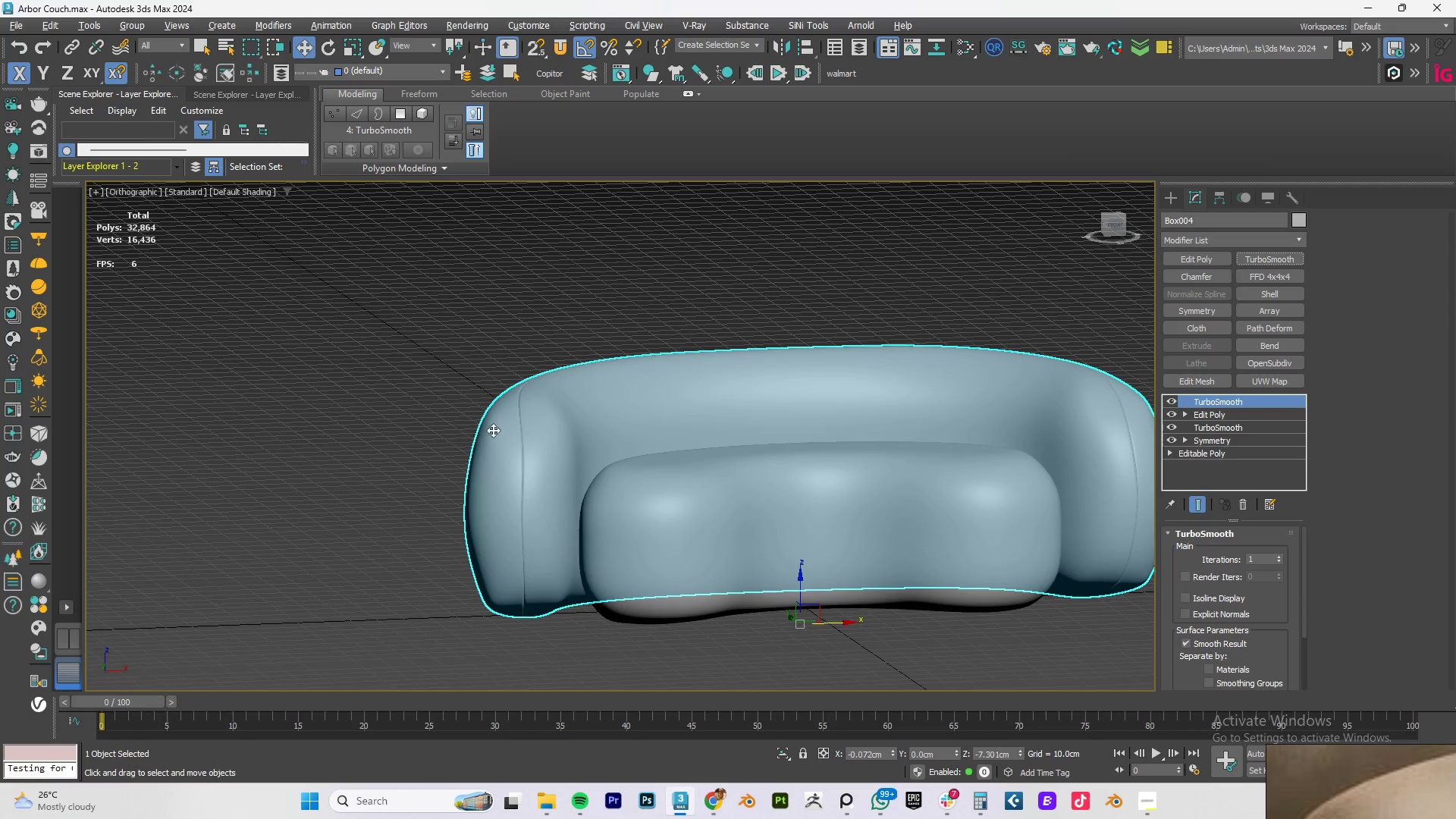 
scroll: coordinate [569, 425], scroll_direction: up, amount: 4.0
 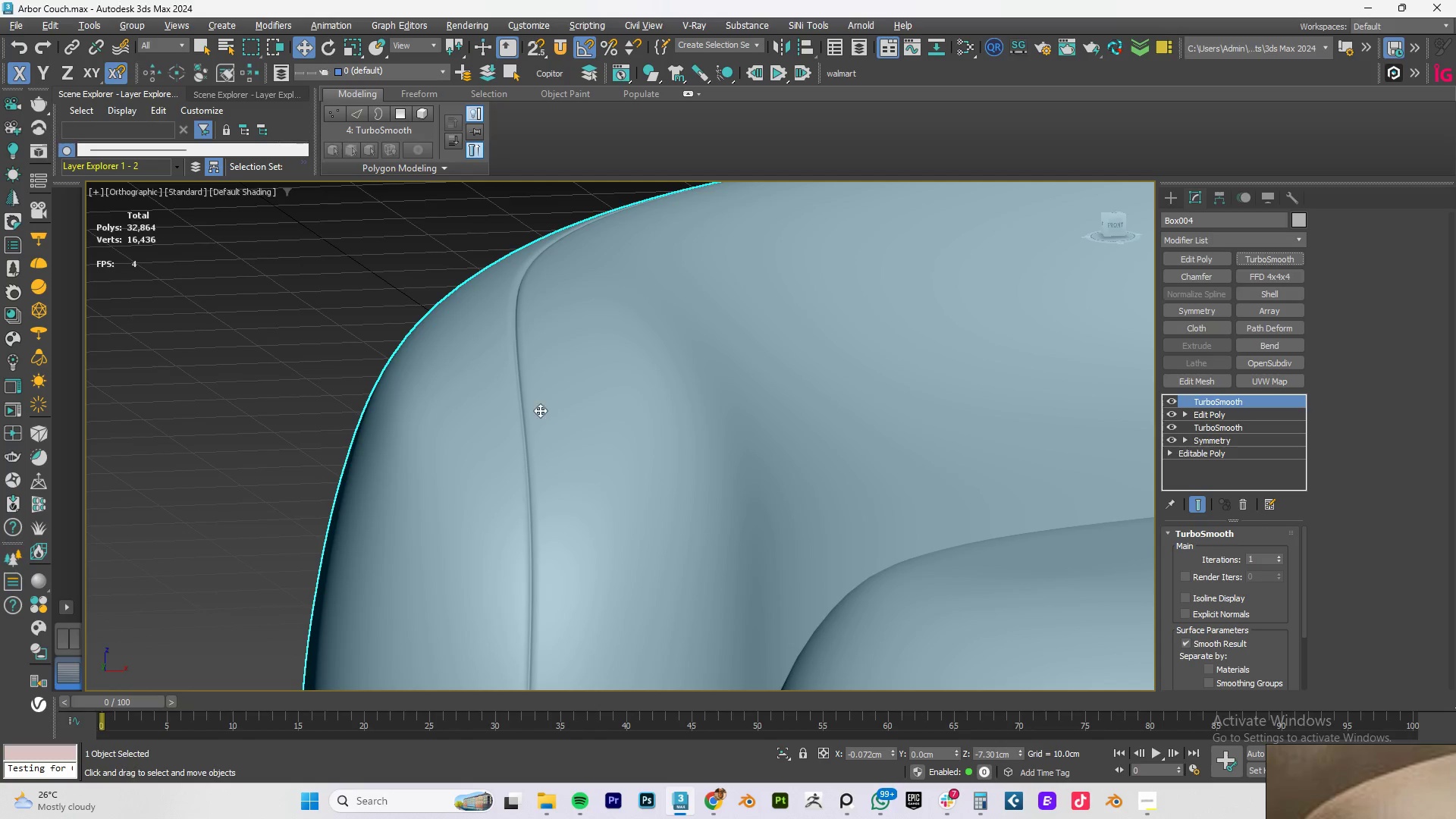 
scroll: coordinate [537, 406], scroll_direction: down, amount: 4.0
 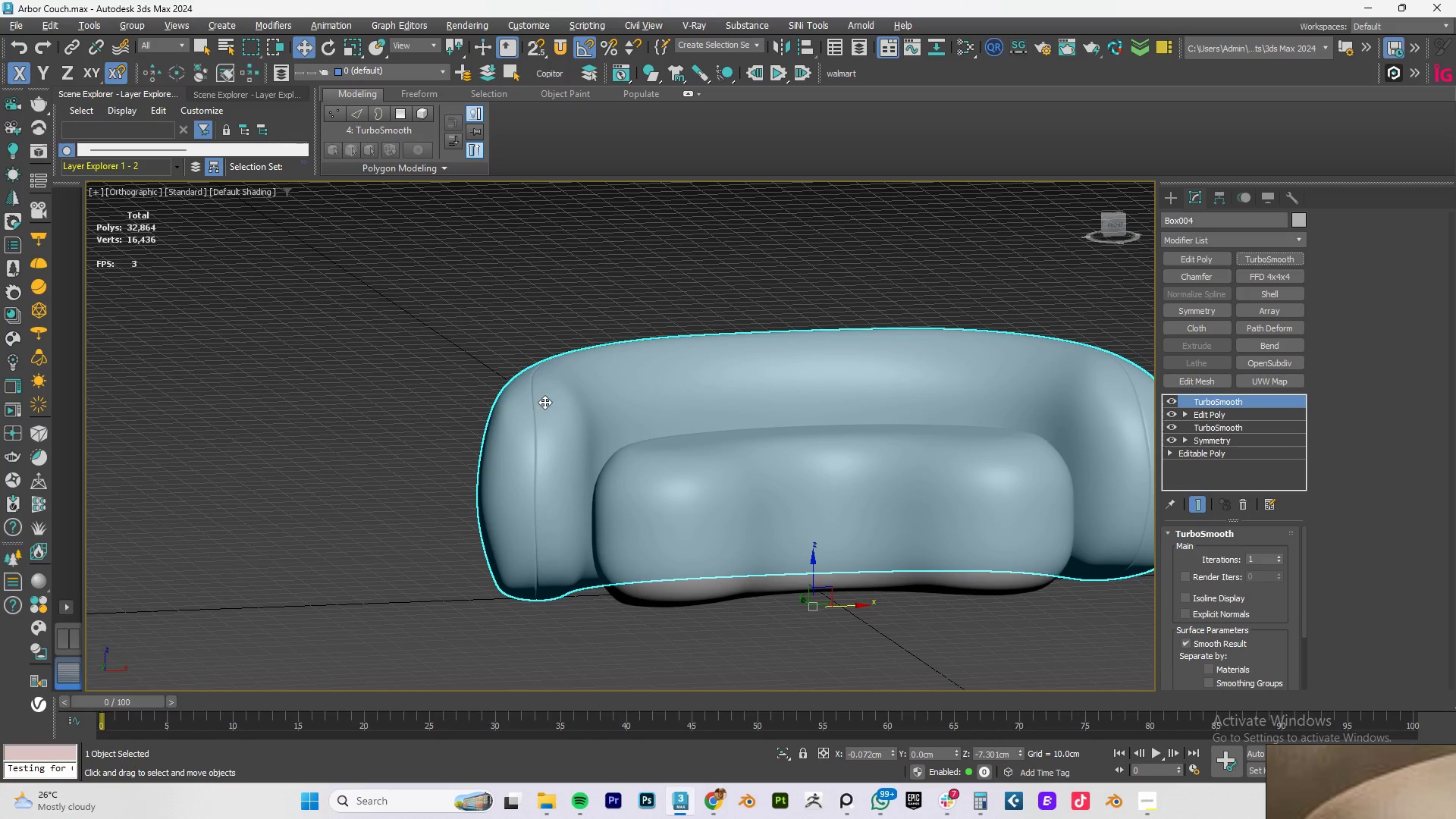 
hold_key(key=AltLeft, duration=1.5)
 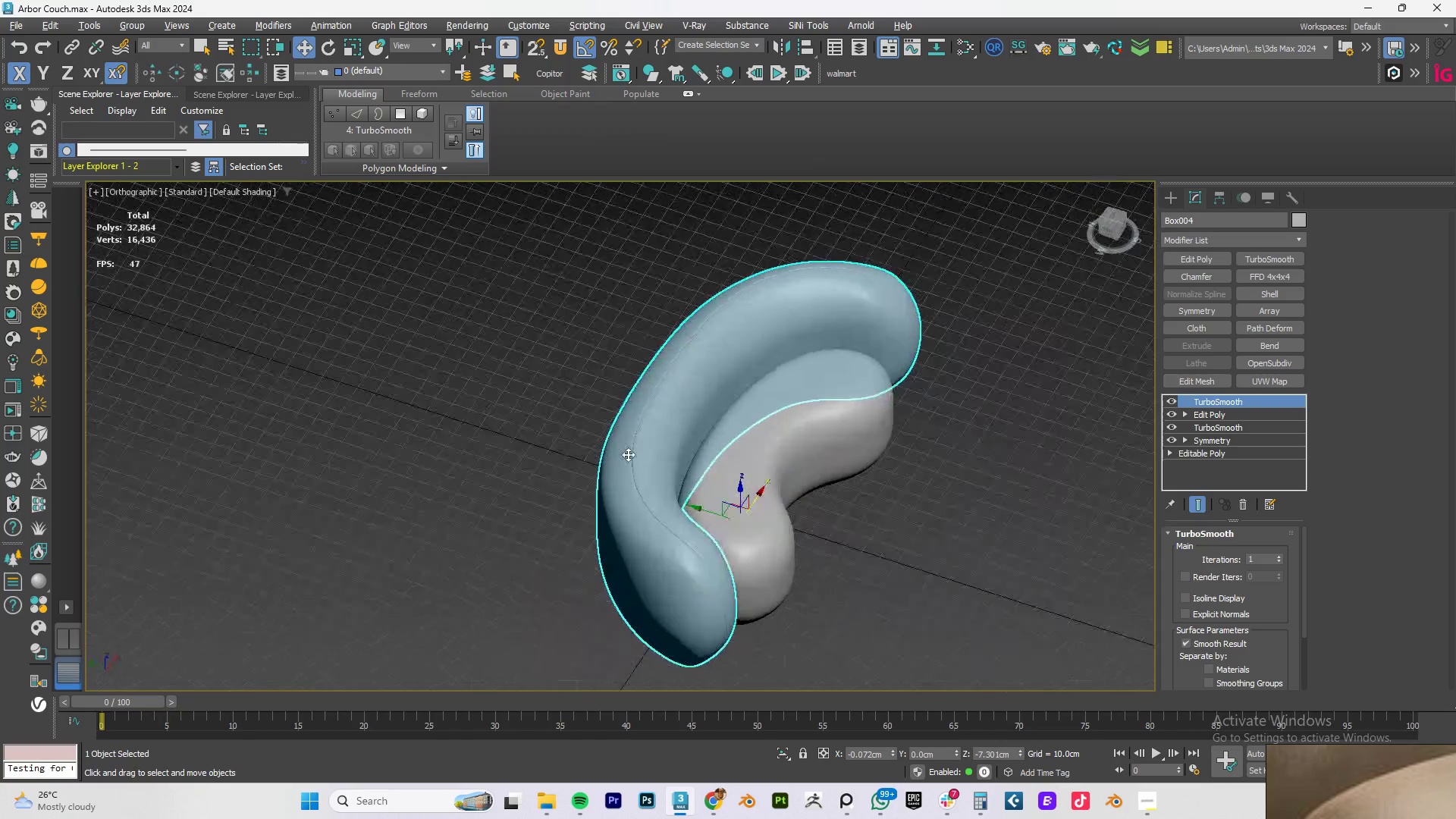 
scroll: coordinate [542, 403], scroll_direction: down, amount: 1.0
 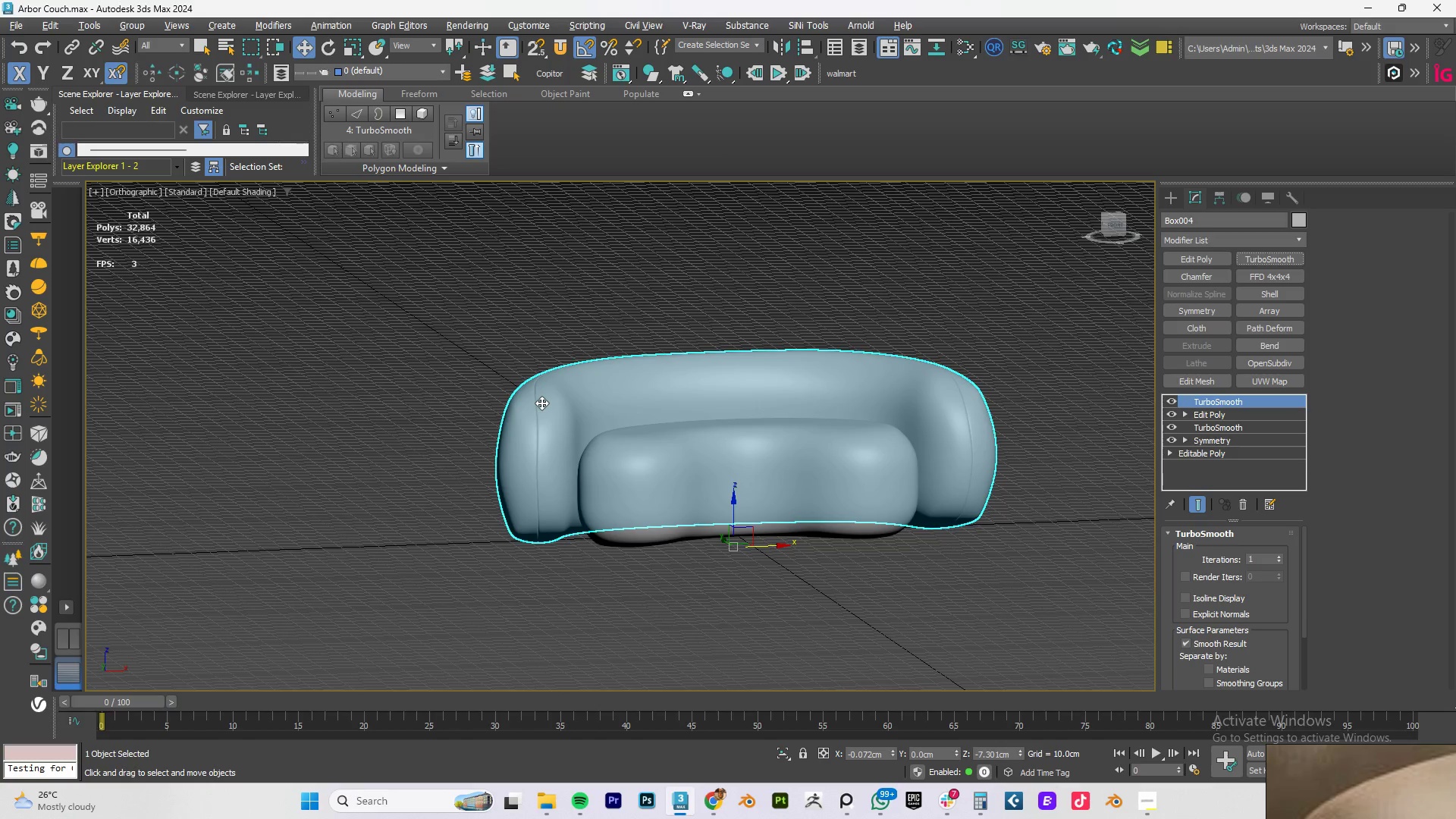 
hold_key(key=AltLeft, duration=1.0)
 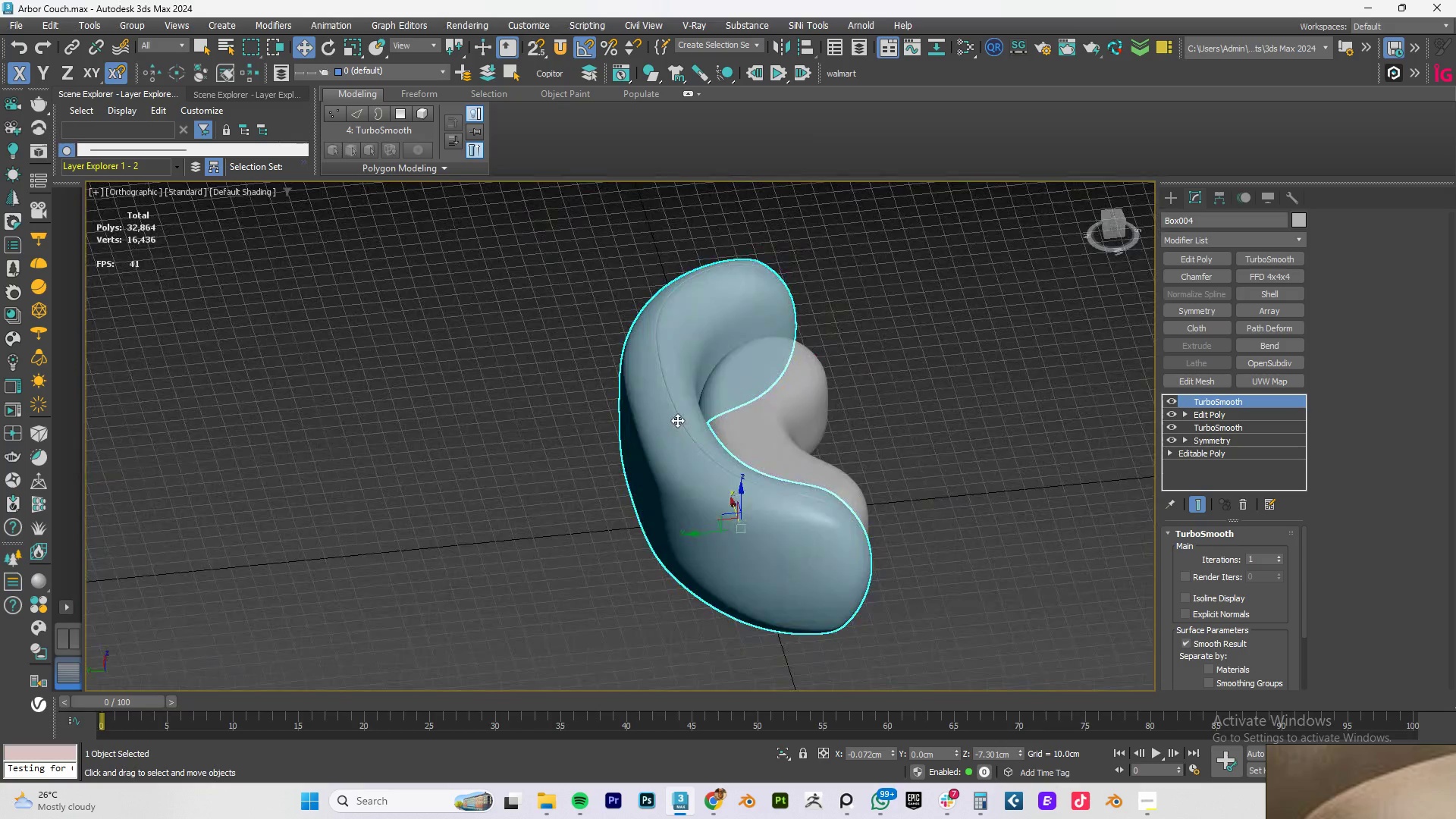 
hold_key(key=AltLeft, duration=1.5)
 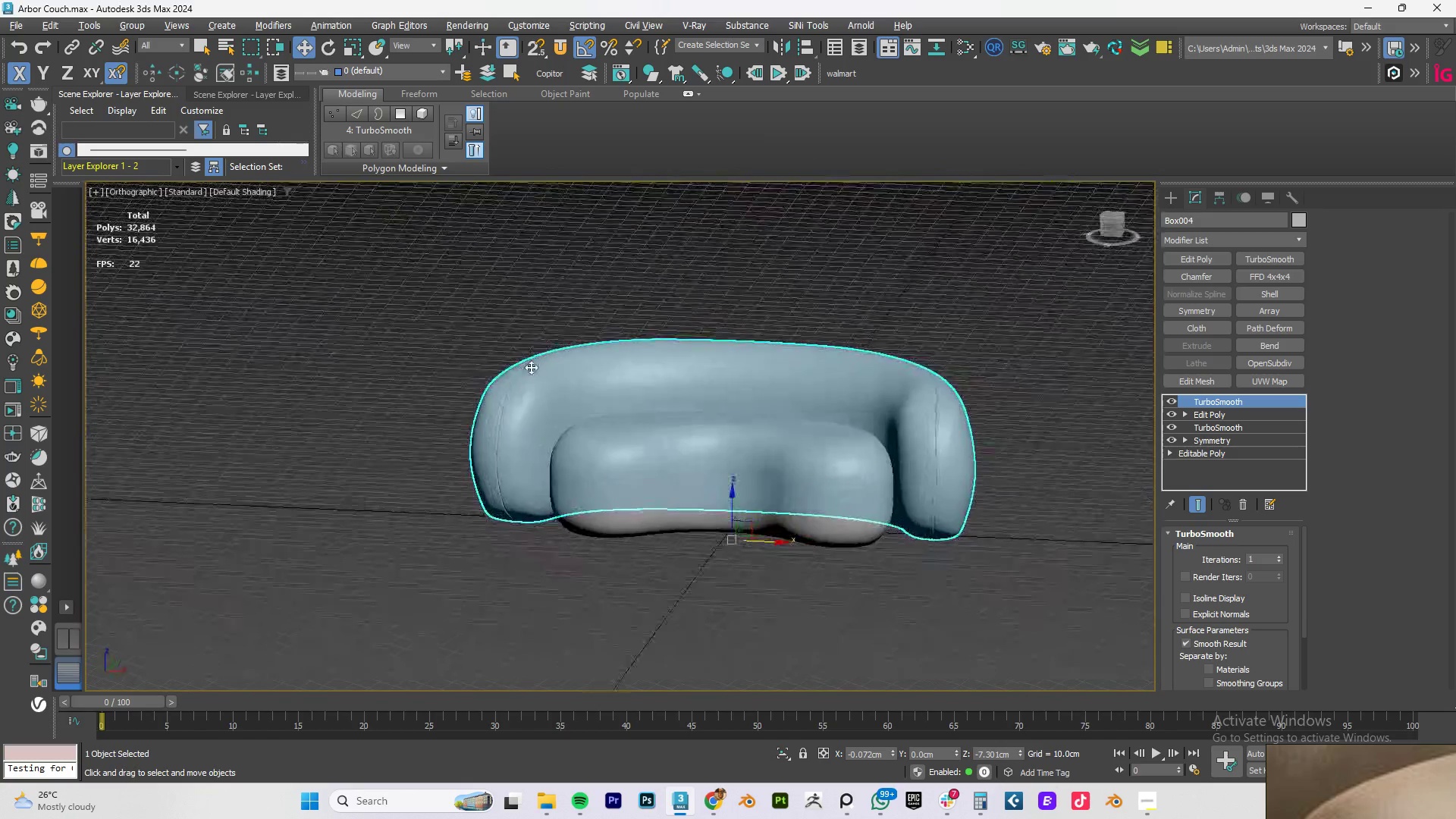 
scroll: coordinate [682, 404], scroll_direction: none, amount: 0.0
 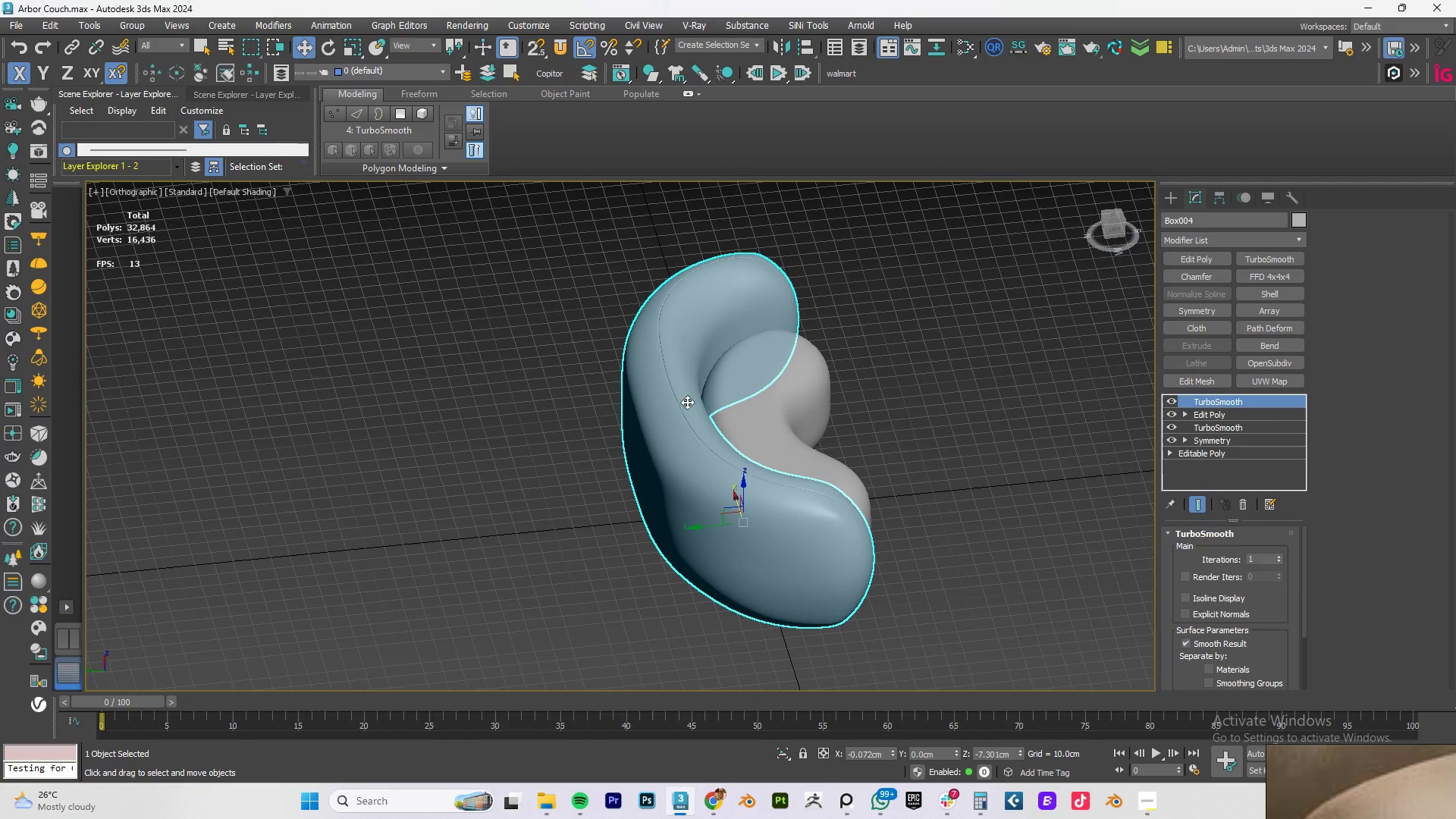 
hold_key(key=AltLeft, duration=1.06)
 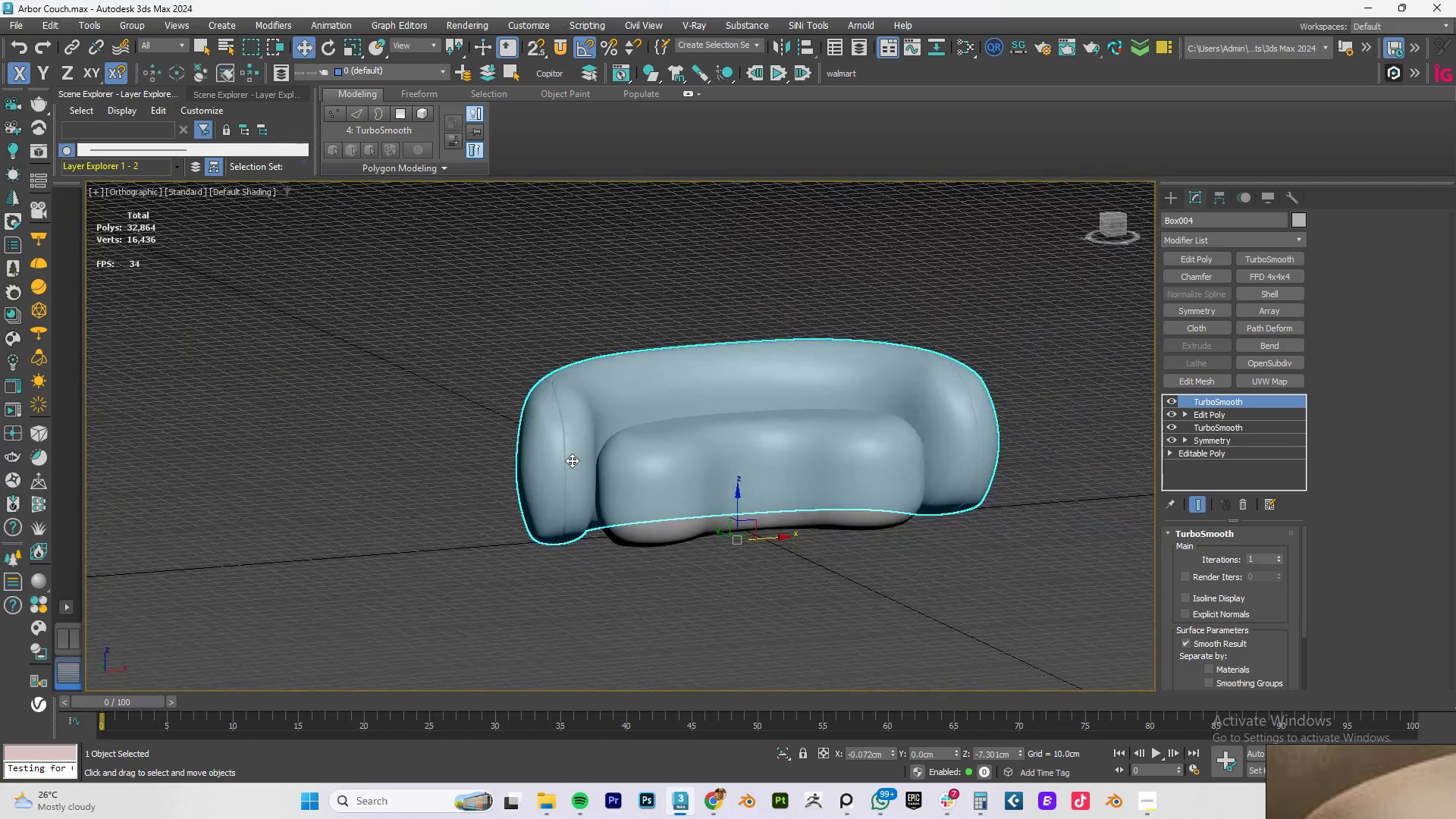 
scroll: coordinate [572, 460], scroll_direction: up, amount: 2.0
 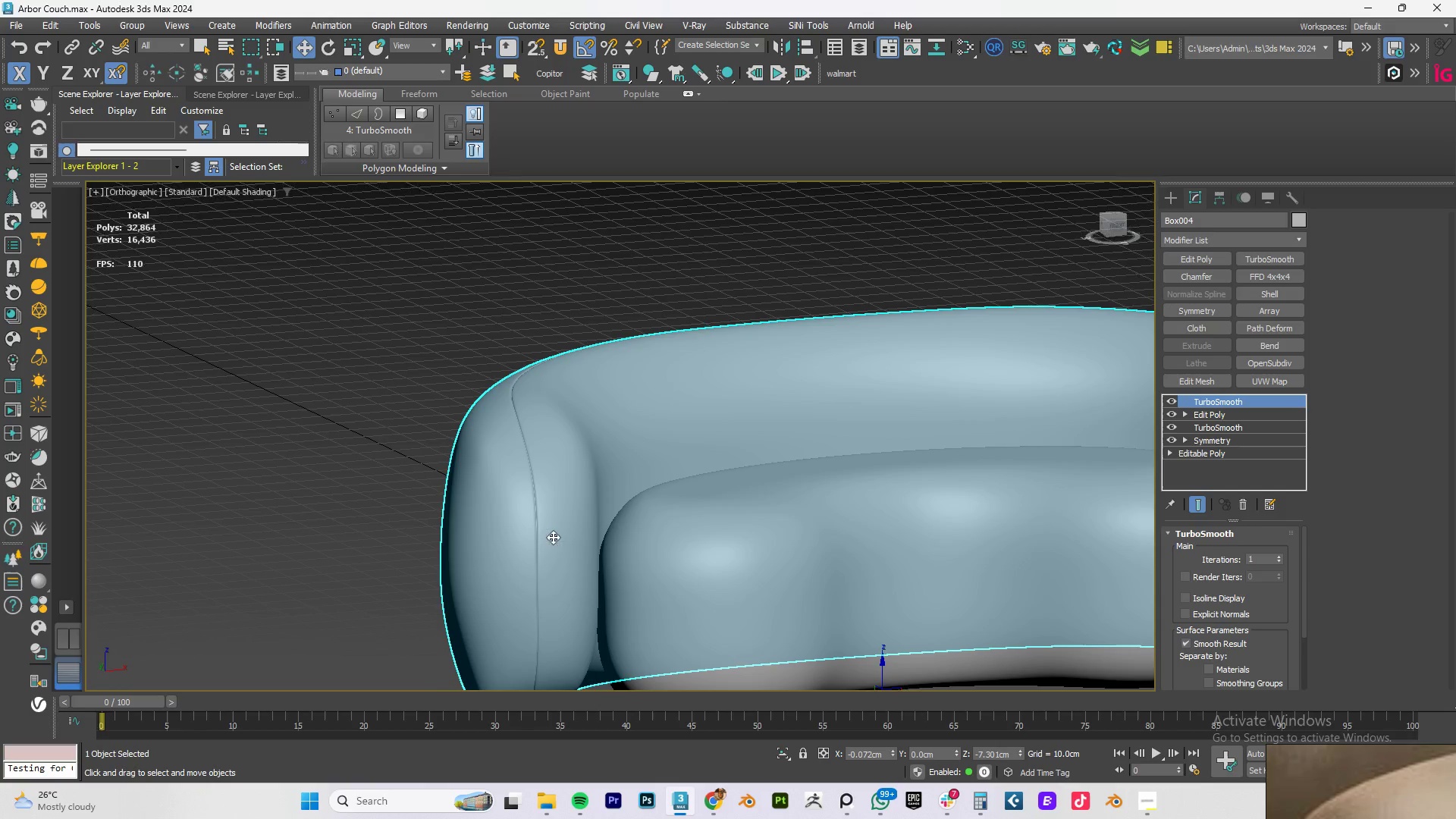 
scroll: coordinate [541, 468], scroll_direction: down, amount: 1.0
 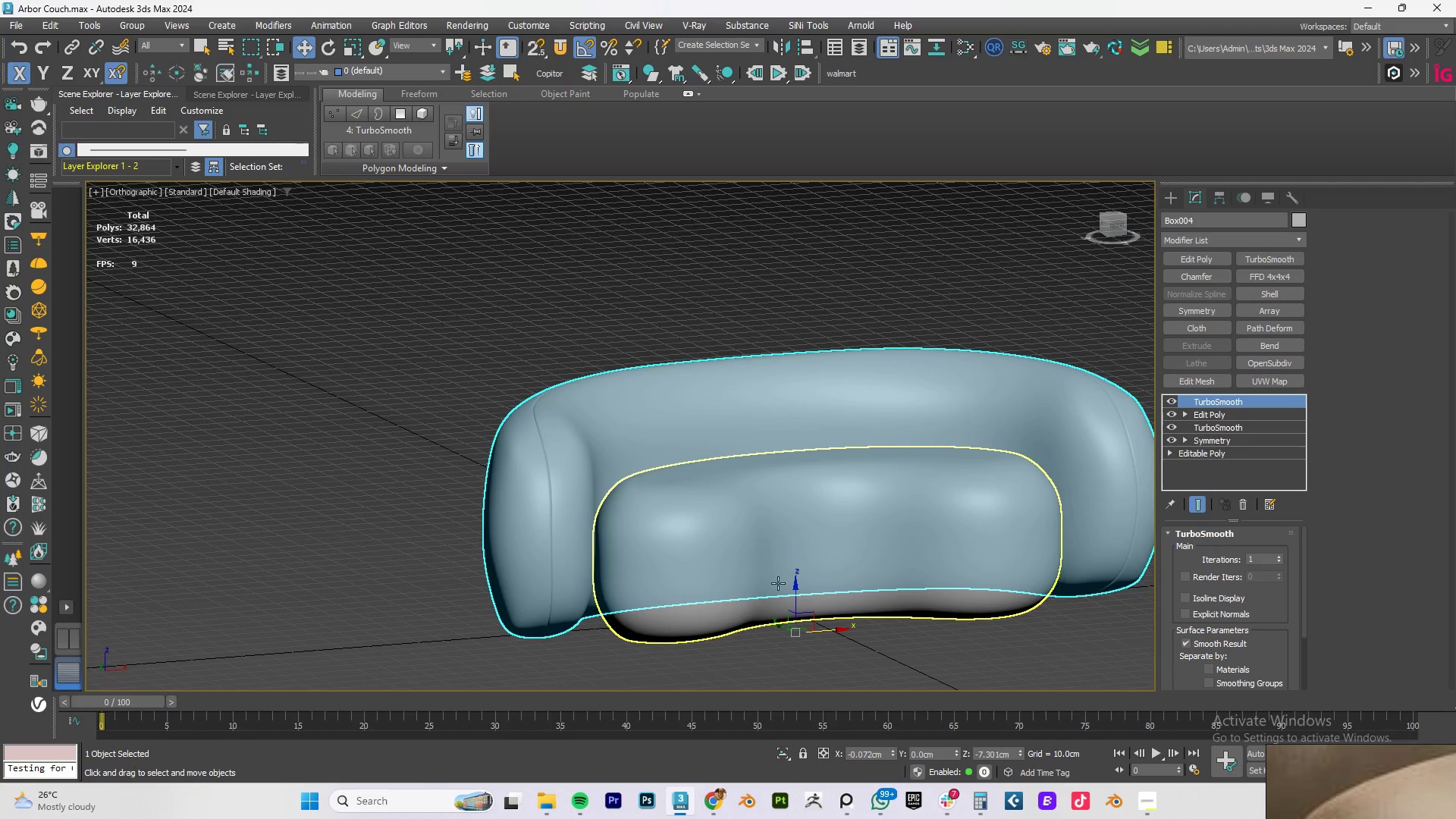 
left_click([784, 652])
 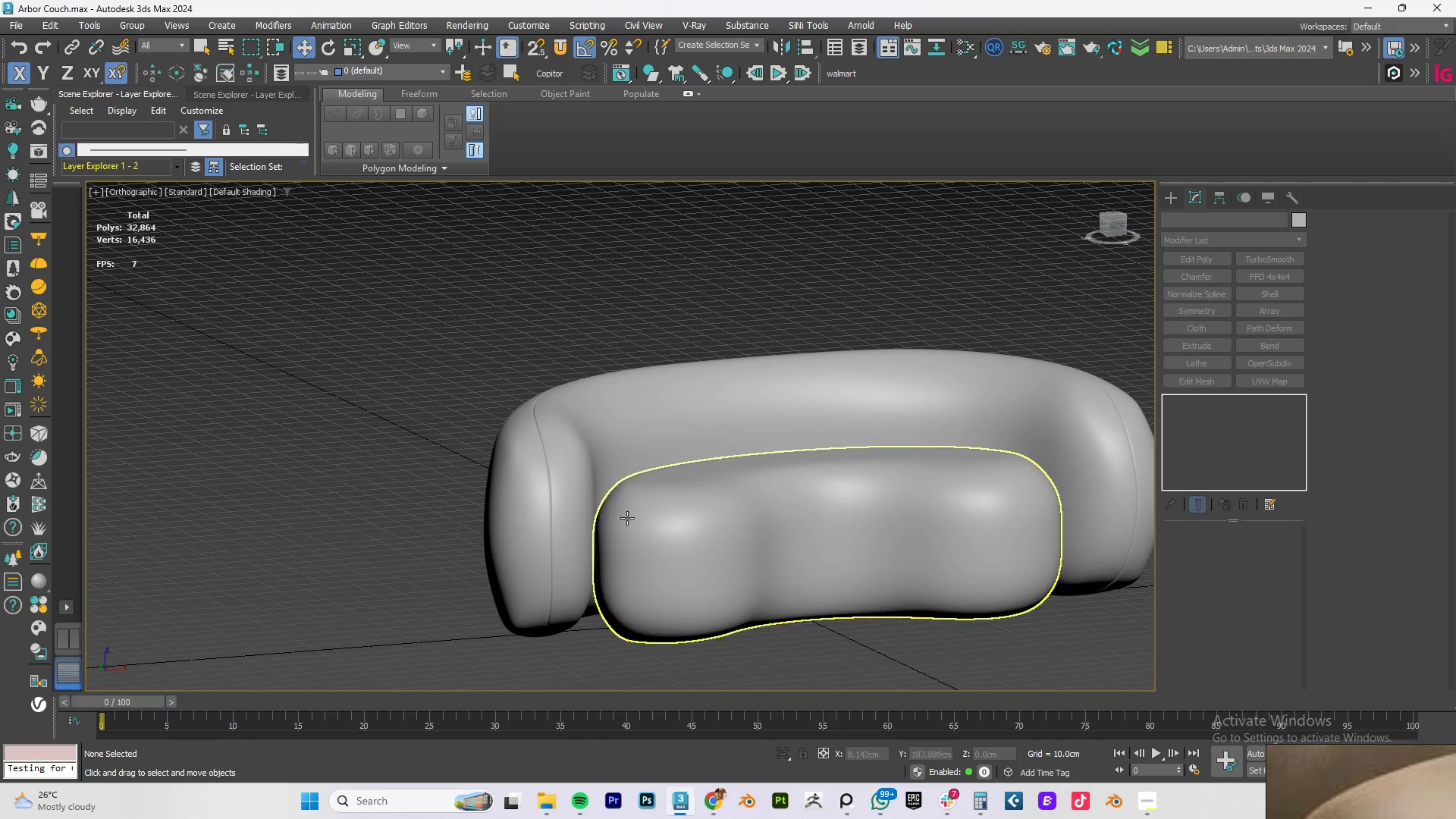 
scroll: coordinate [624, 507], scroll_direction: up, amount: 2.0
 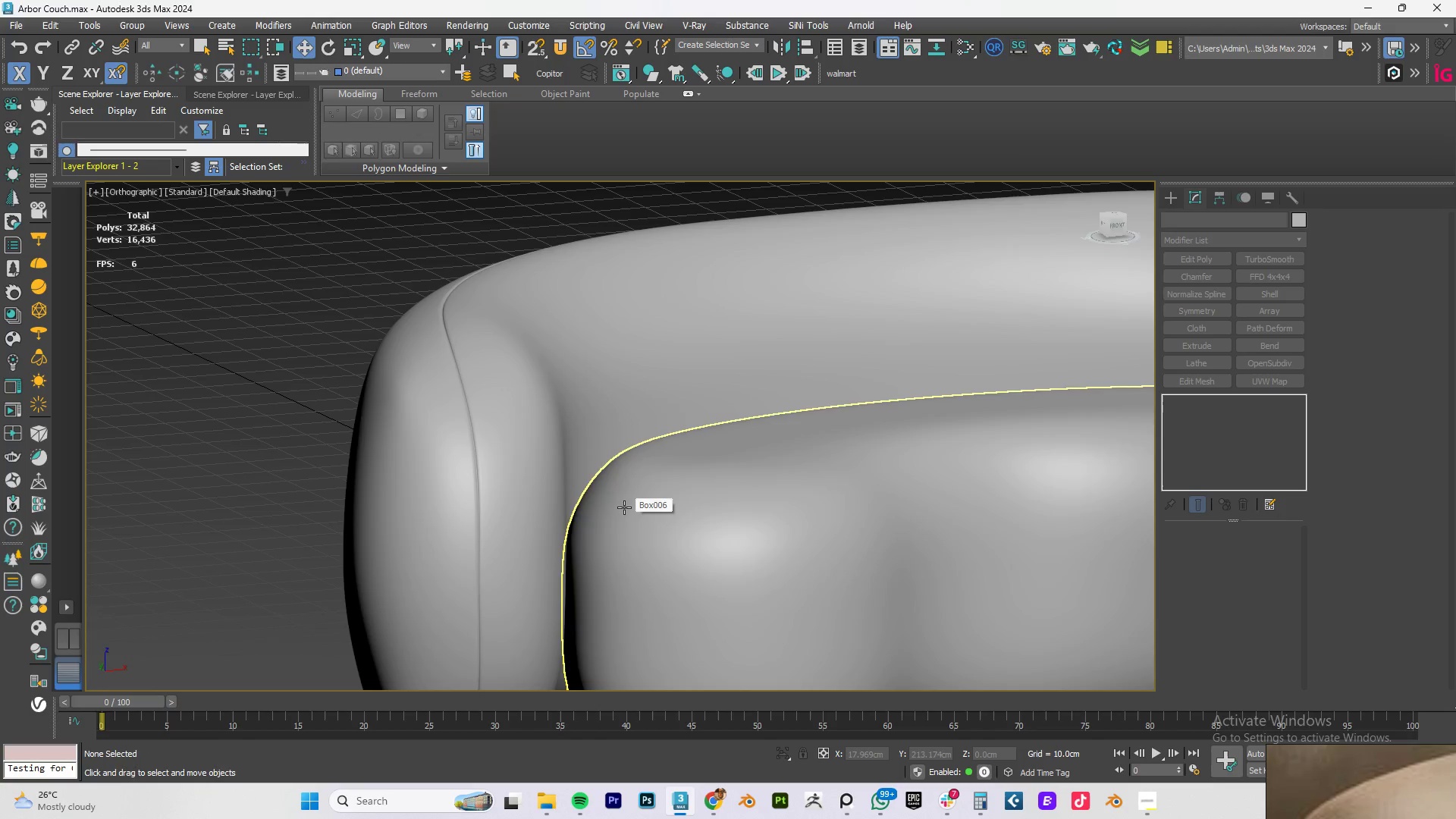 
scroll: coordinate [624, 507], scroll_direction: down, amount: 3.0
 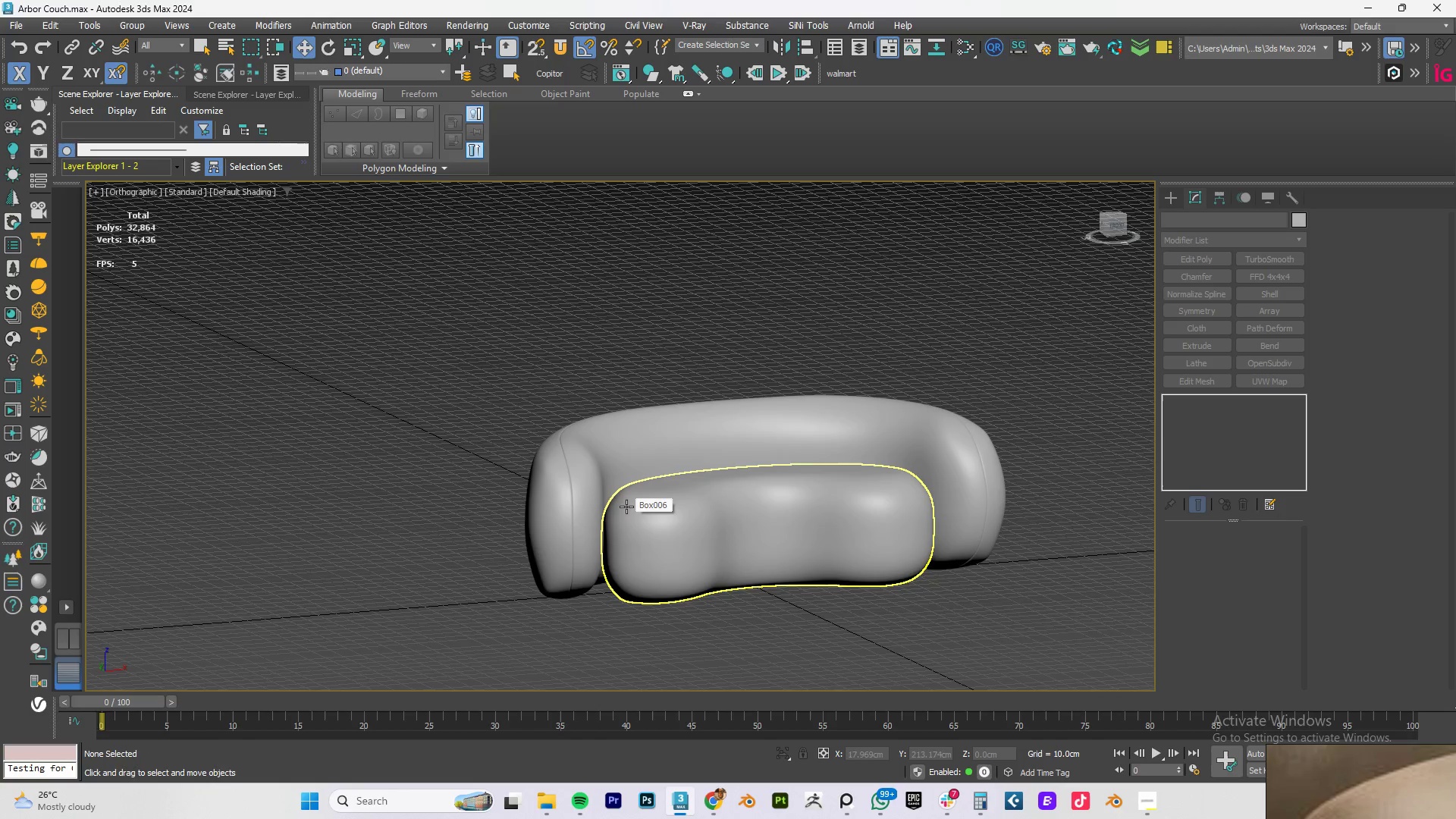 
scroll: coordinate [628, 506], scroll_direction: up, amount: 3.0
 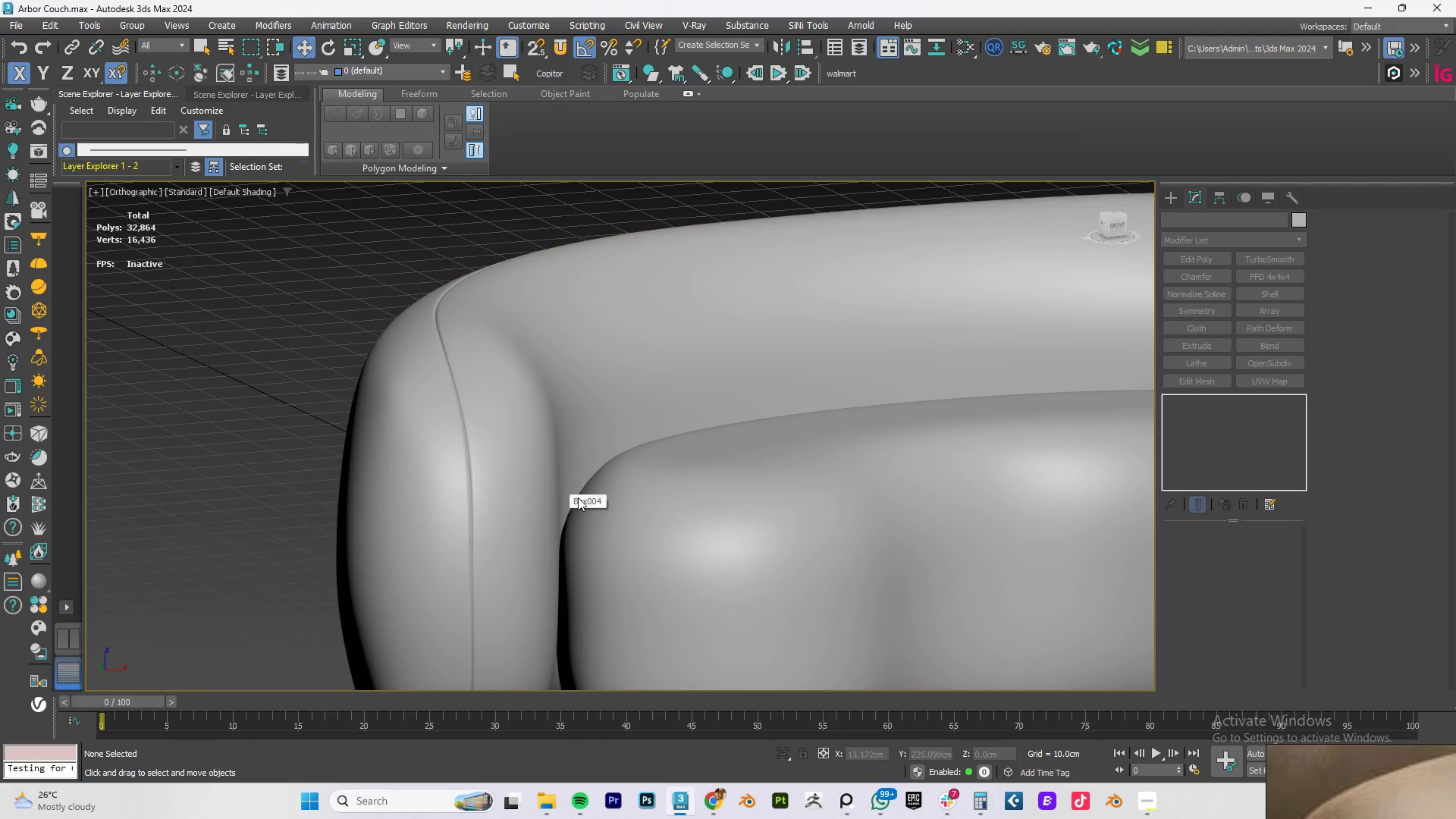 
scroll: coordinate [485, 509], scroll_direction: down, amount: 2.0
 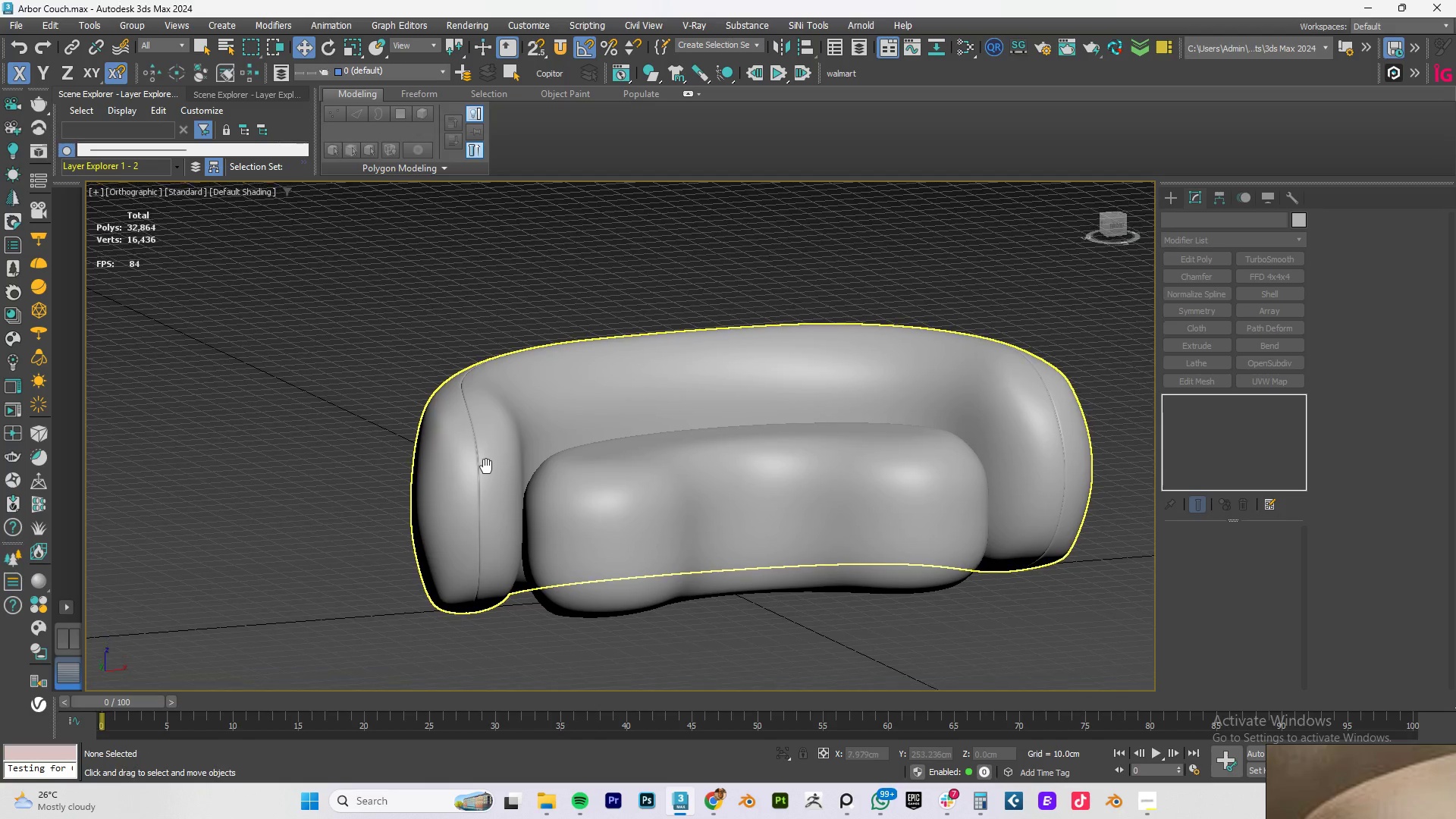 
scroll: coordinate [486, 466], scroll_direction: up, amount: 1.0
 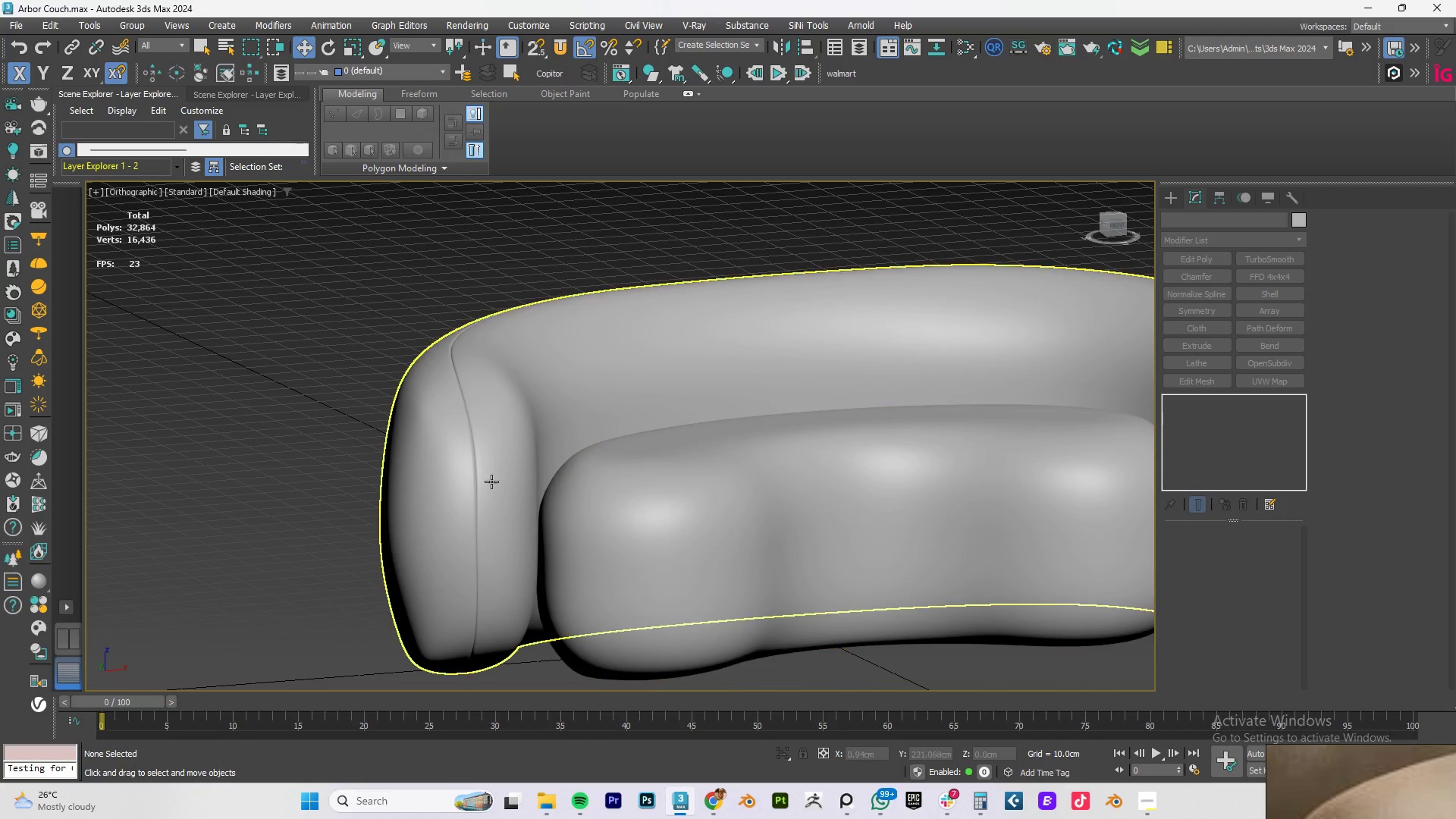 
hold_key(key=AltLeft, duration=0.69)
 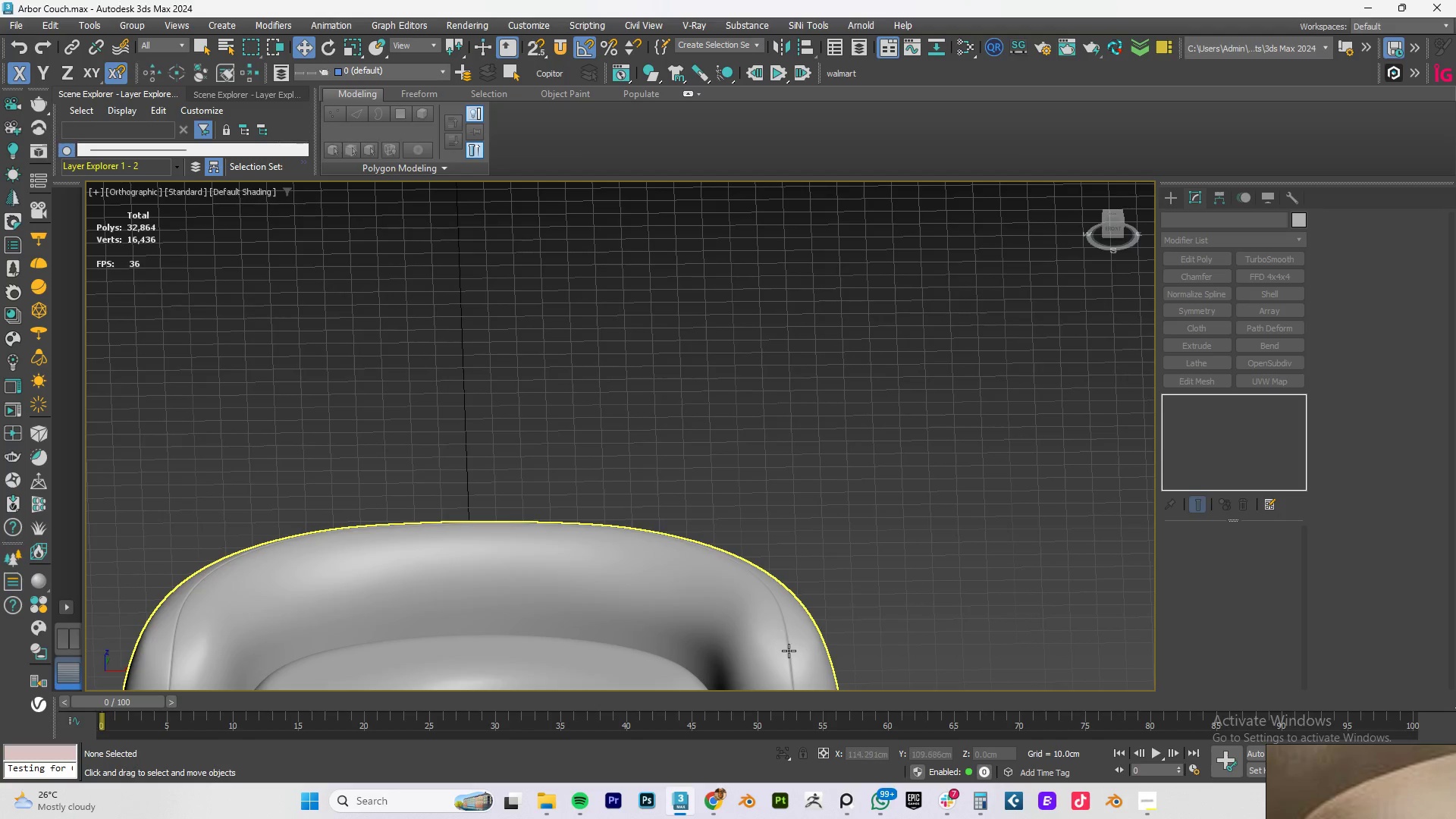 
scroll: coordinate [482, 474], scroll_direction: down, amount: 1.0
 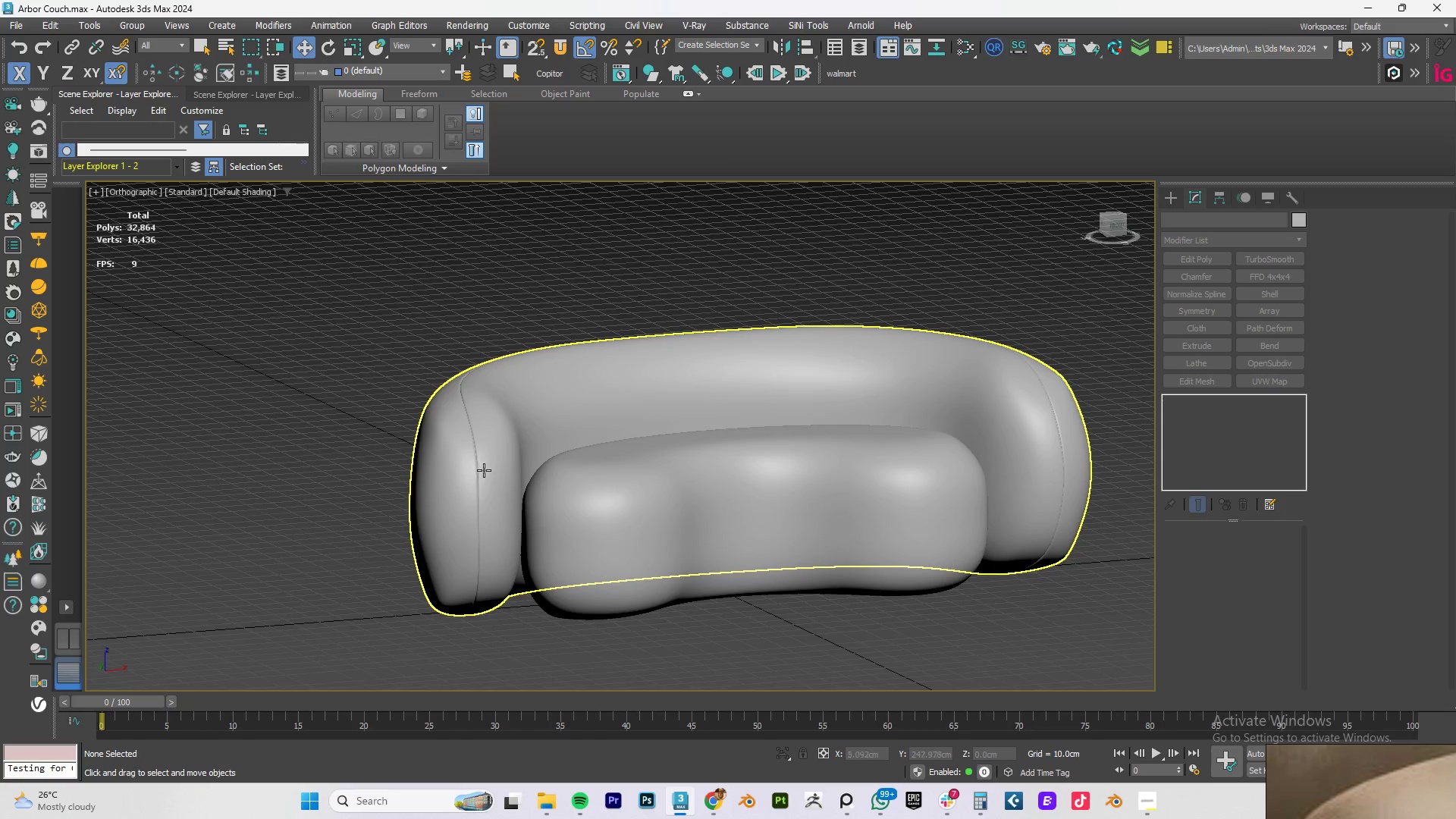 
hold_key(key=AltLeft, duration=10.5)
scroll: coordinate [791, 615], scroll_direction: up, amount: 3.0
 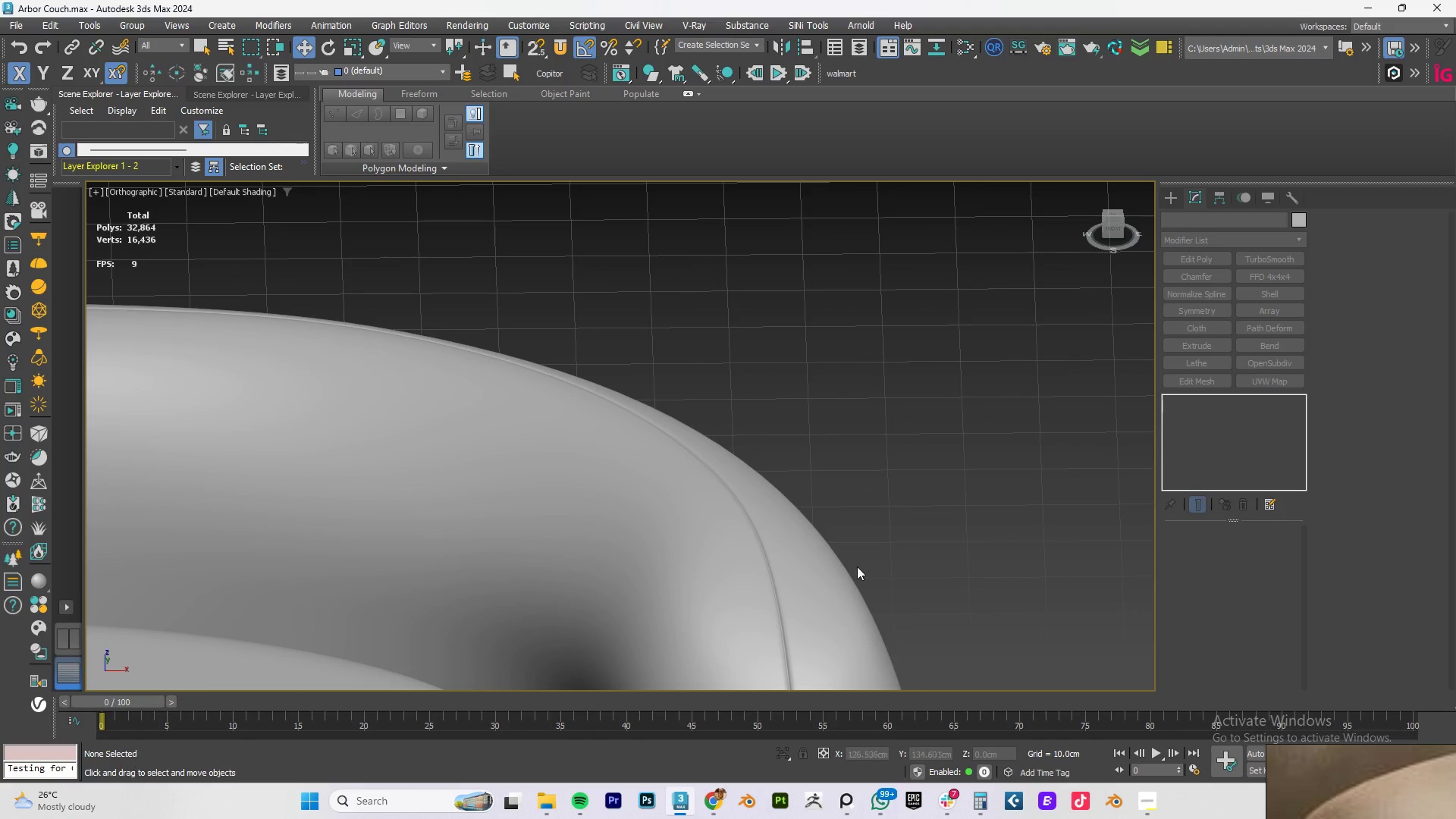 
left_click([817, 577])
 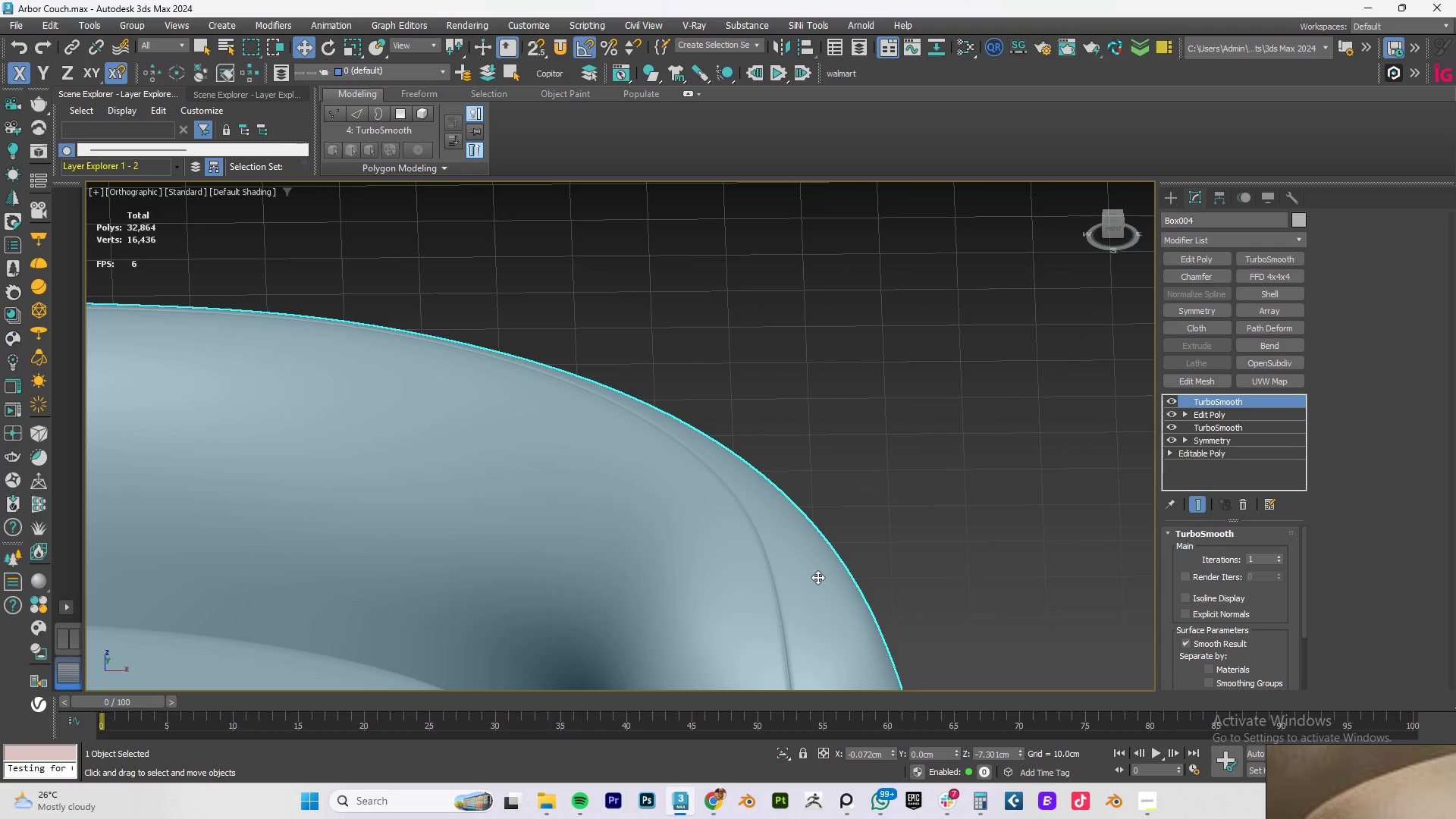 
key(F4)
 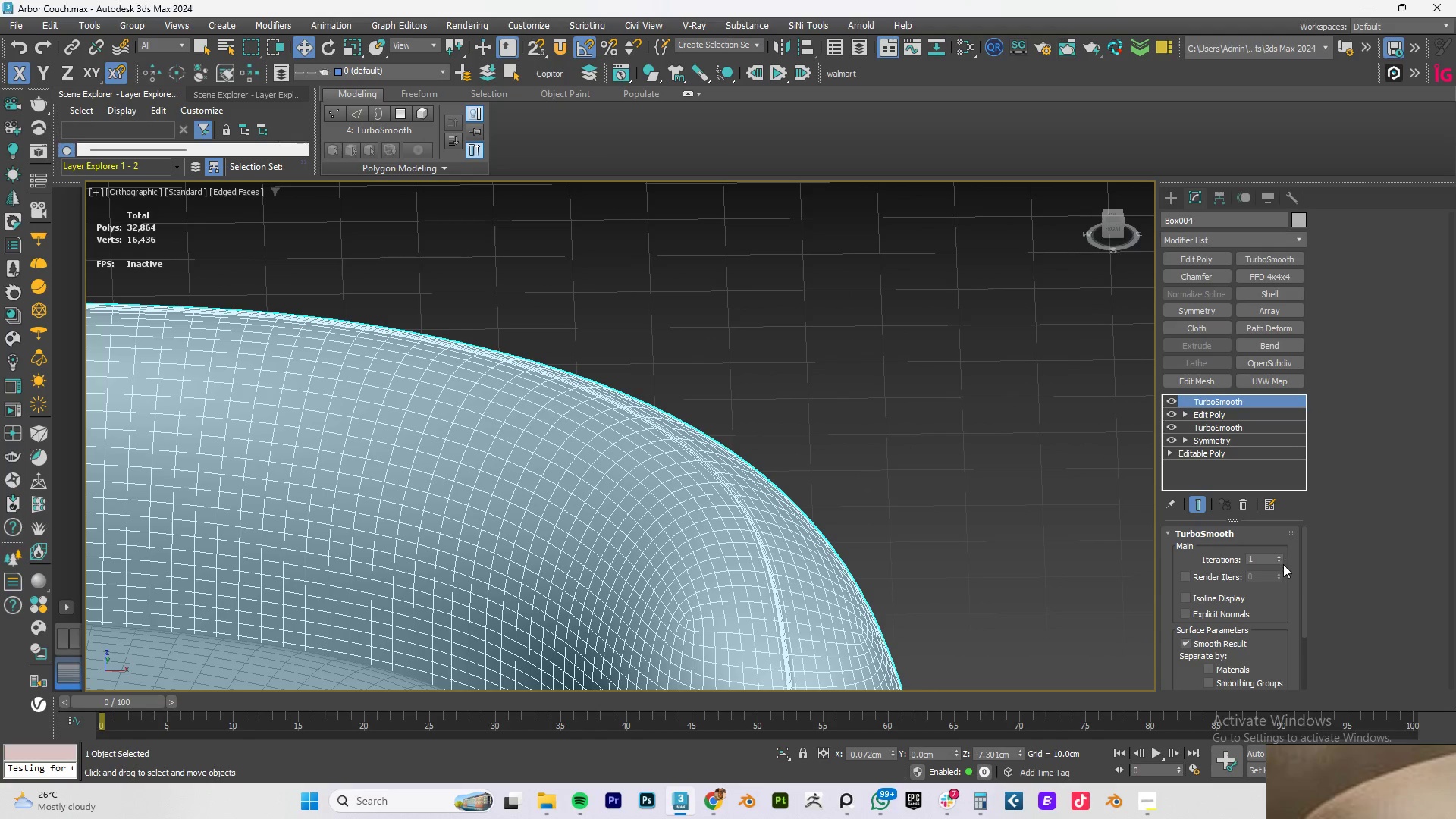 
left_click([1279, 557])
 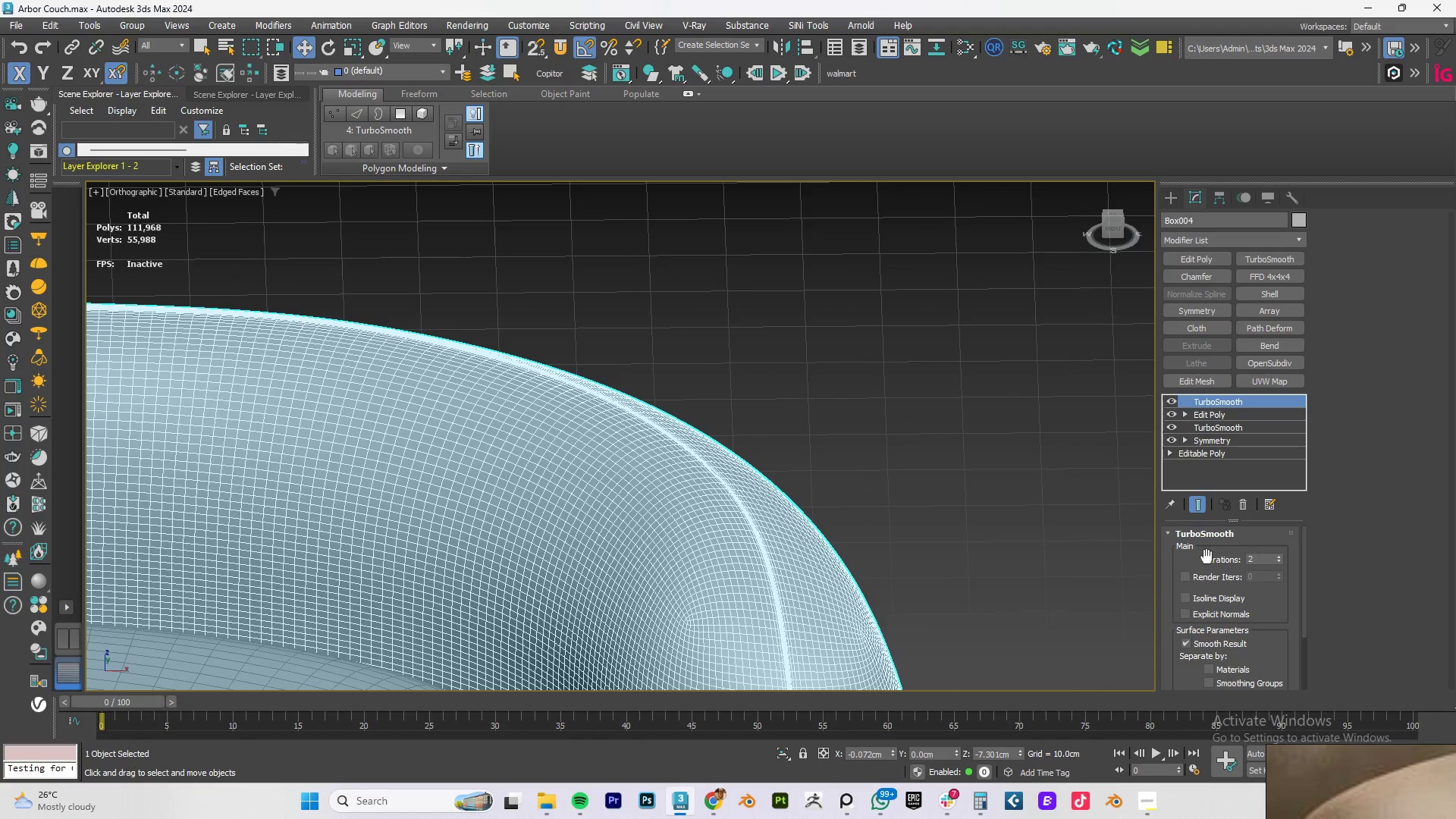 
key(F4)
 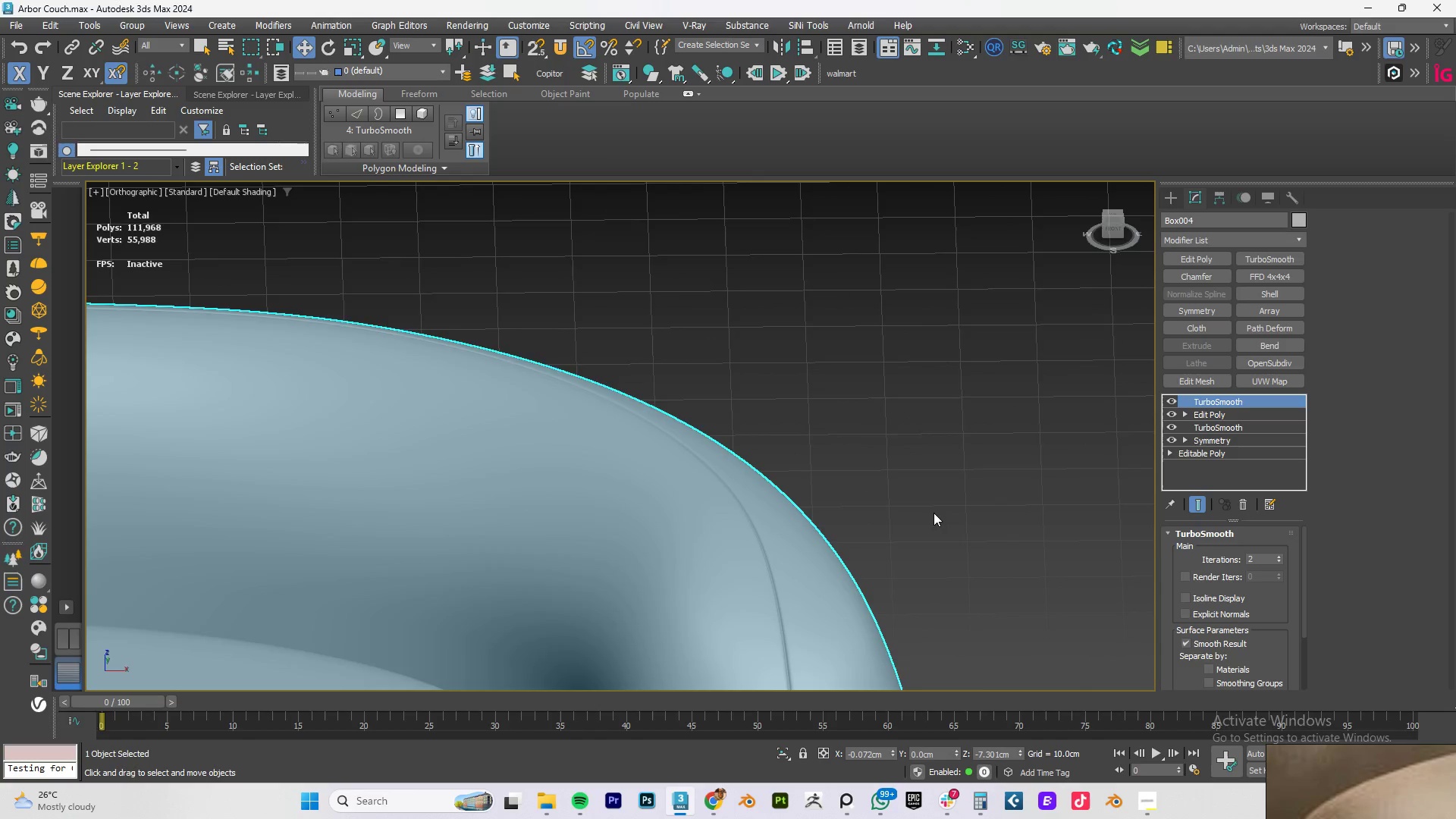 
scroll: coordinate [935, 512], scroll_direction: down, amount: 3.0
 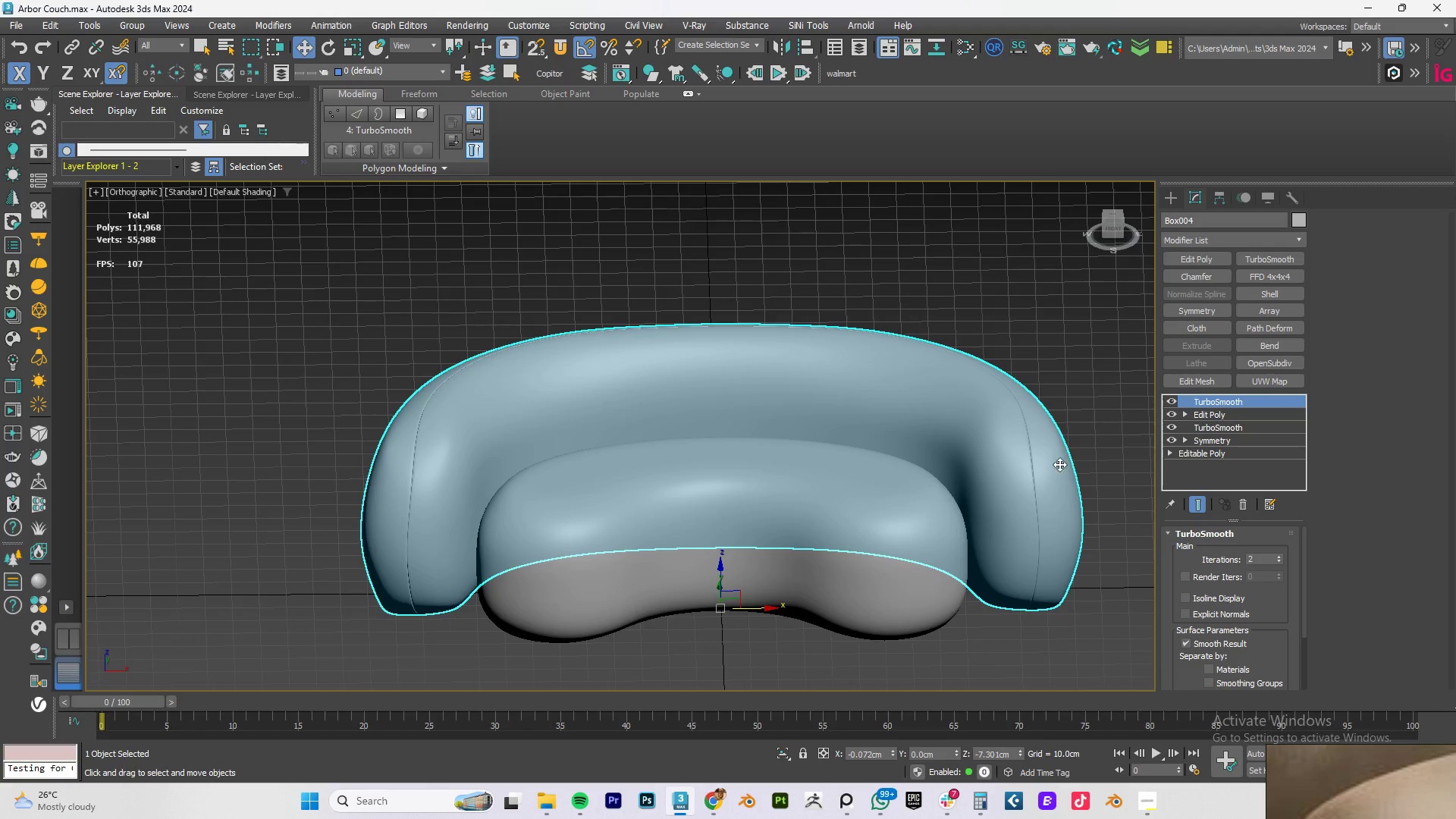 
left_click([584, 576])
 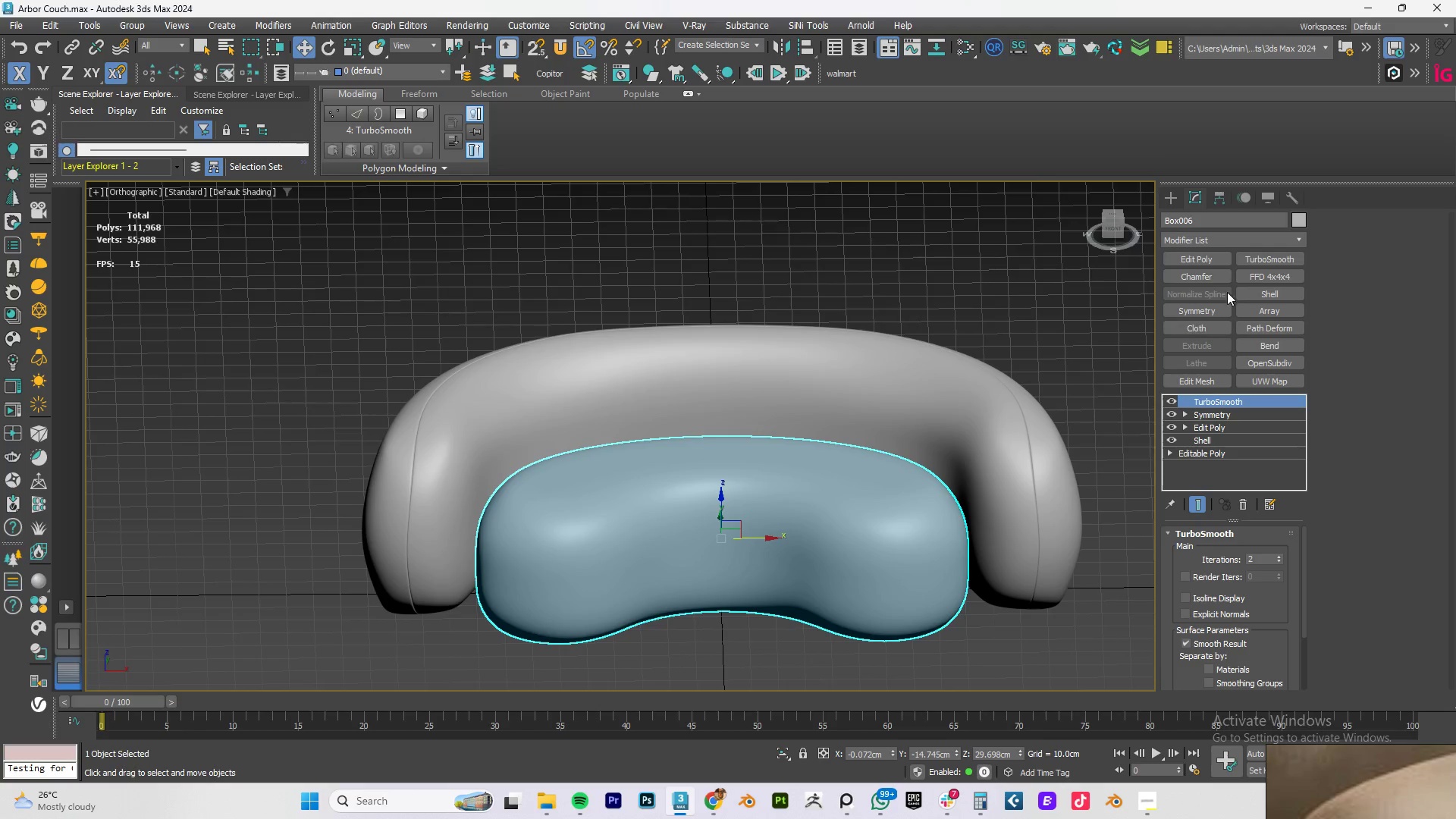 
left_click([1208, 258])
 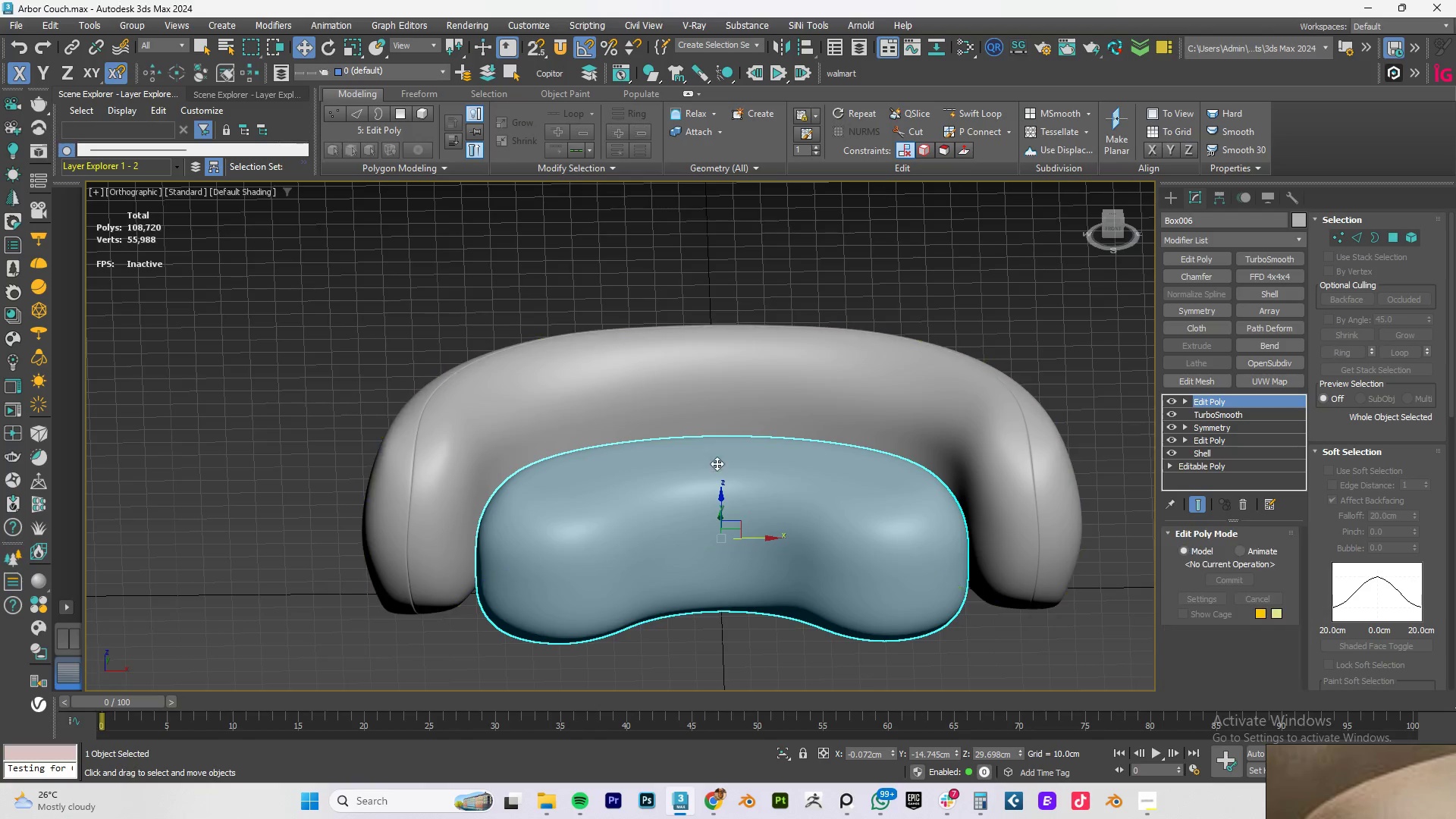 
hold_key(key=AltLeft, duration=0.56)
 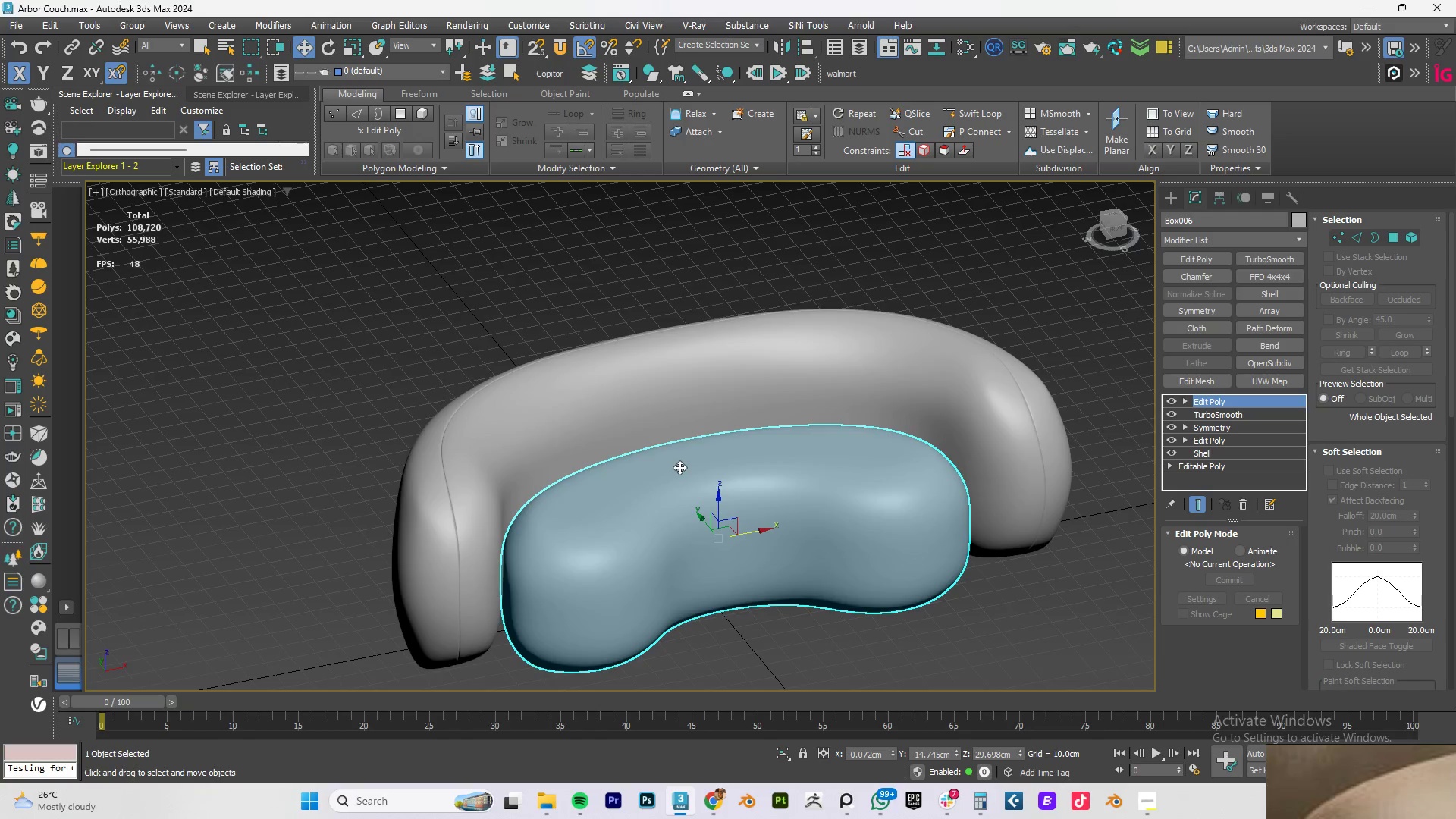 
key(F4)
 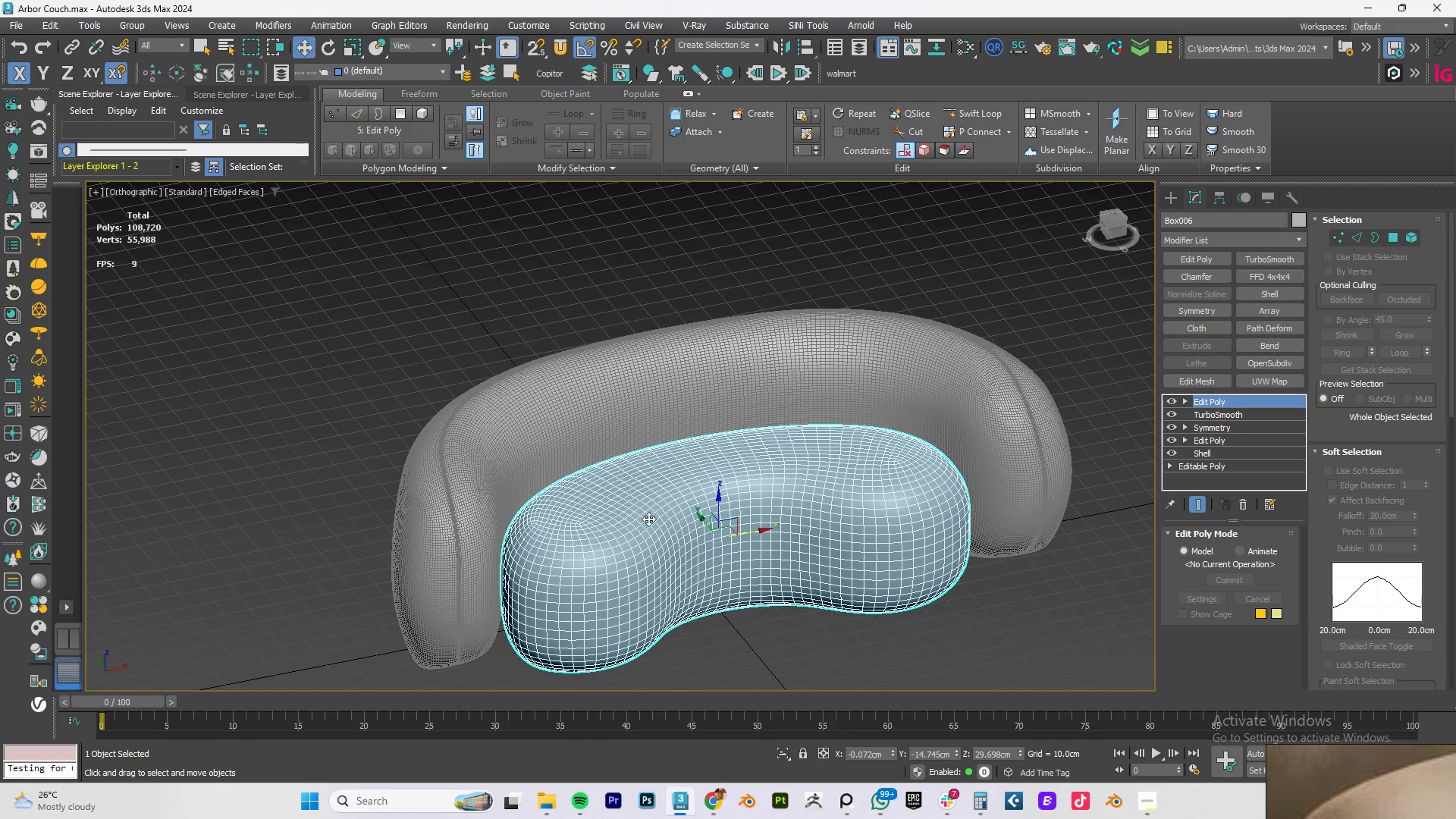 
scroll: coordinate [581, 535], scroll_direction: up, amount: 2.0
 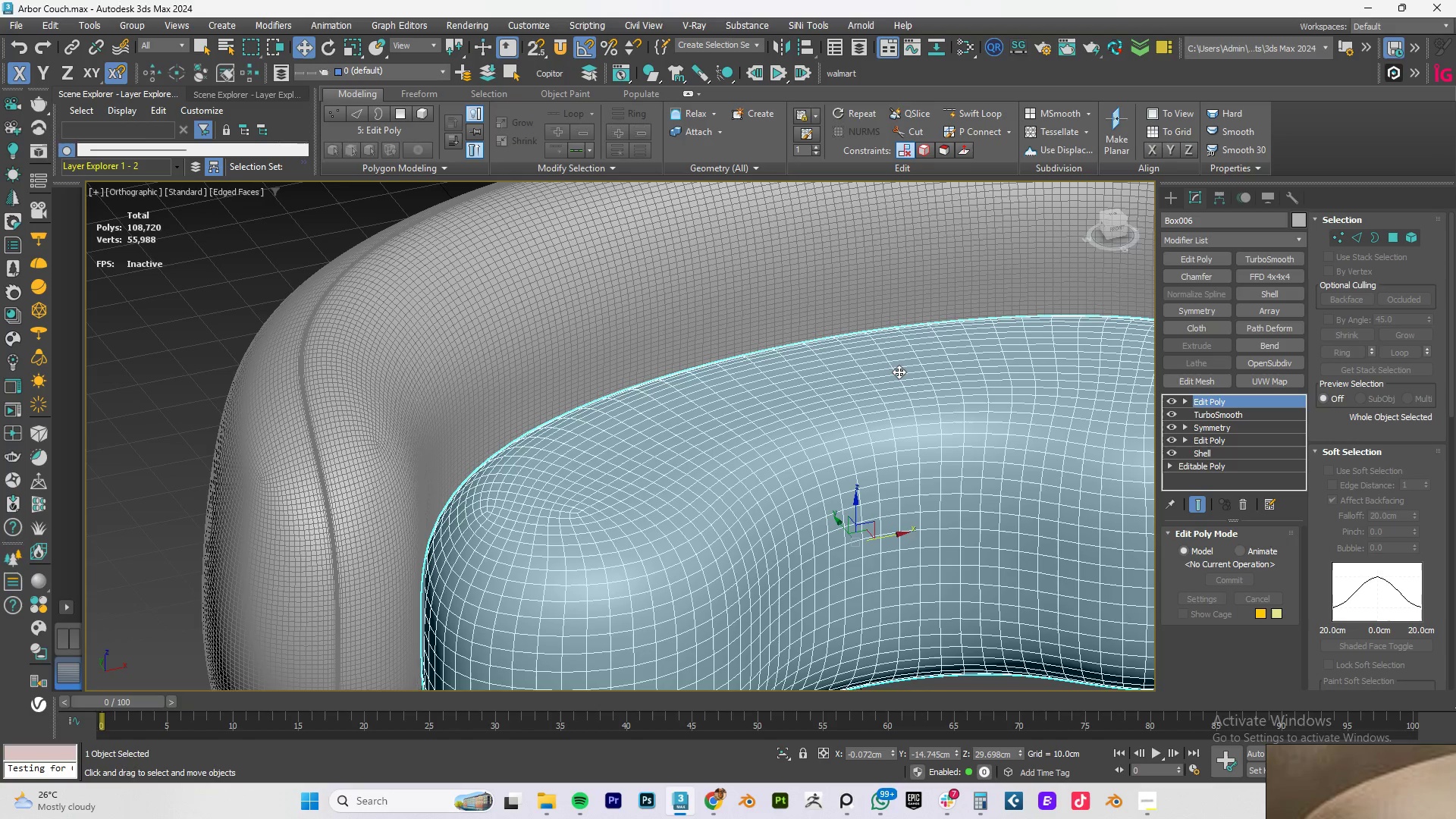 
wait(5.74)
 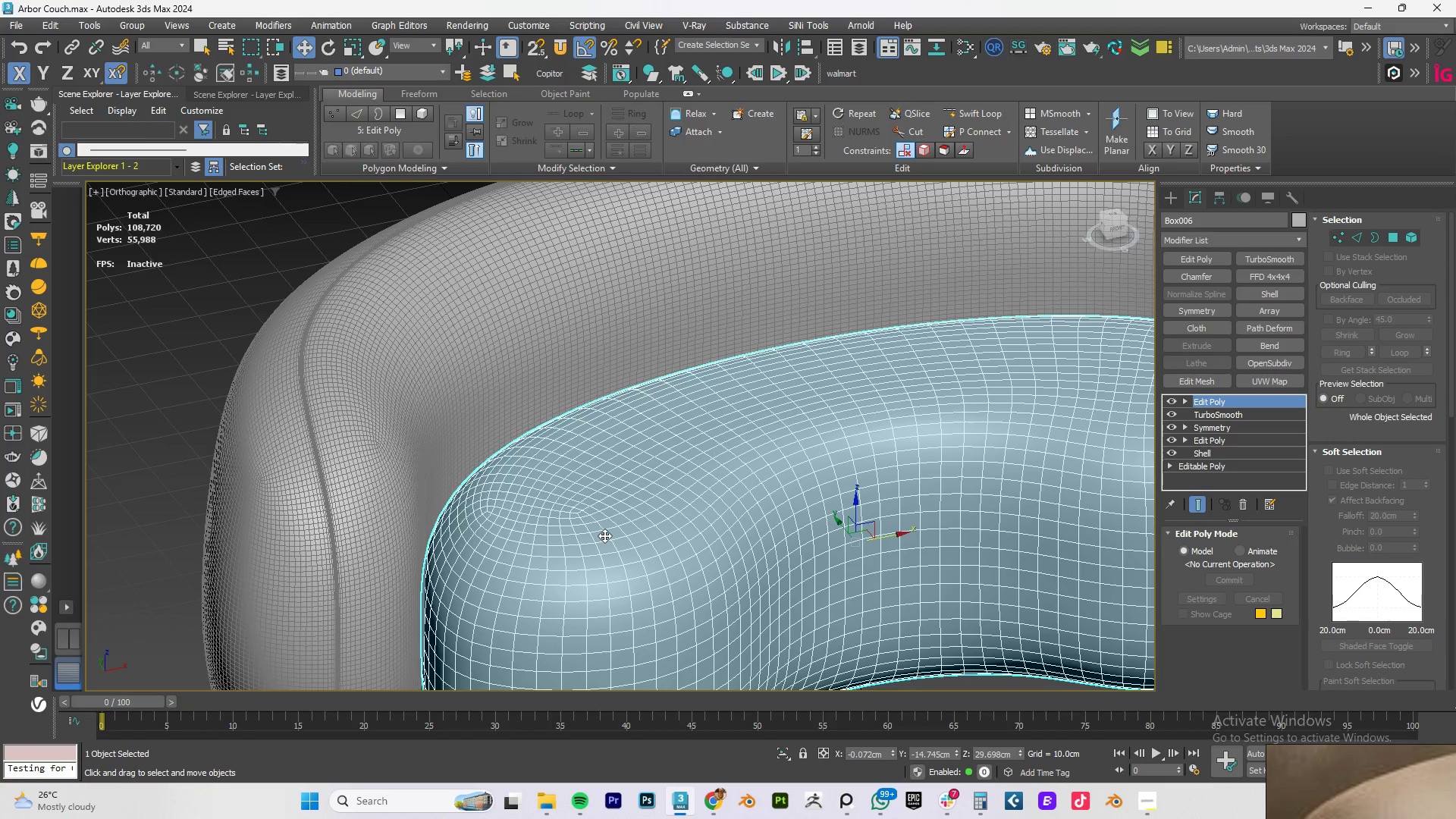 
key(2)
 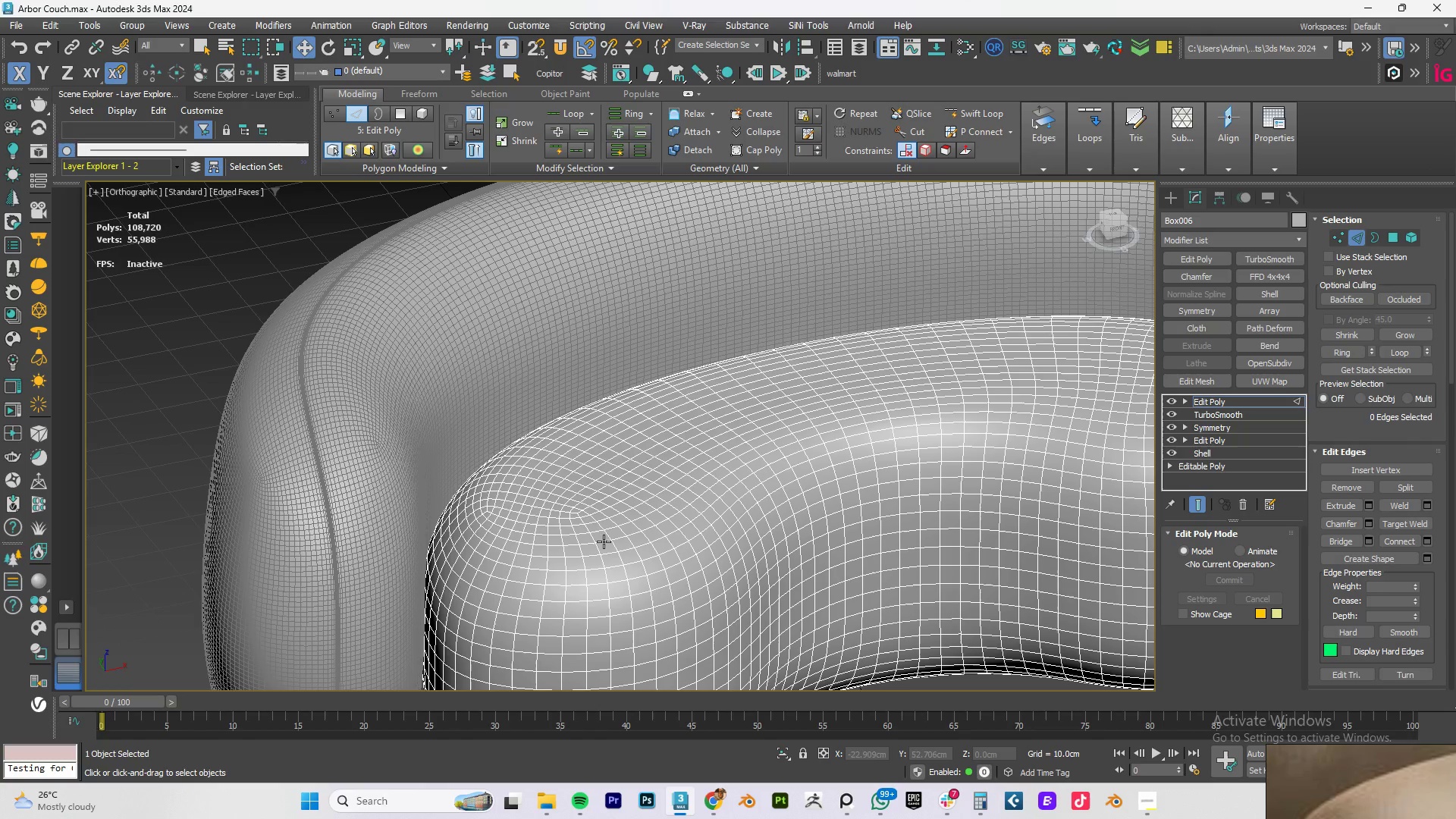 
double_click([604, 541])
 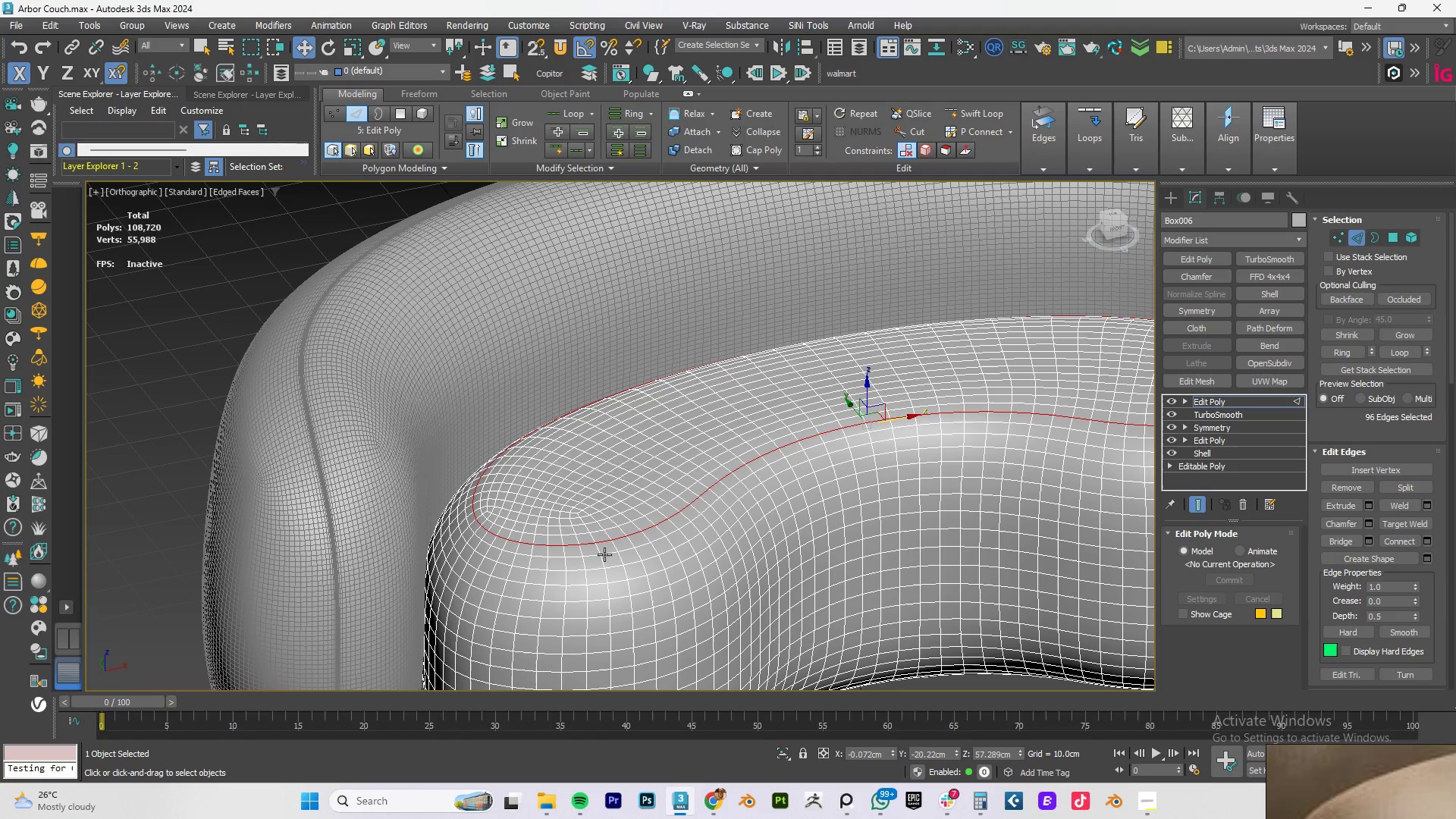 
double_click([609, 556])
 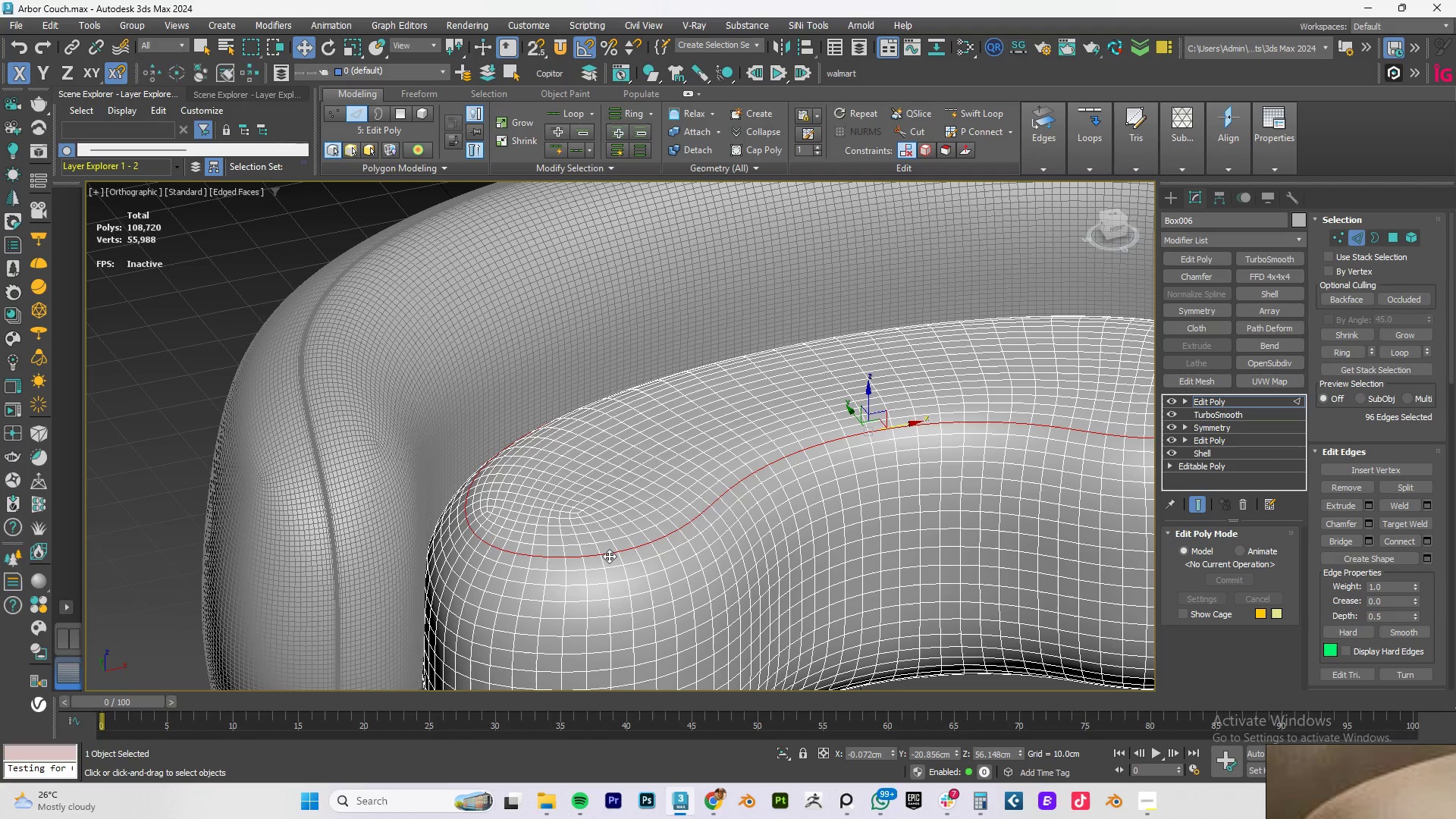 
scroll: coordinate [609, 556], scroll_direction: down, amount: 2.0
 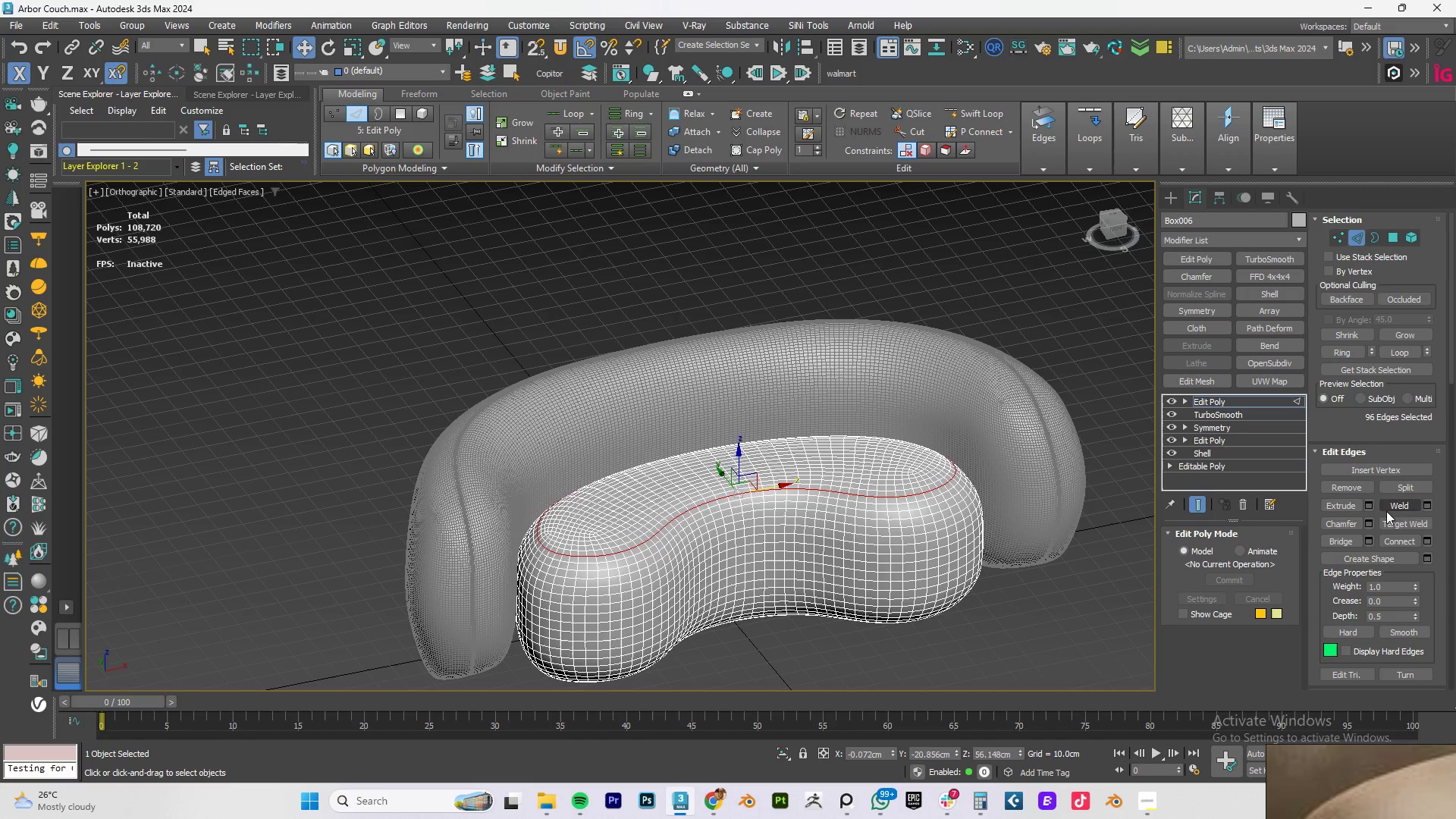 
wait(5.11)
 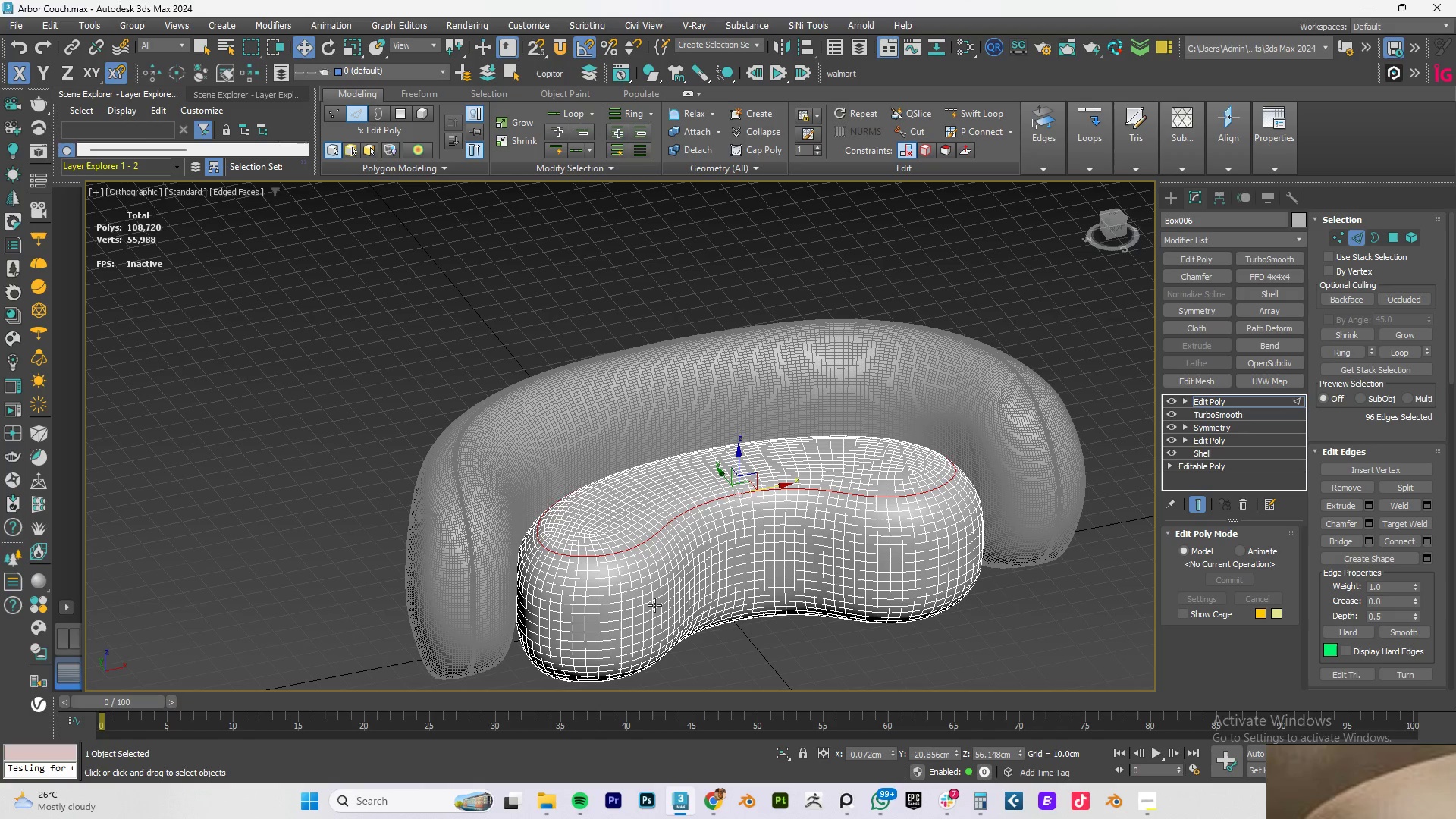 
left_click([1371, 504])
 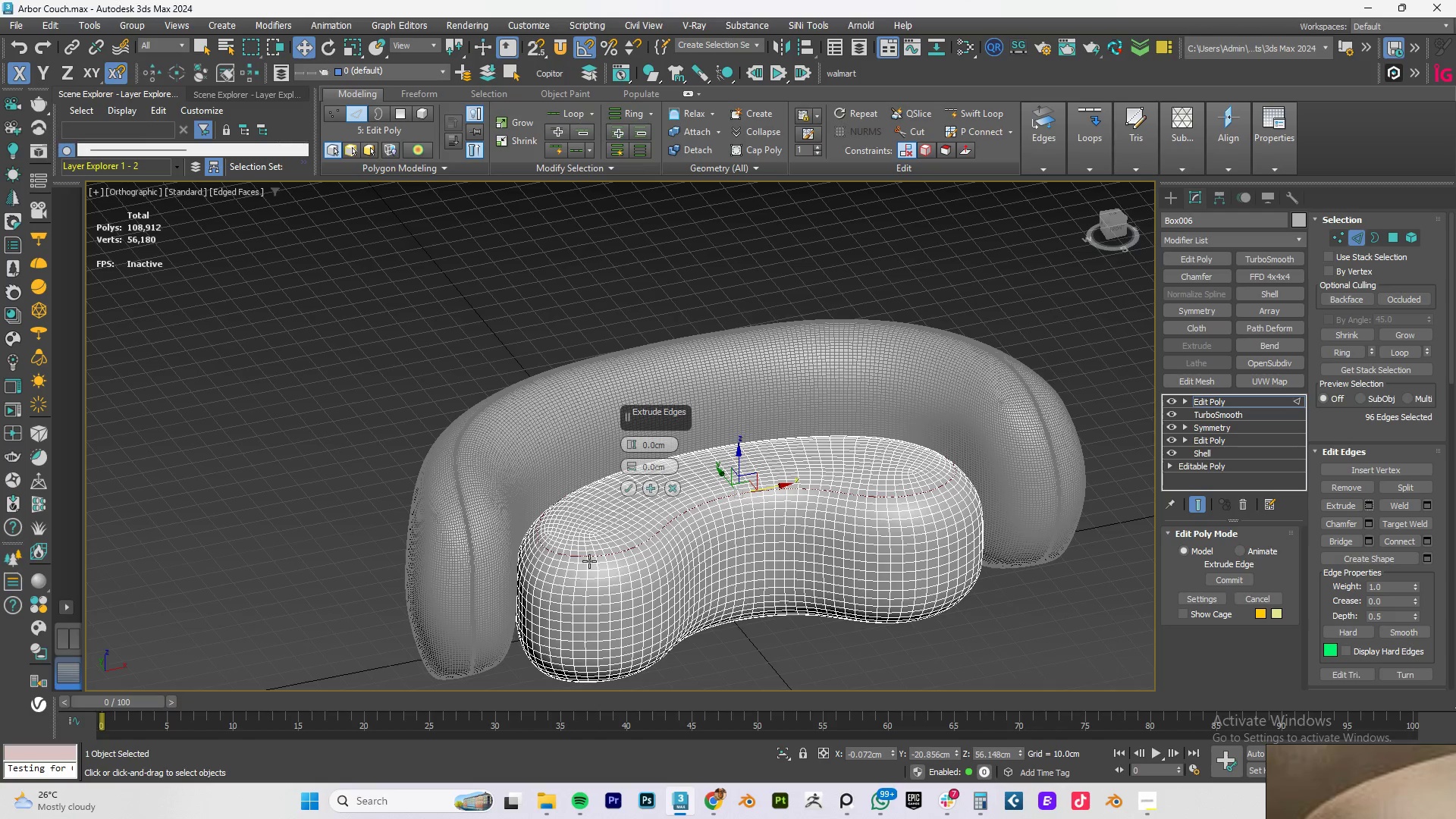 
scroll: coordinate [586, 560], scroll_direction: up, amount: 2.0
 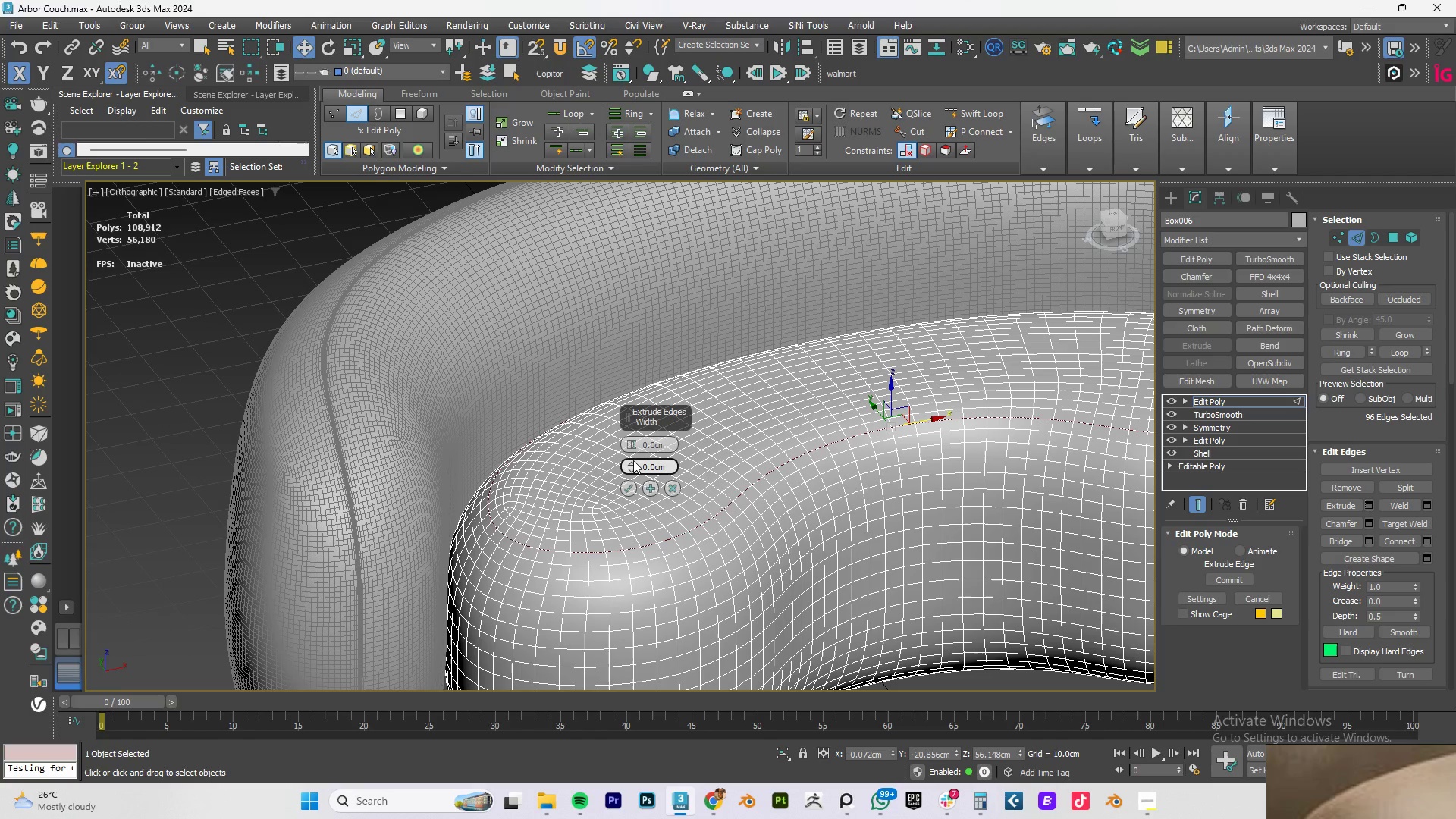 
double_click([633, 460])
 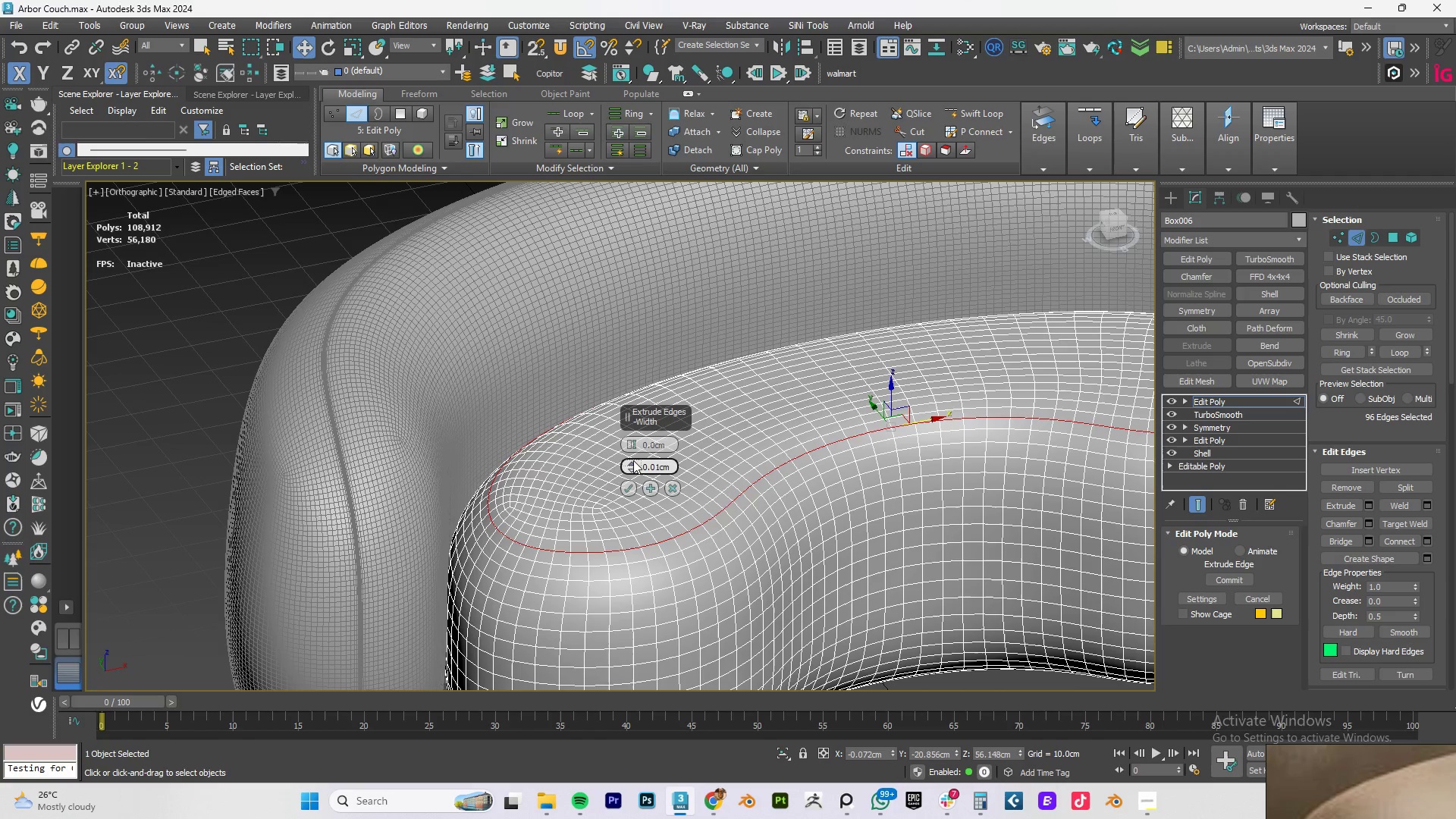 
triple_click([633, 460])
 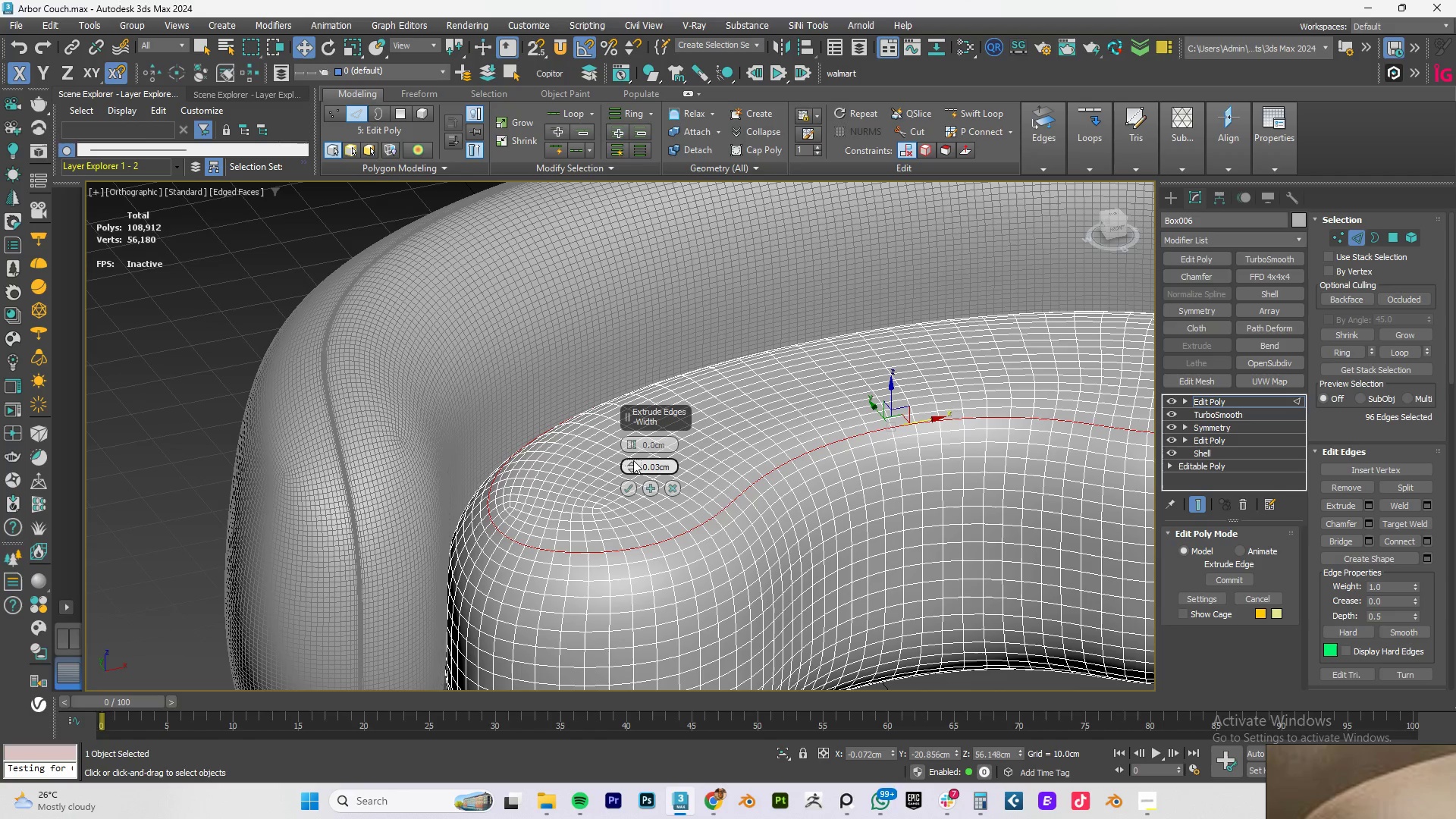 
triple_click([633, 460])
 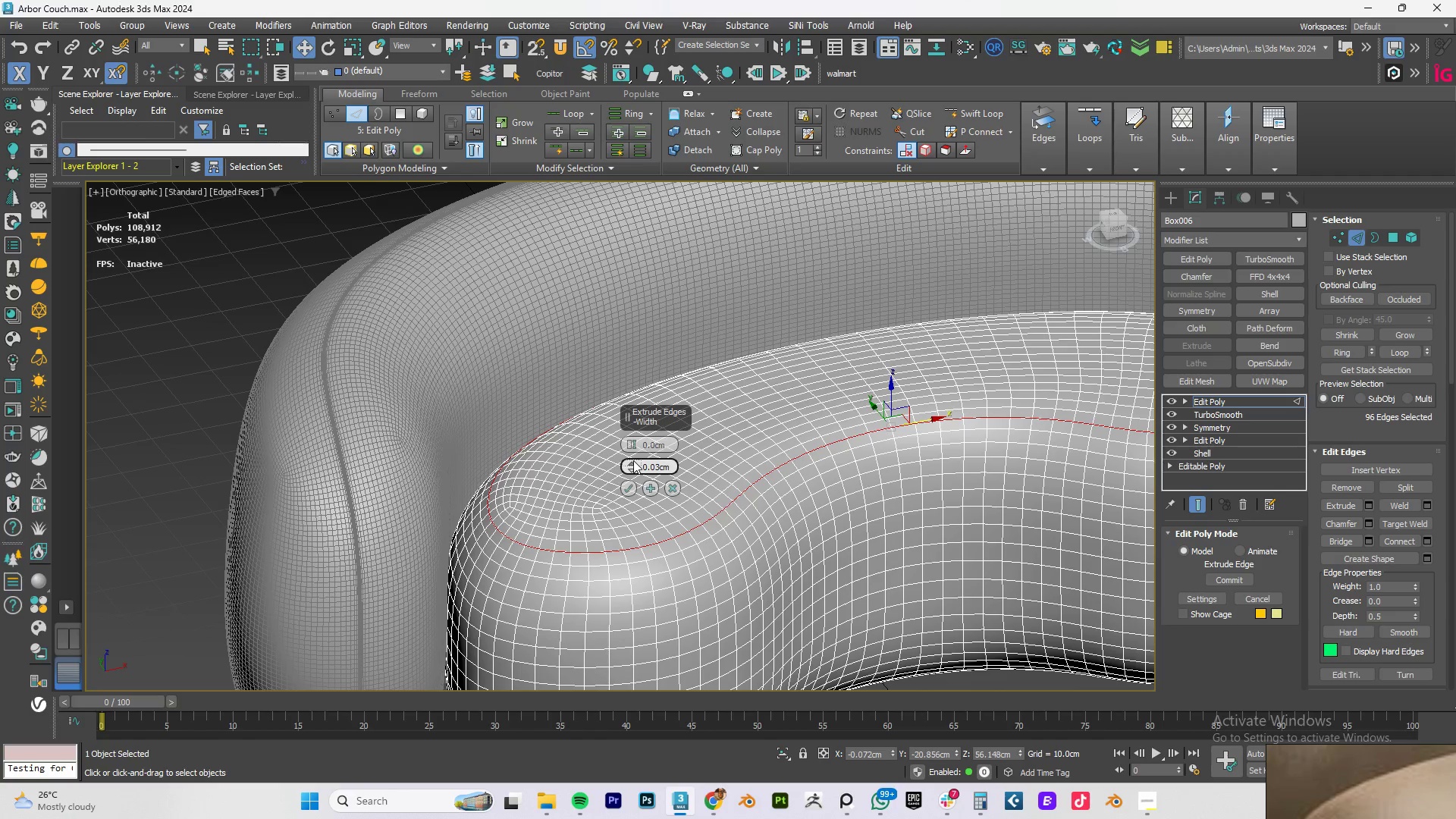 
triple_click([633, 460])
 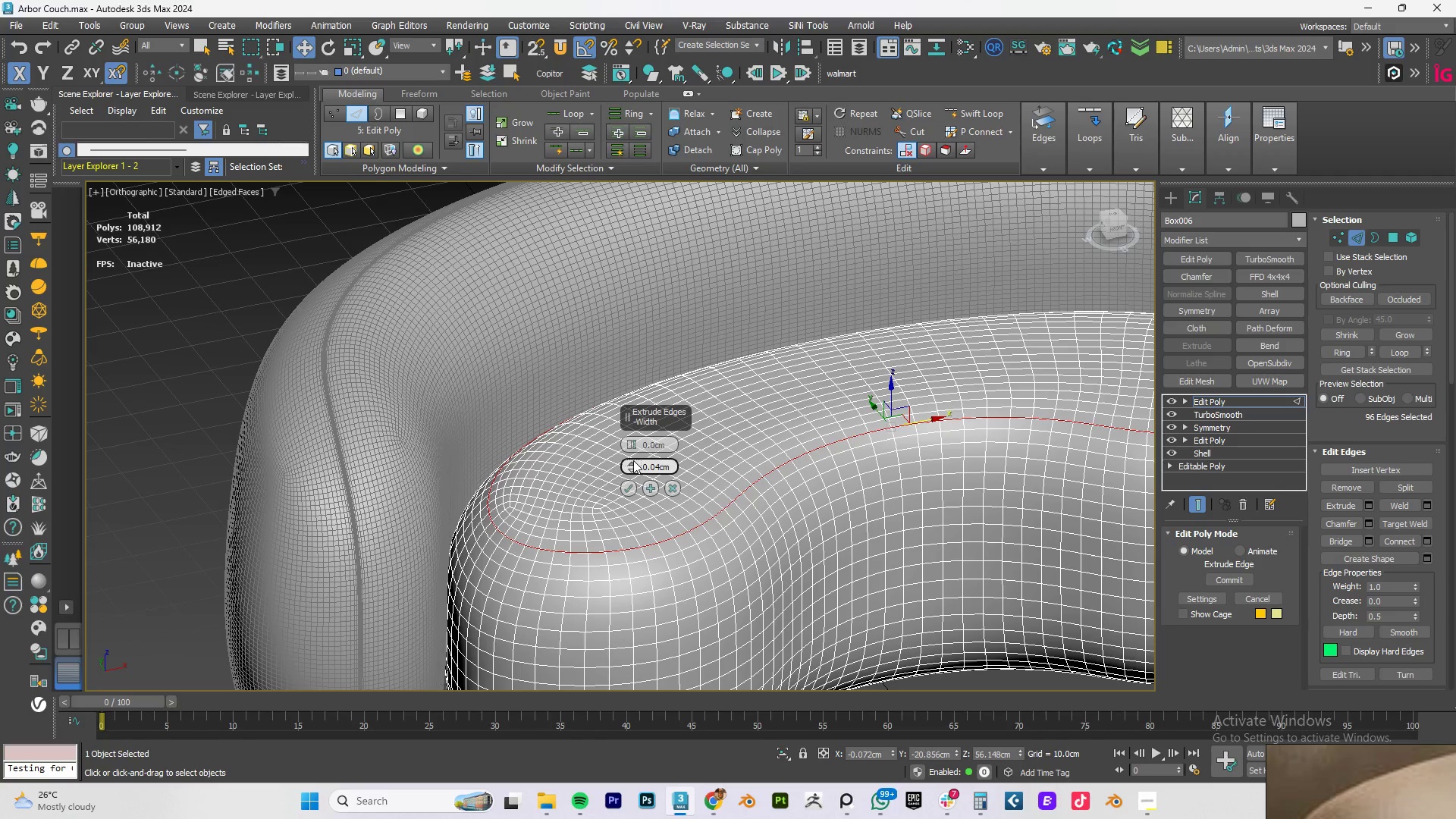 
triple_click([633, 460])
 